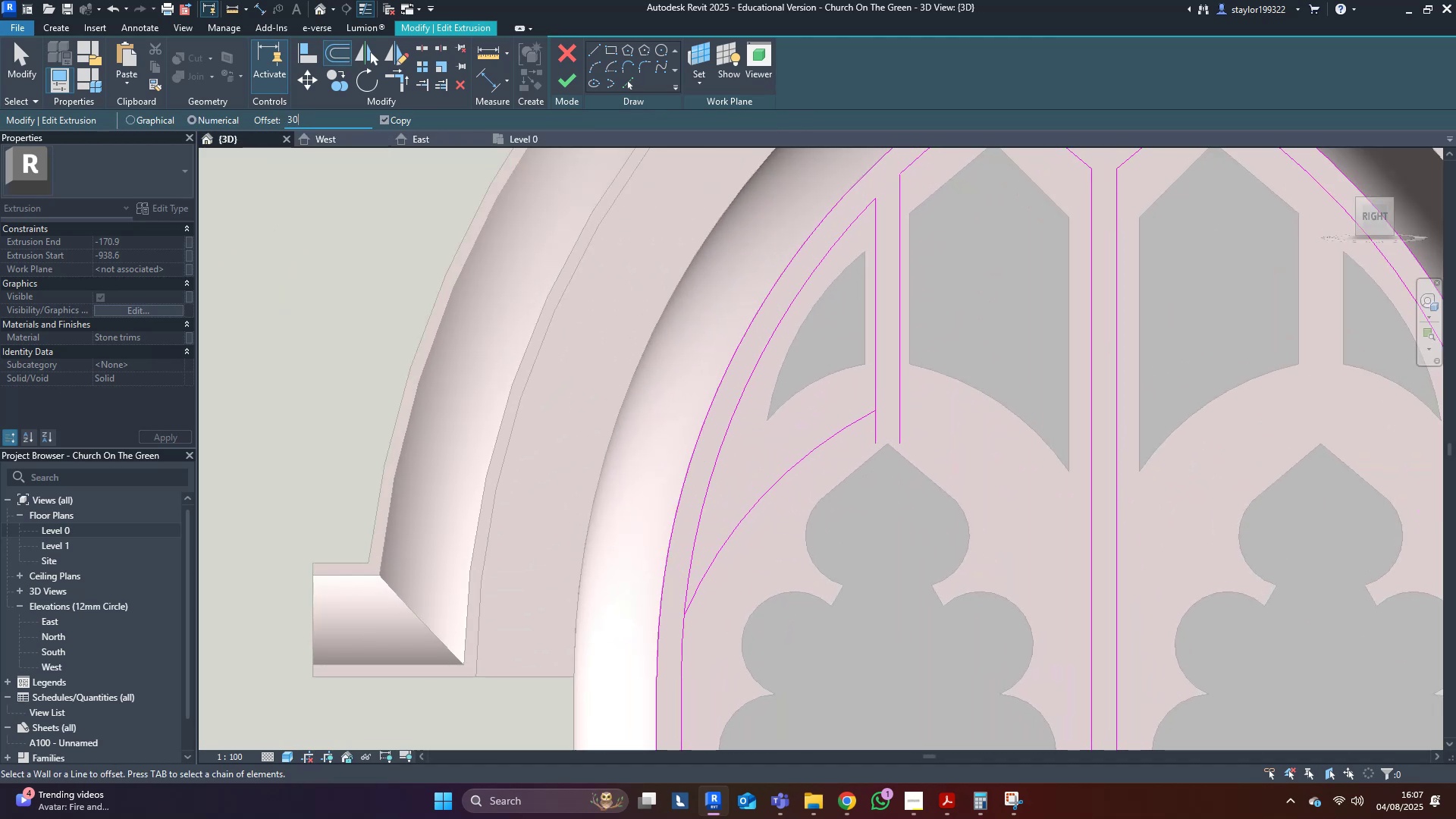 
middle_click([708, 265])
 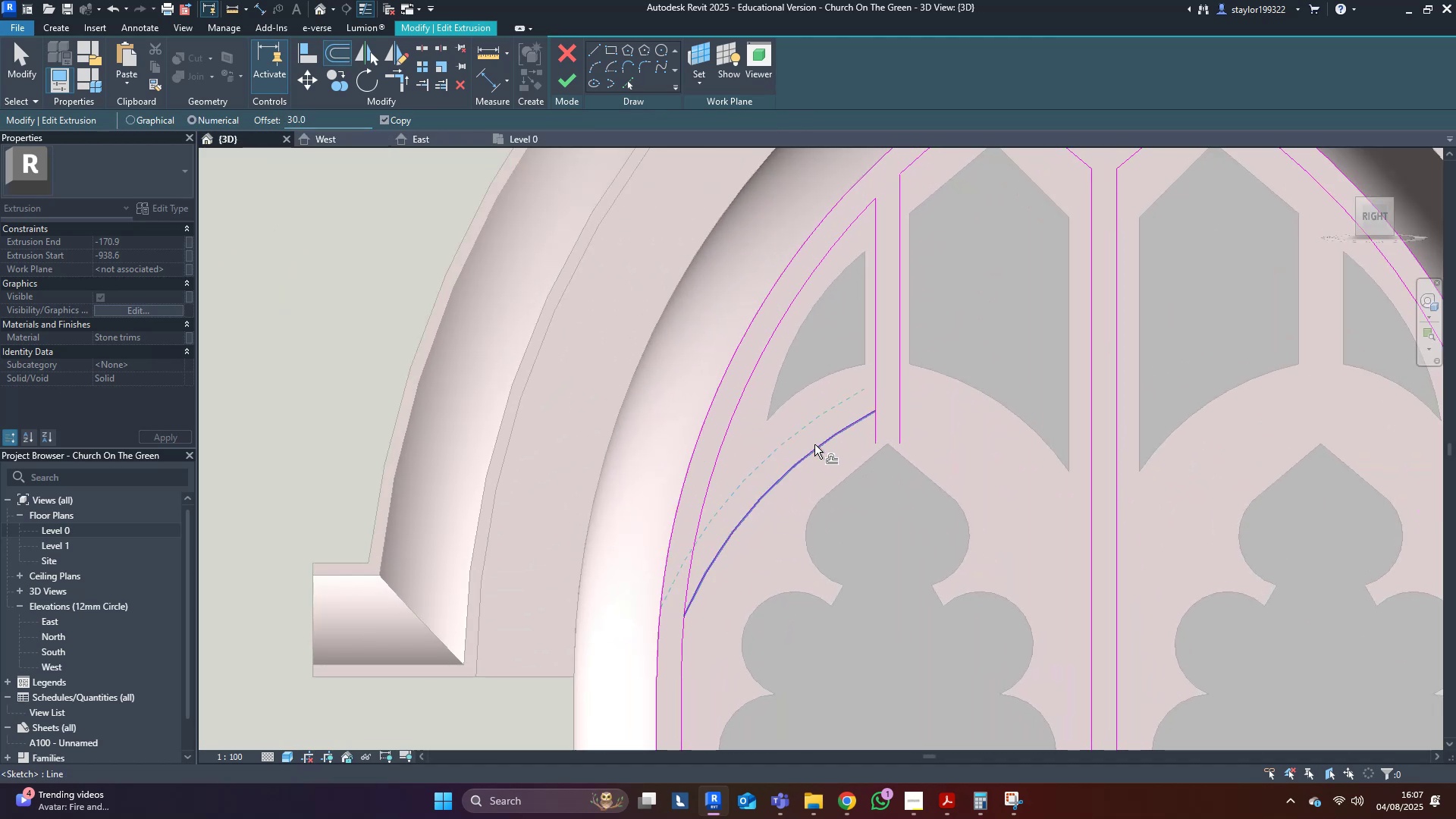 
left_click([814, 445])
 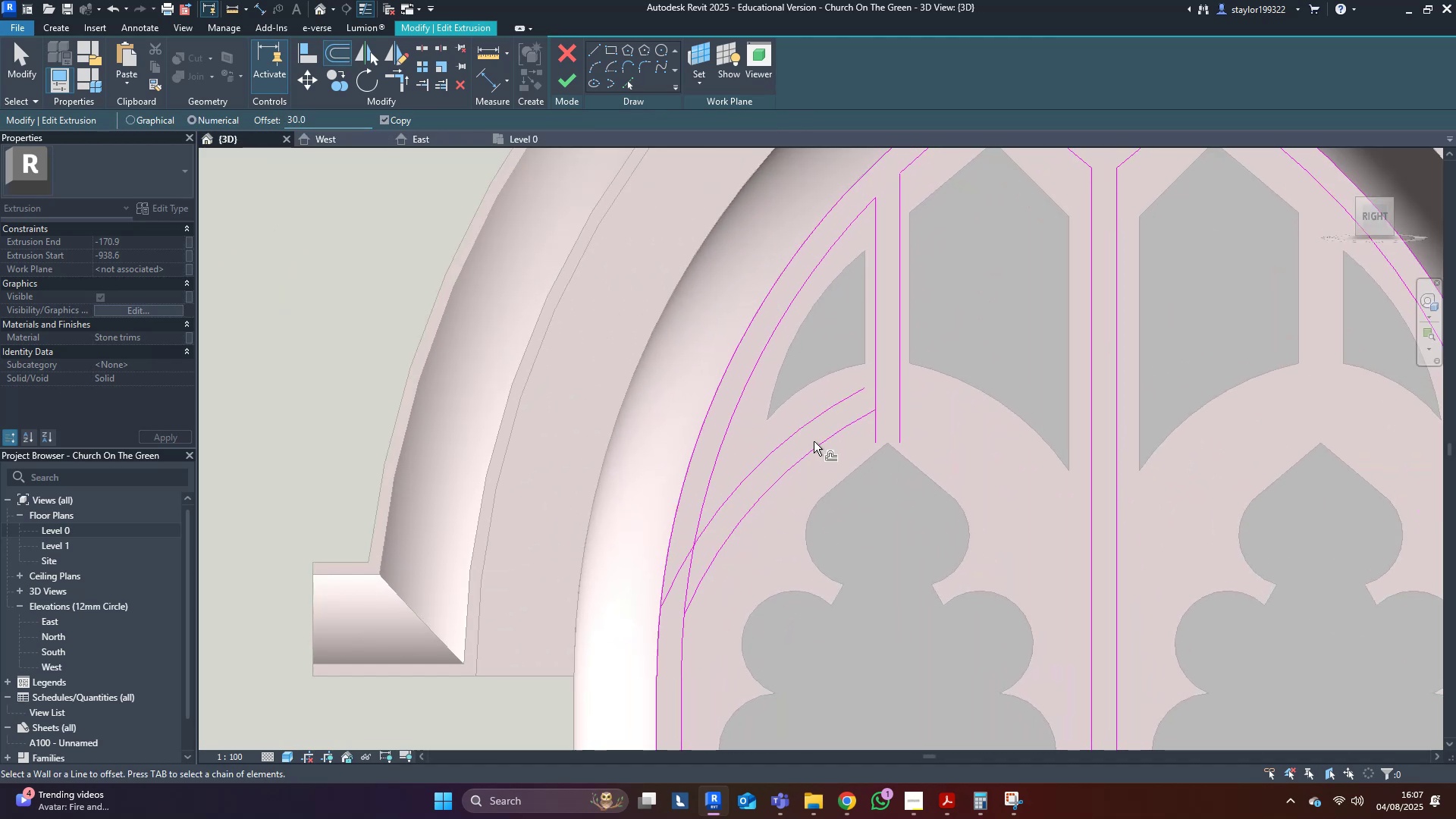 
type(mddm)
 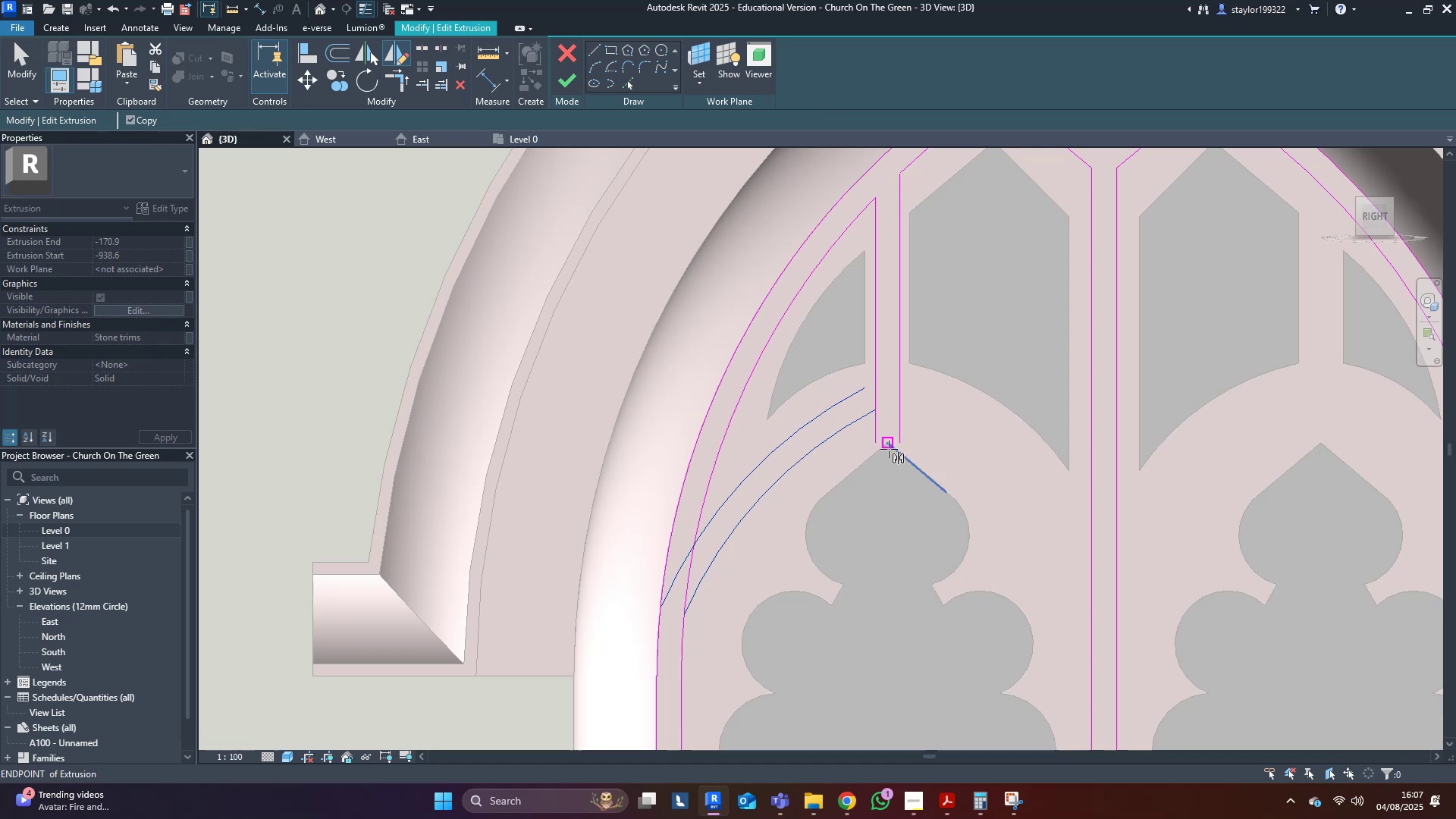 
left_click_drag(start_coordinate=[821, 479], to_coordinate=[770, 418])
 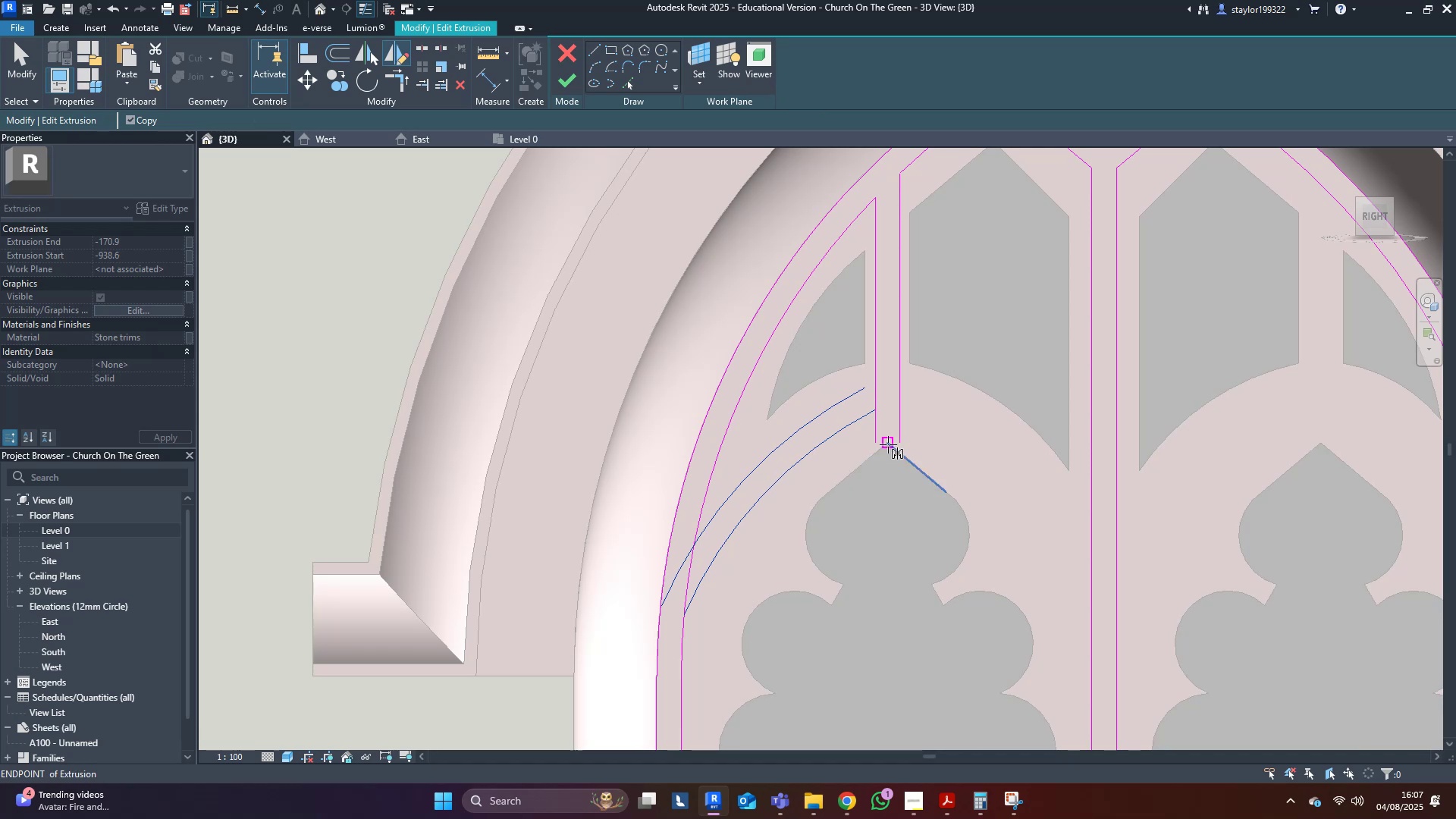 
left_click([888, 444])
 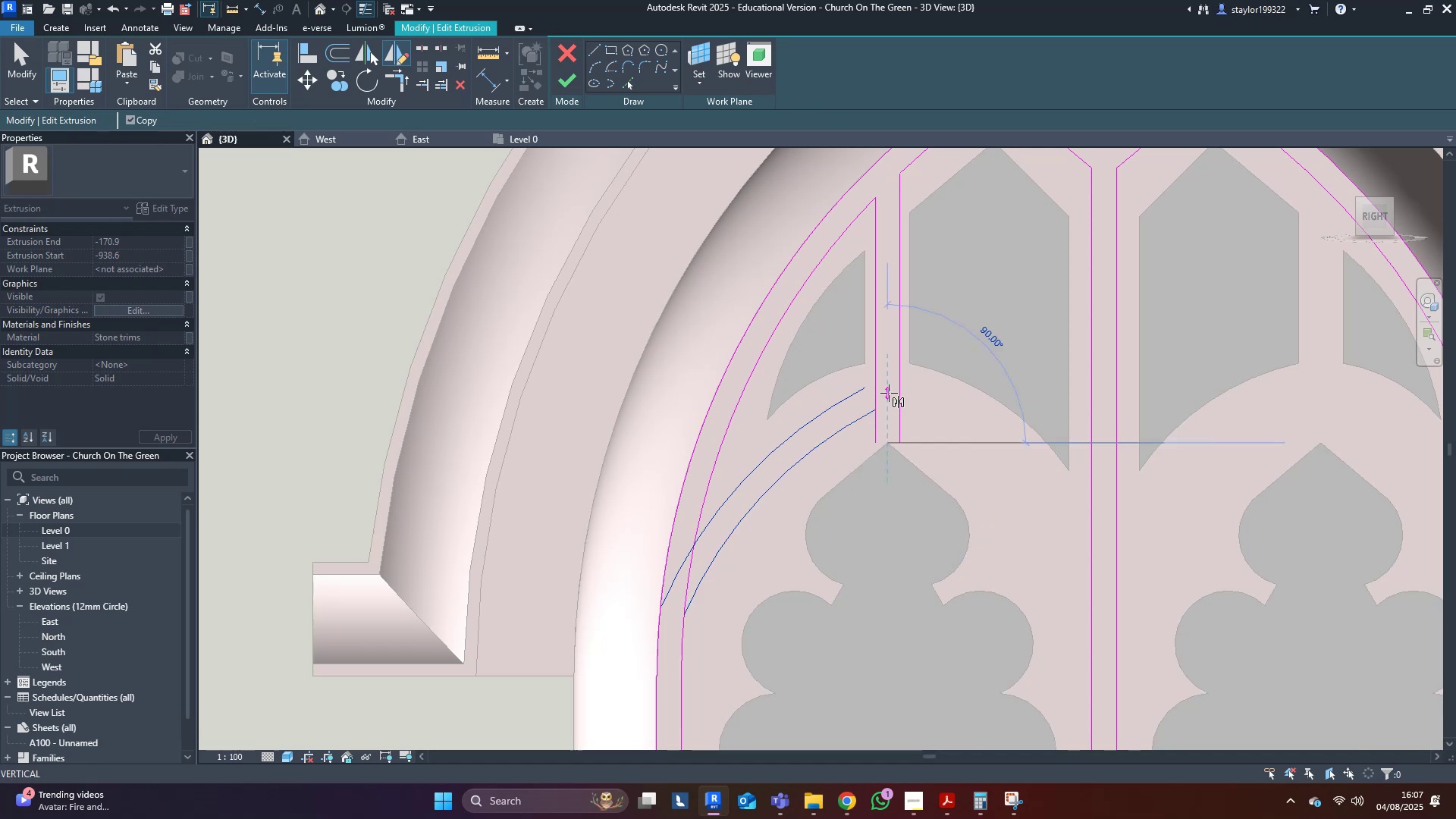 
left_click([889, 393])
 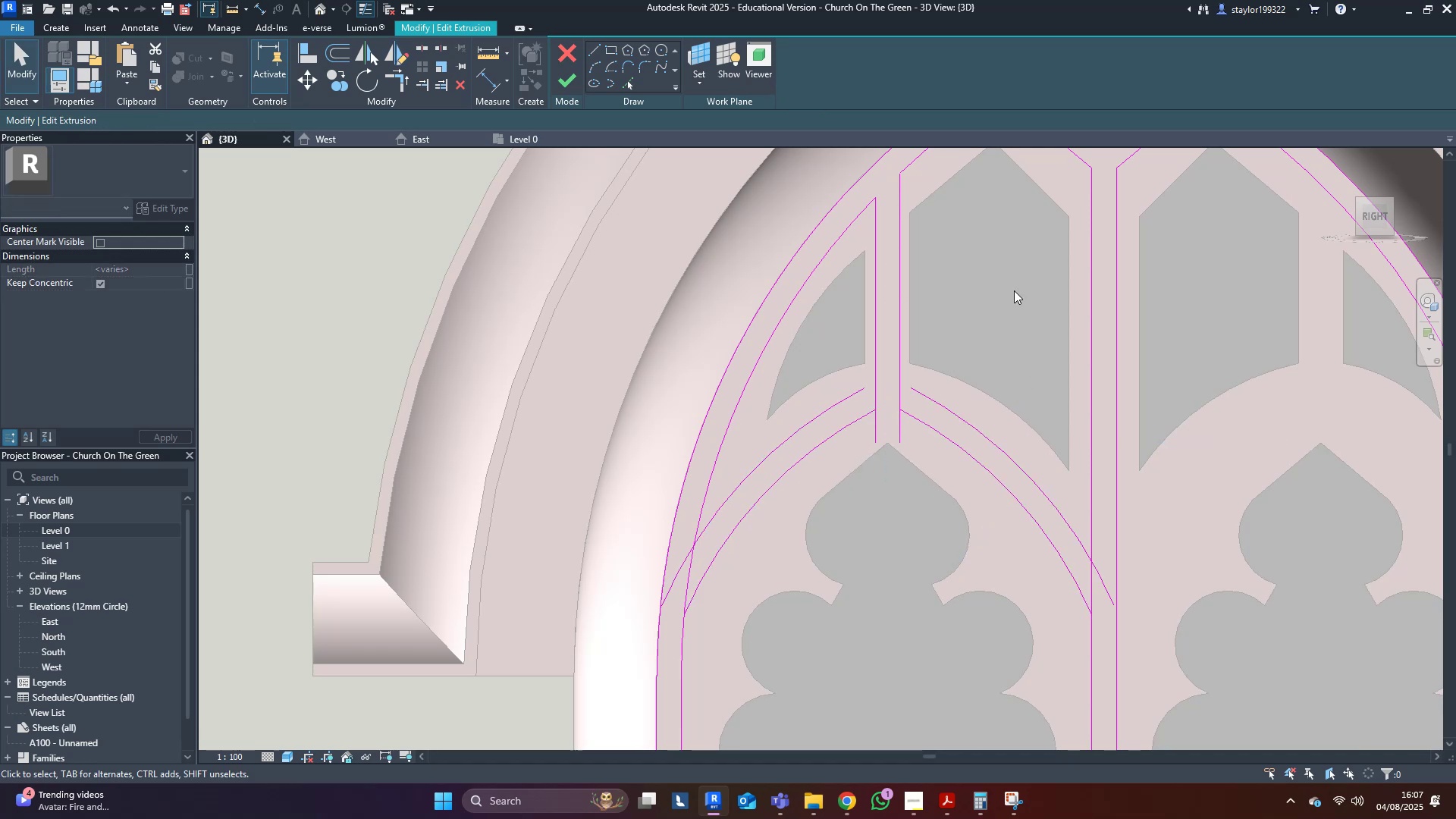 
hold_key(key=T, duration=8.85)
 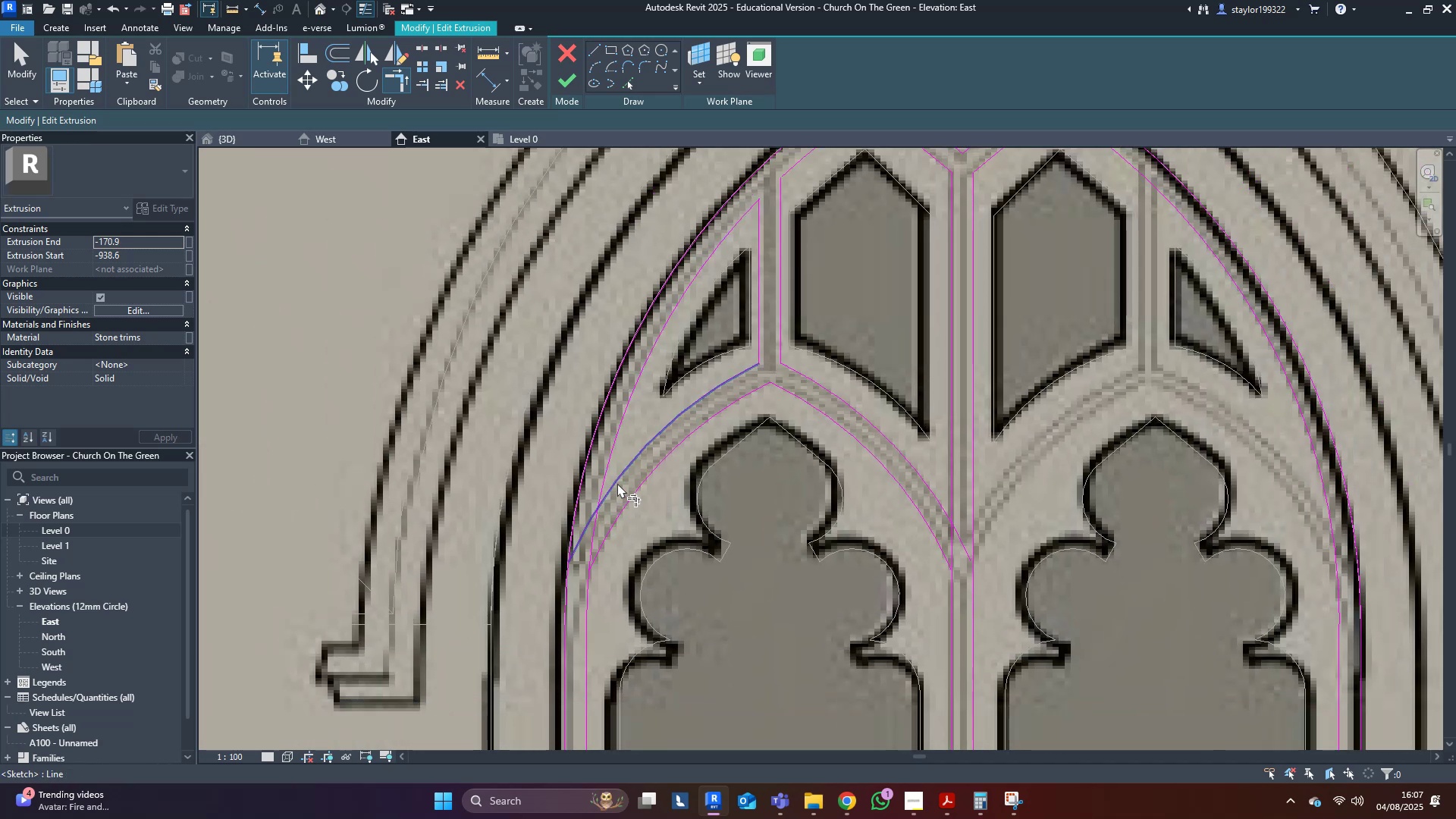 
key(R)
 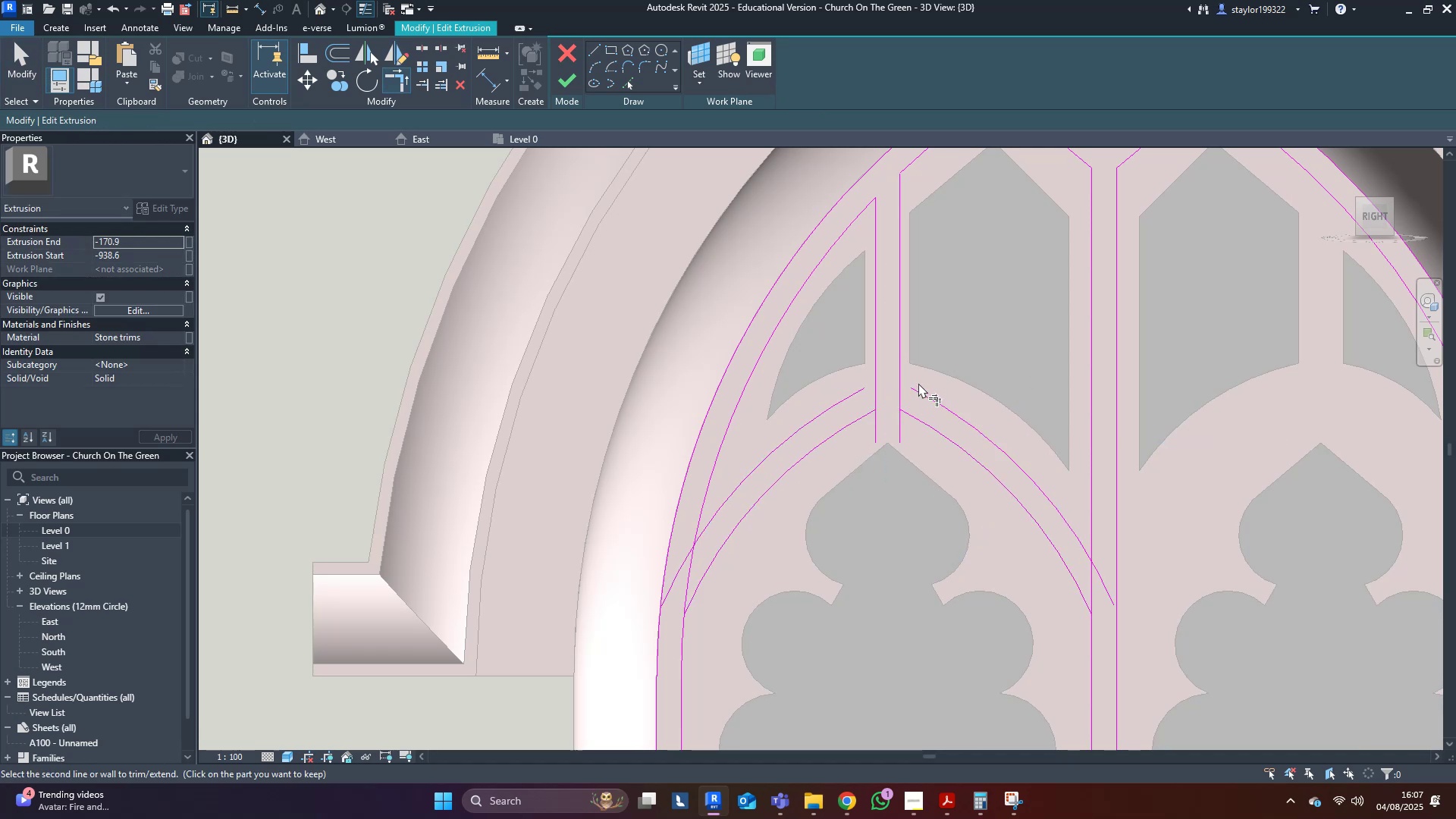 
double_click([901, 362])
 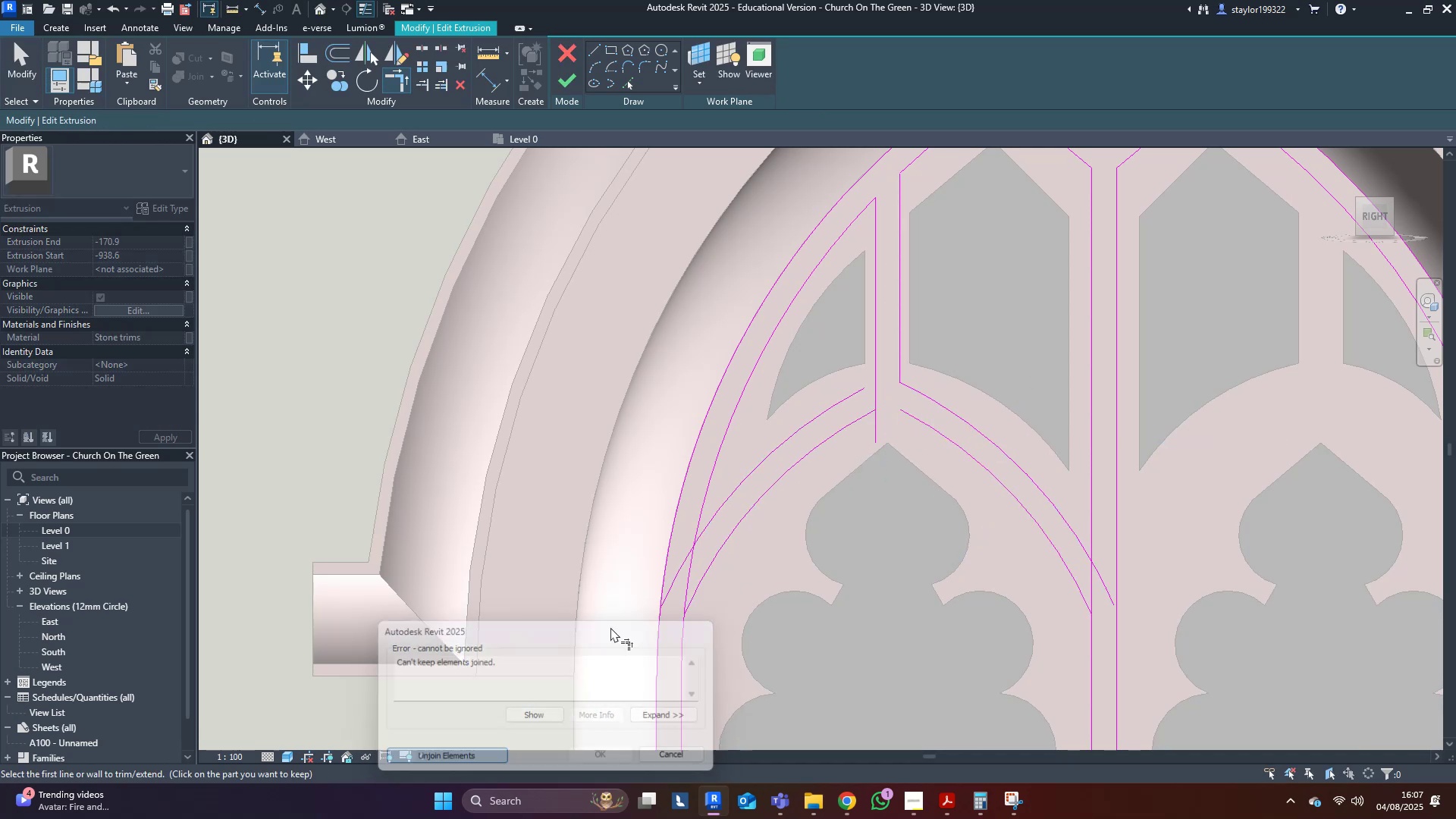 
type(wf)
 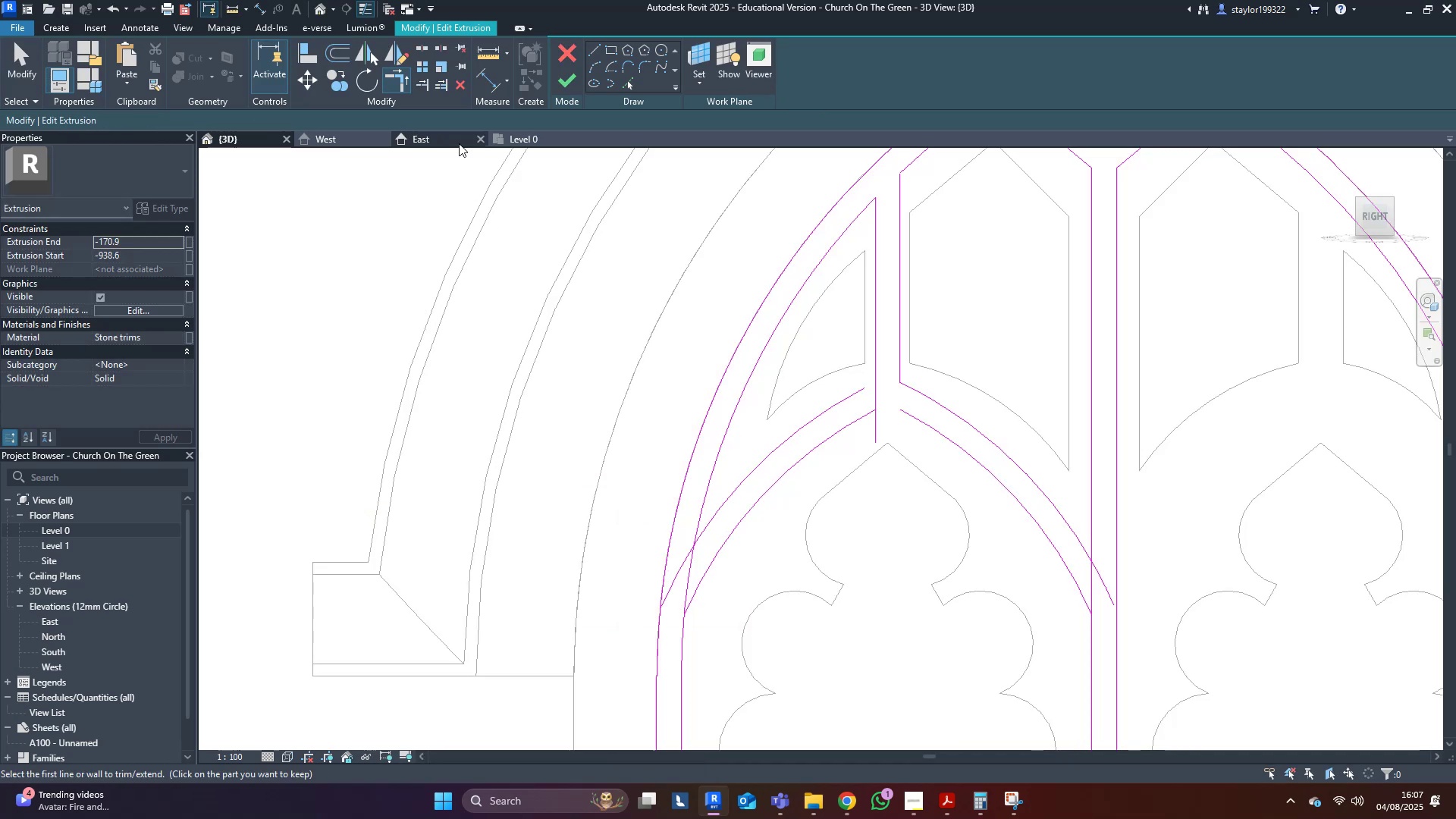 
left_click([450, 140])
 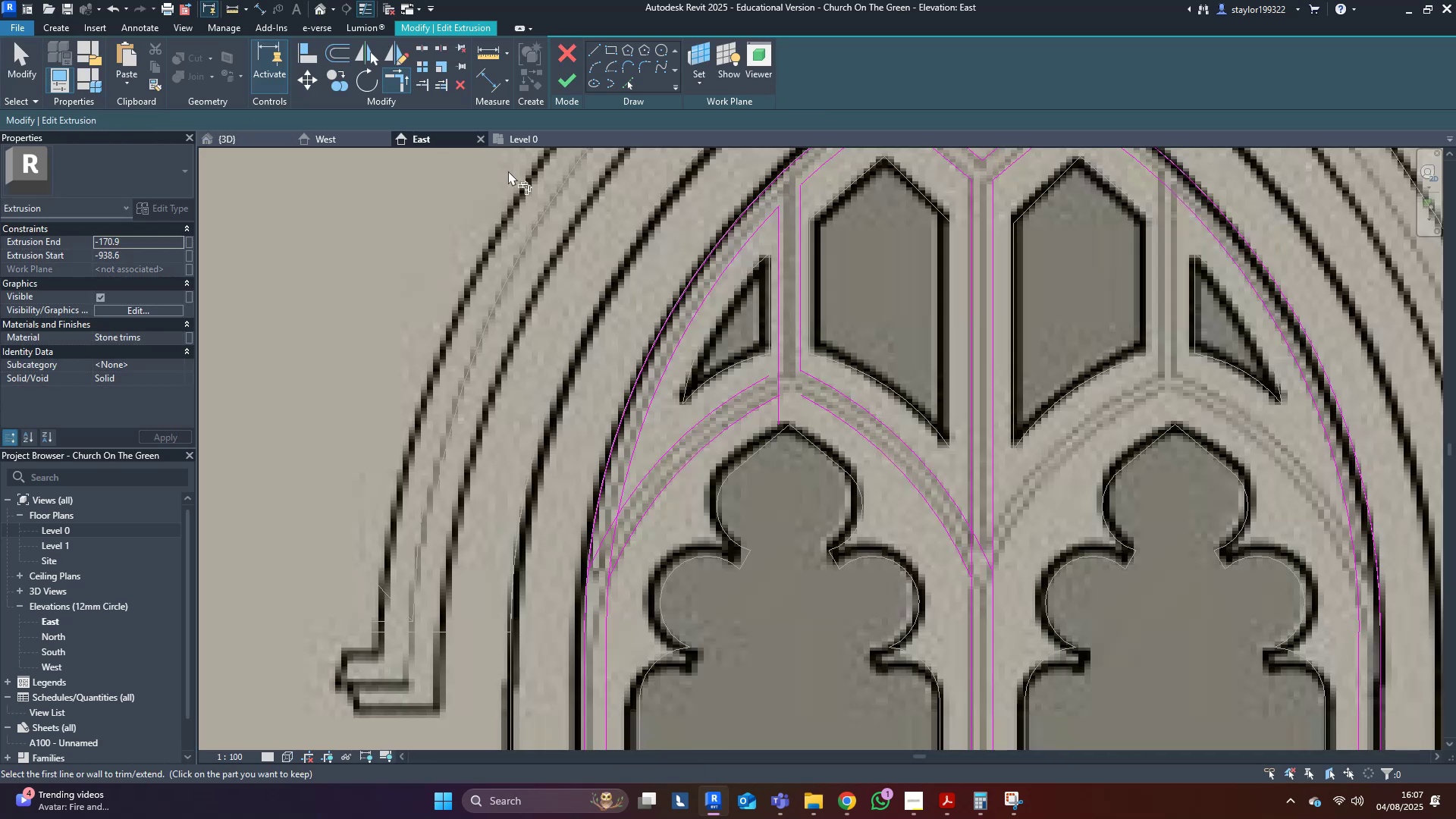 
middle_click([767, 281])
 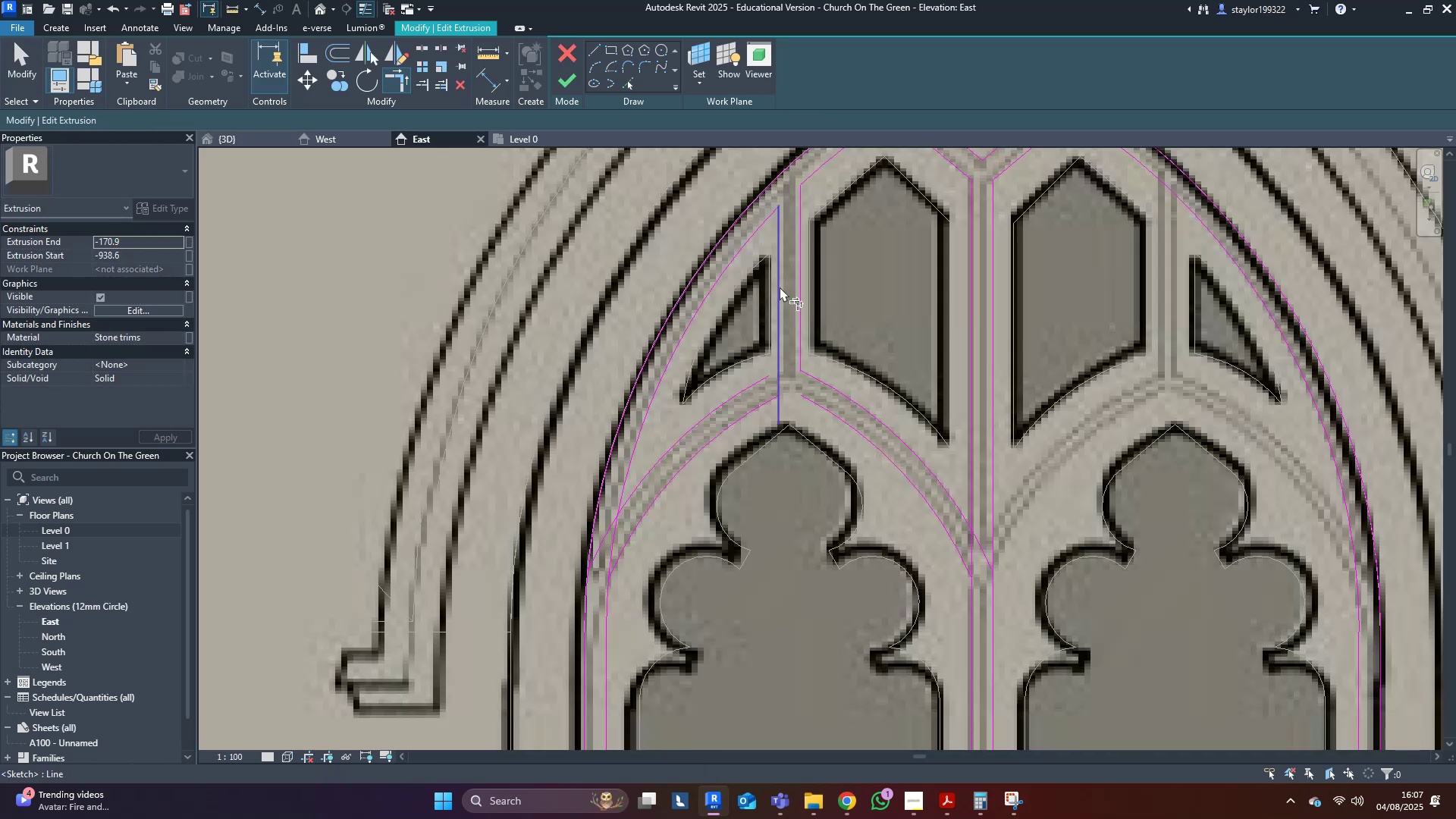 
scroll: coordinate [810, 379], scroll_direction: up, amount: 3.0
 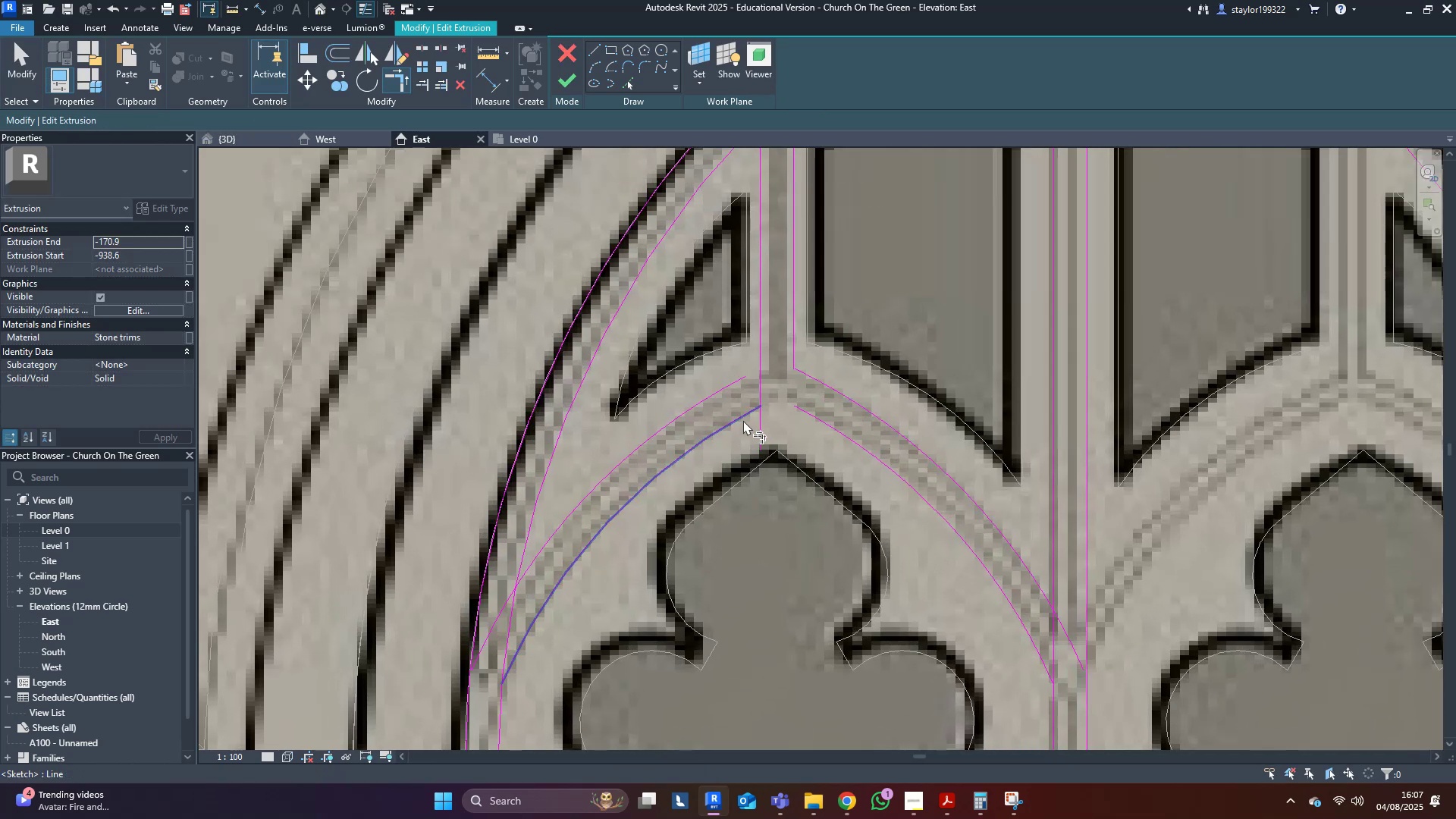 
left_click([742, 418])
 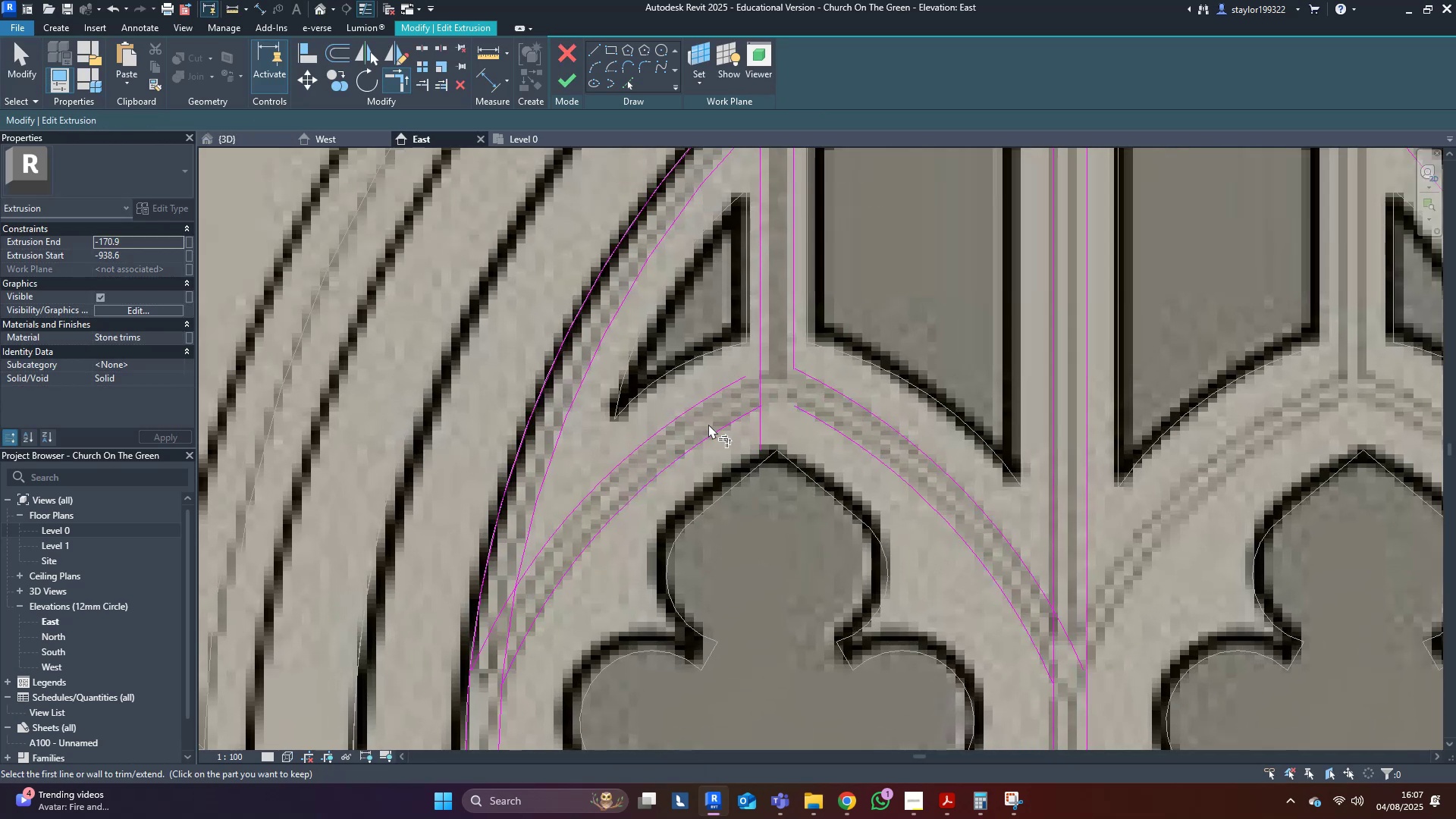 
double_click([726, 425])
 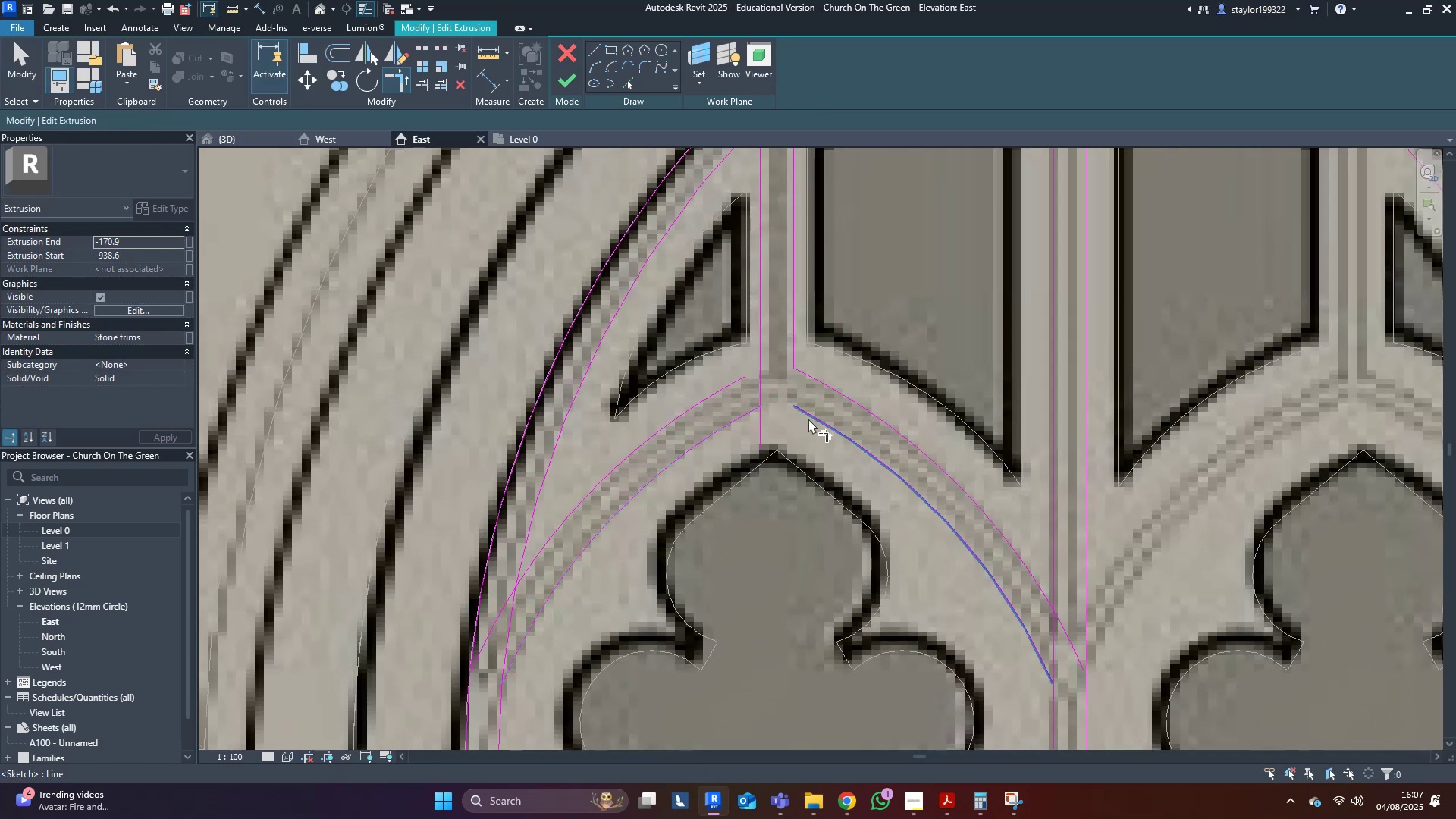 
left_click([810, 419])
 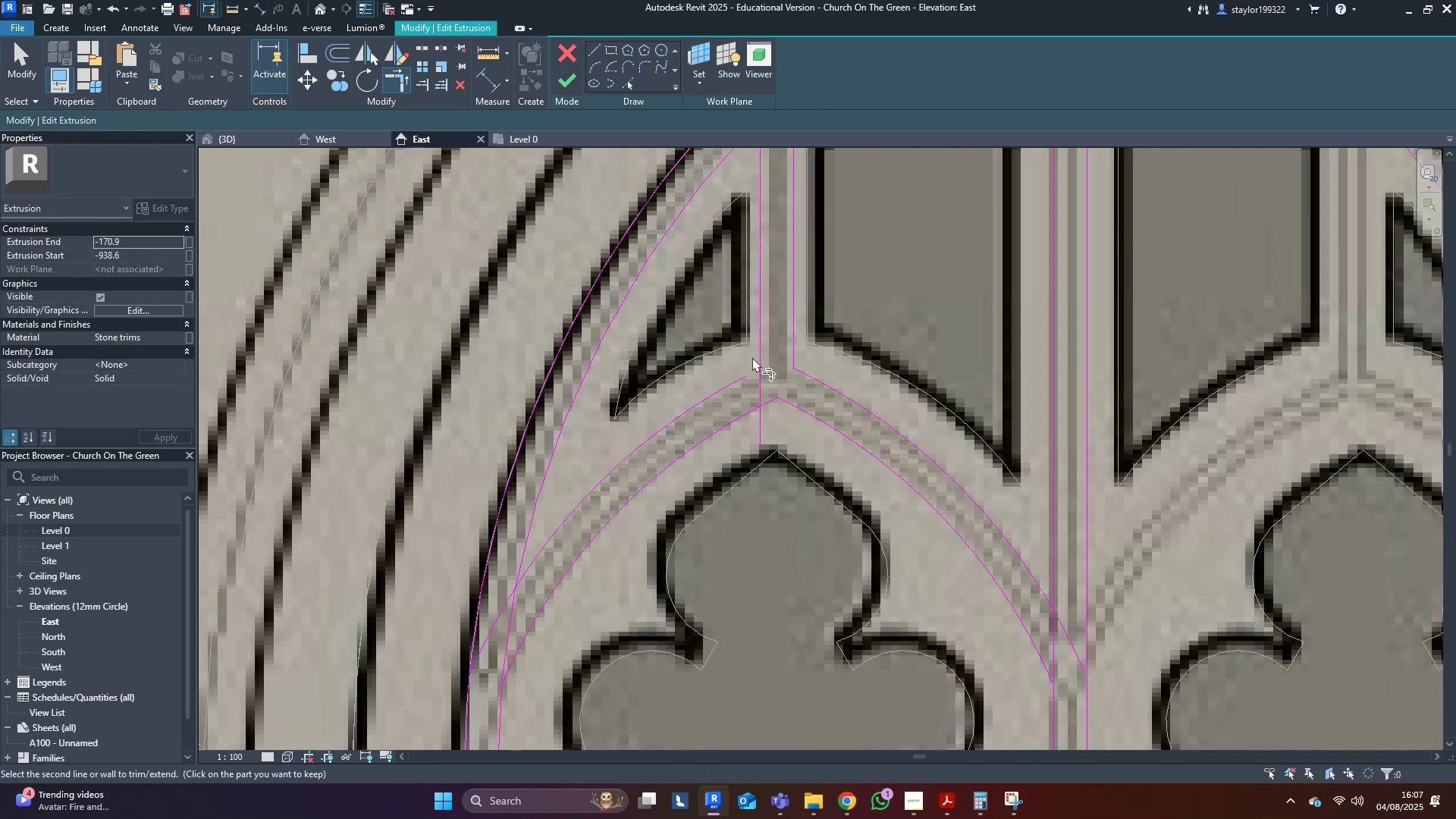 
triple_click([756, 353])
 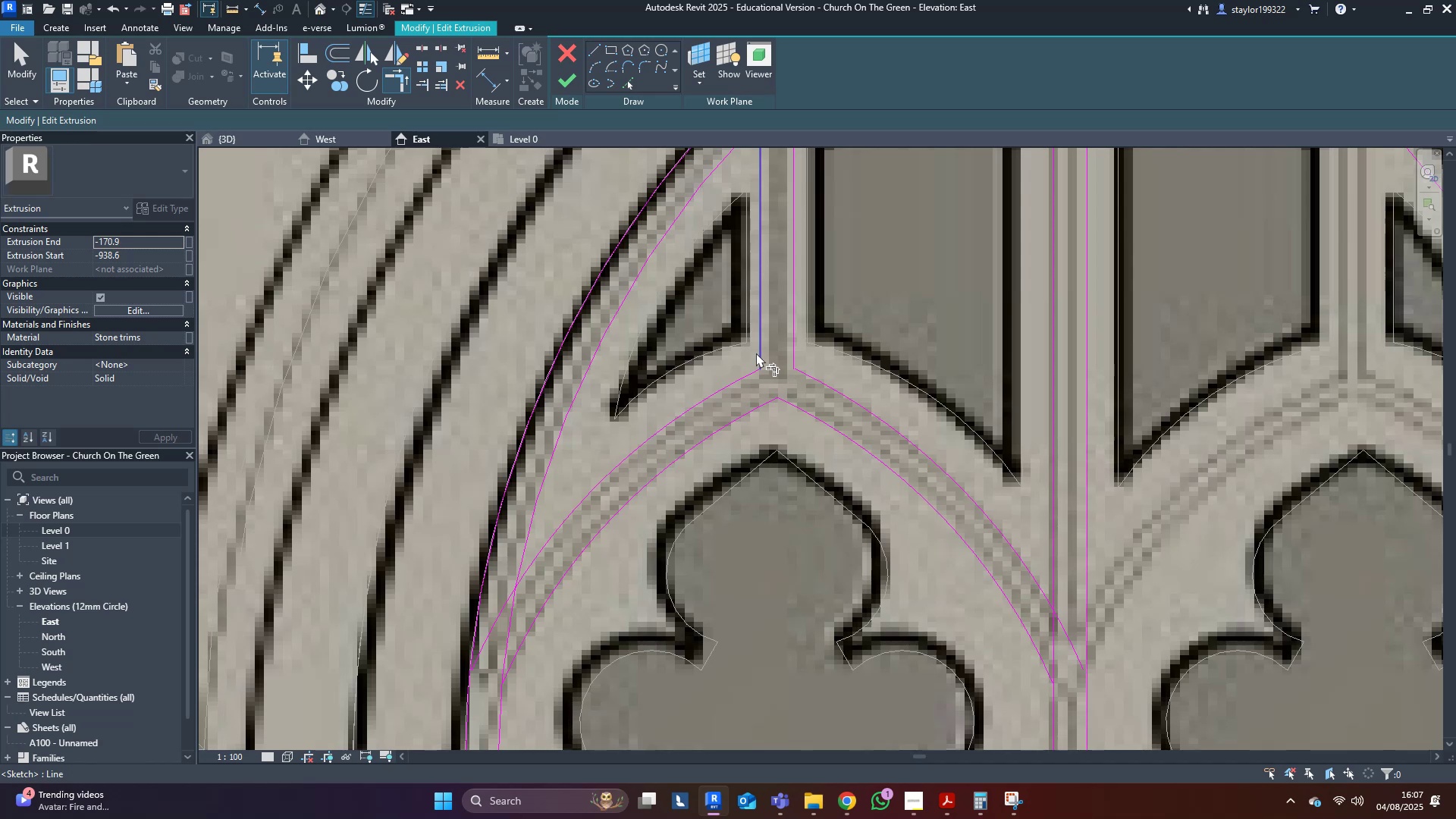 
scroll: coordinate [756, 353], scroll_direction: down, amount: 3.0
 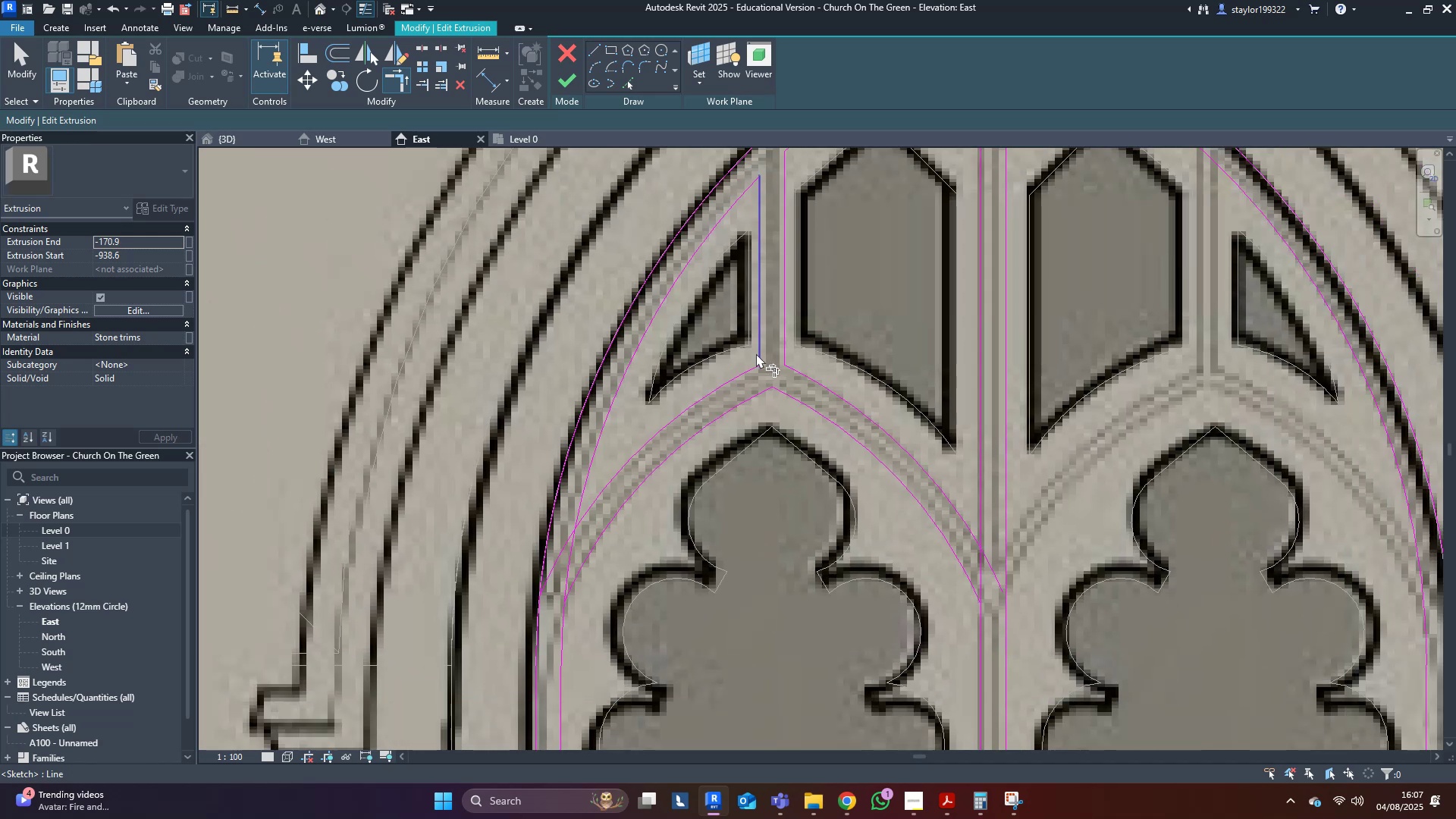 
type(skrsl)
 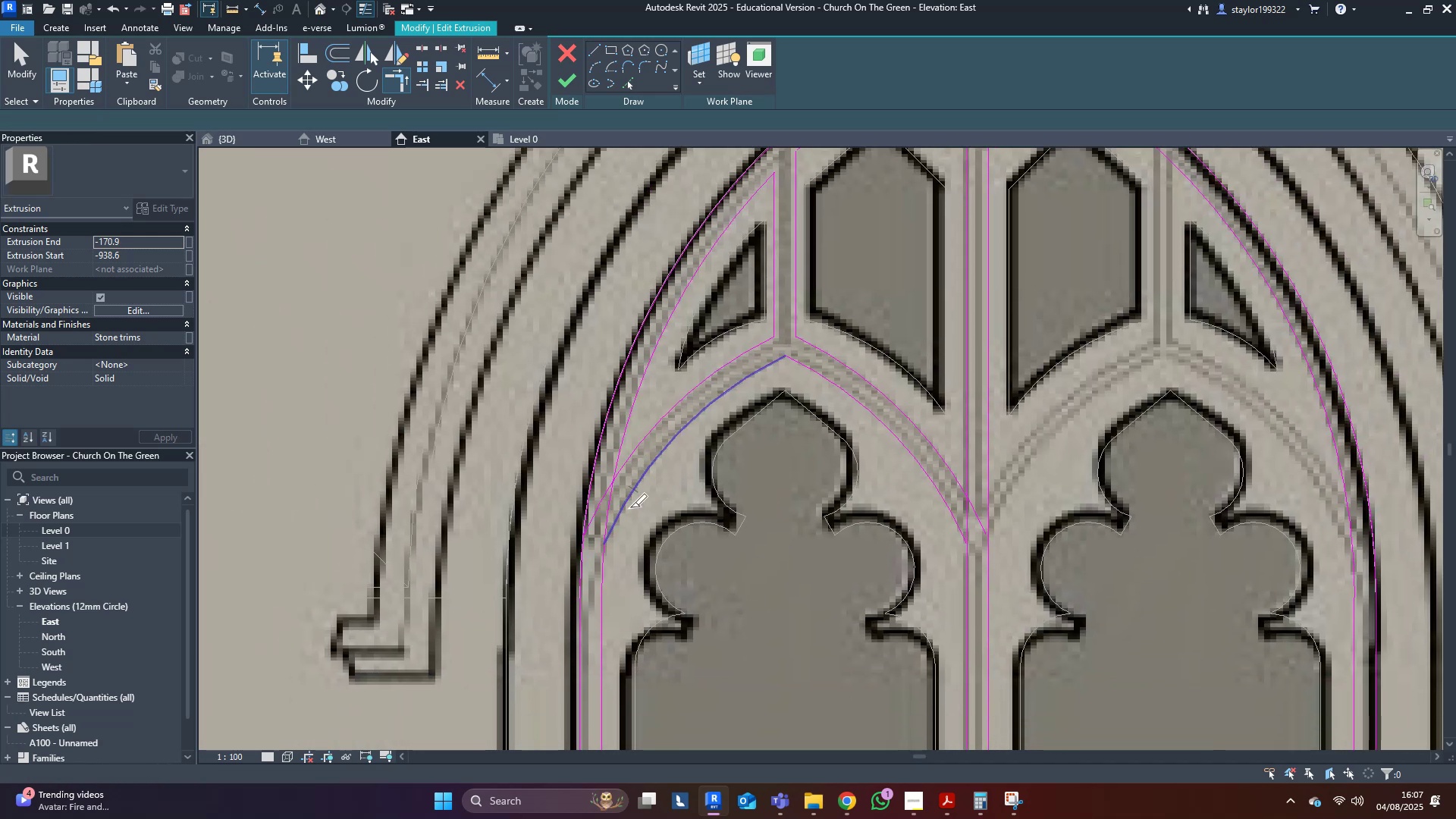 
scroll: coordinate [604, 543], scroll_direction: up, amount: 2.0
 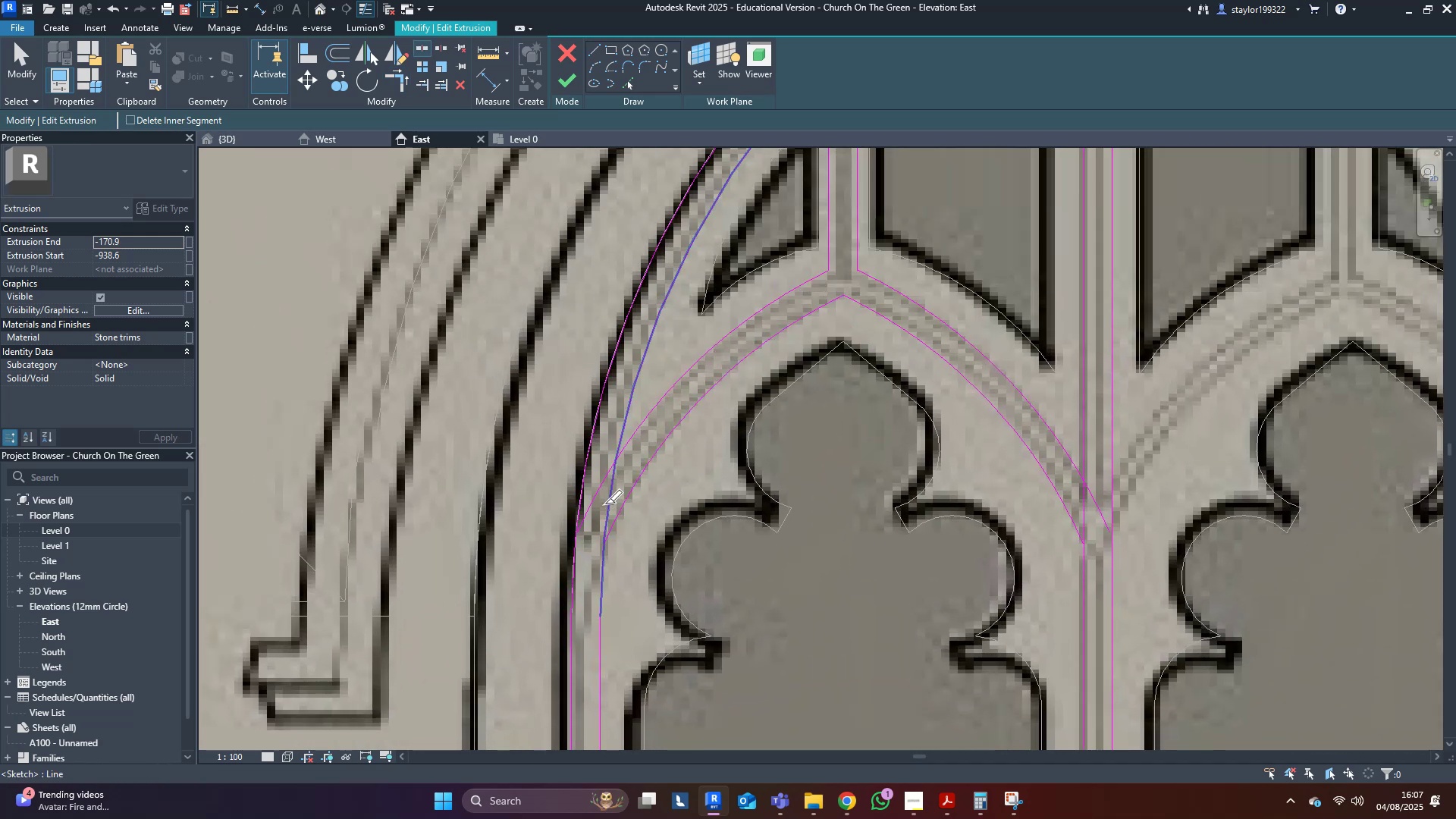 
left_click([610, 503])
 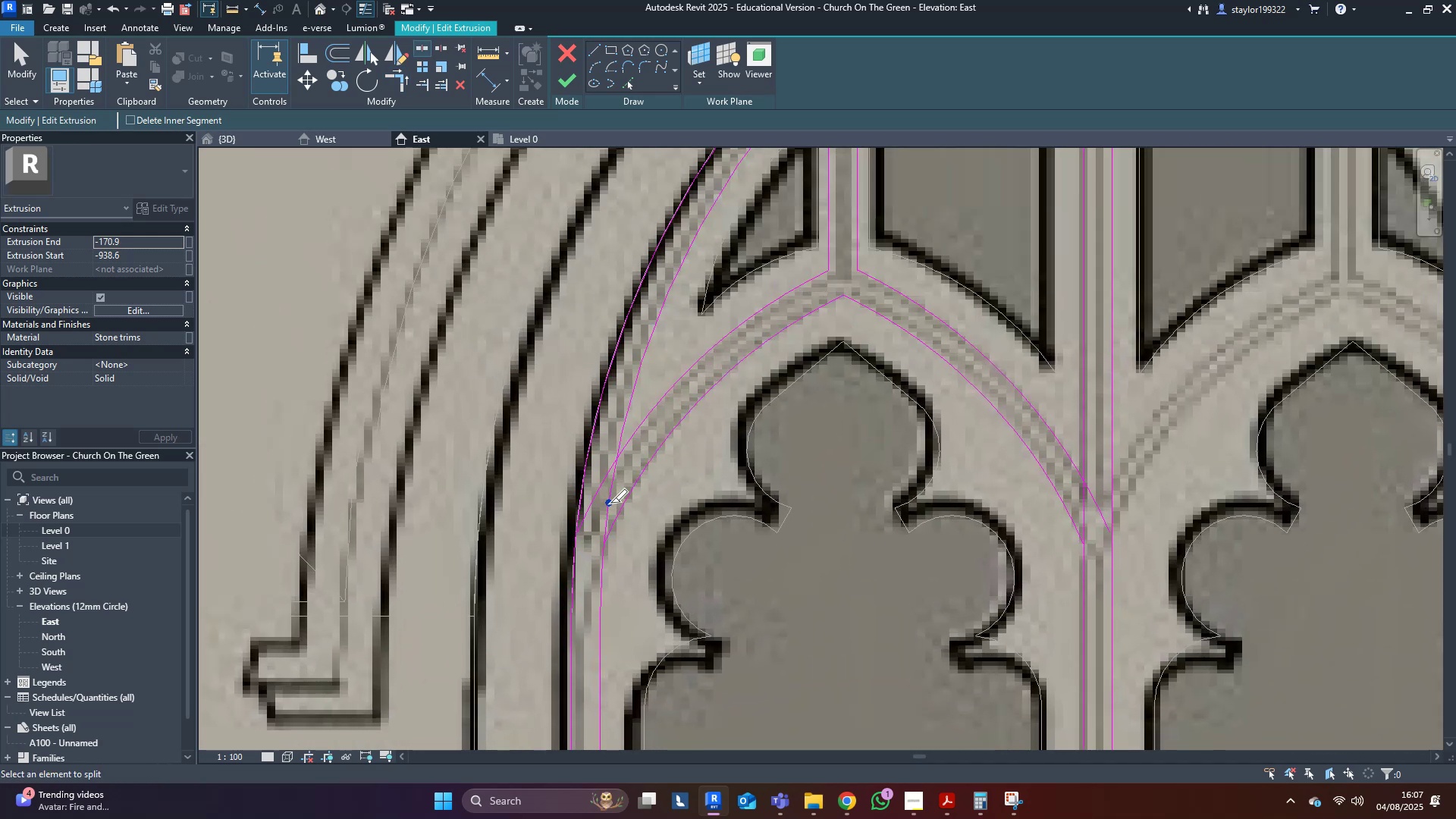 
type(tr)
 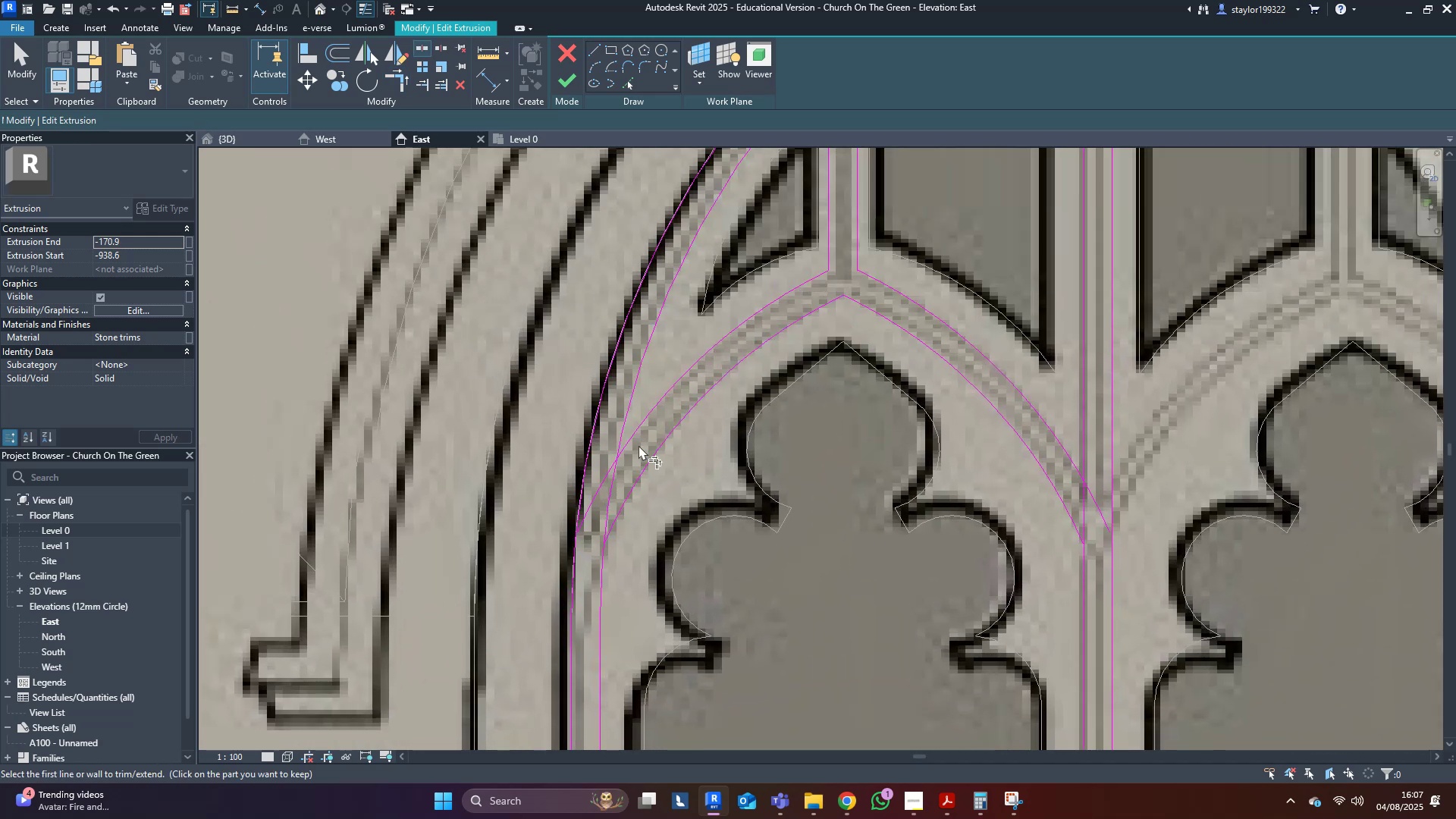 
double_click([639, 445])
 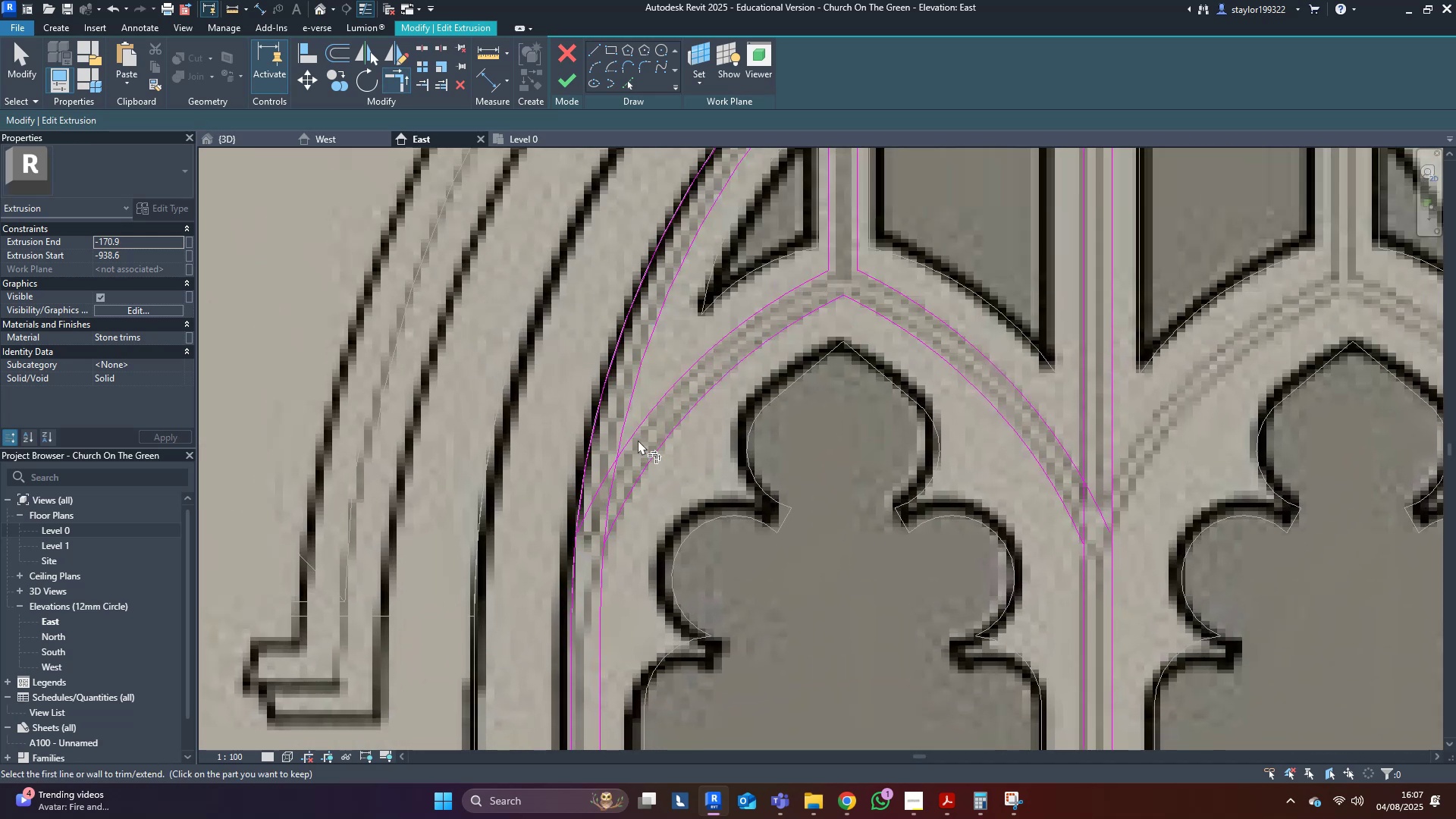 
triple_click([636, 436])
 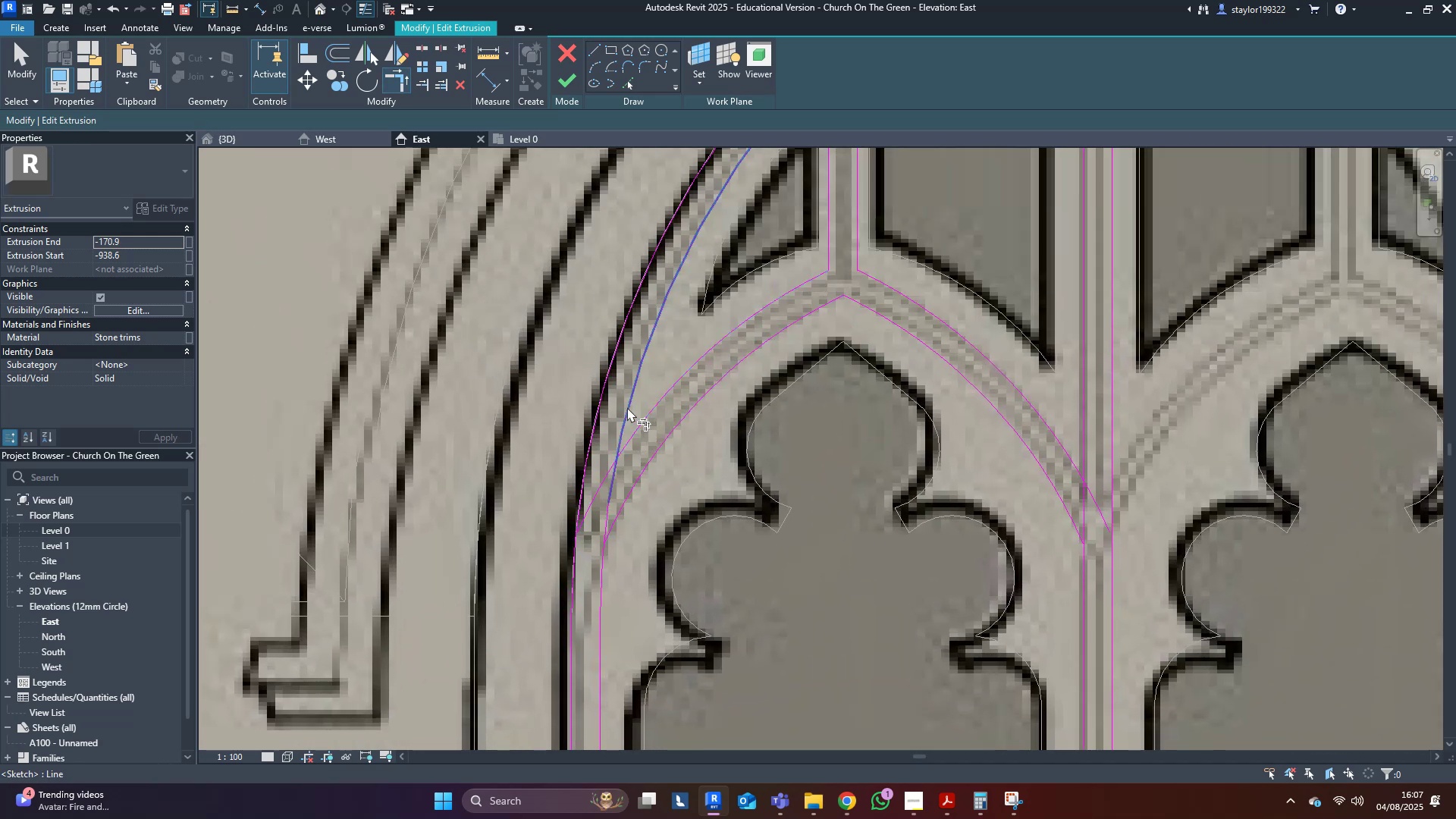 
triple_click([624, 406])
 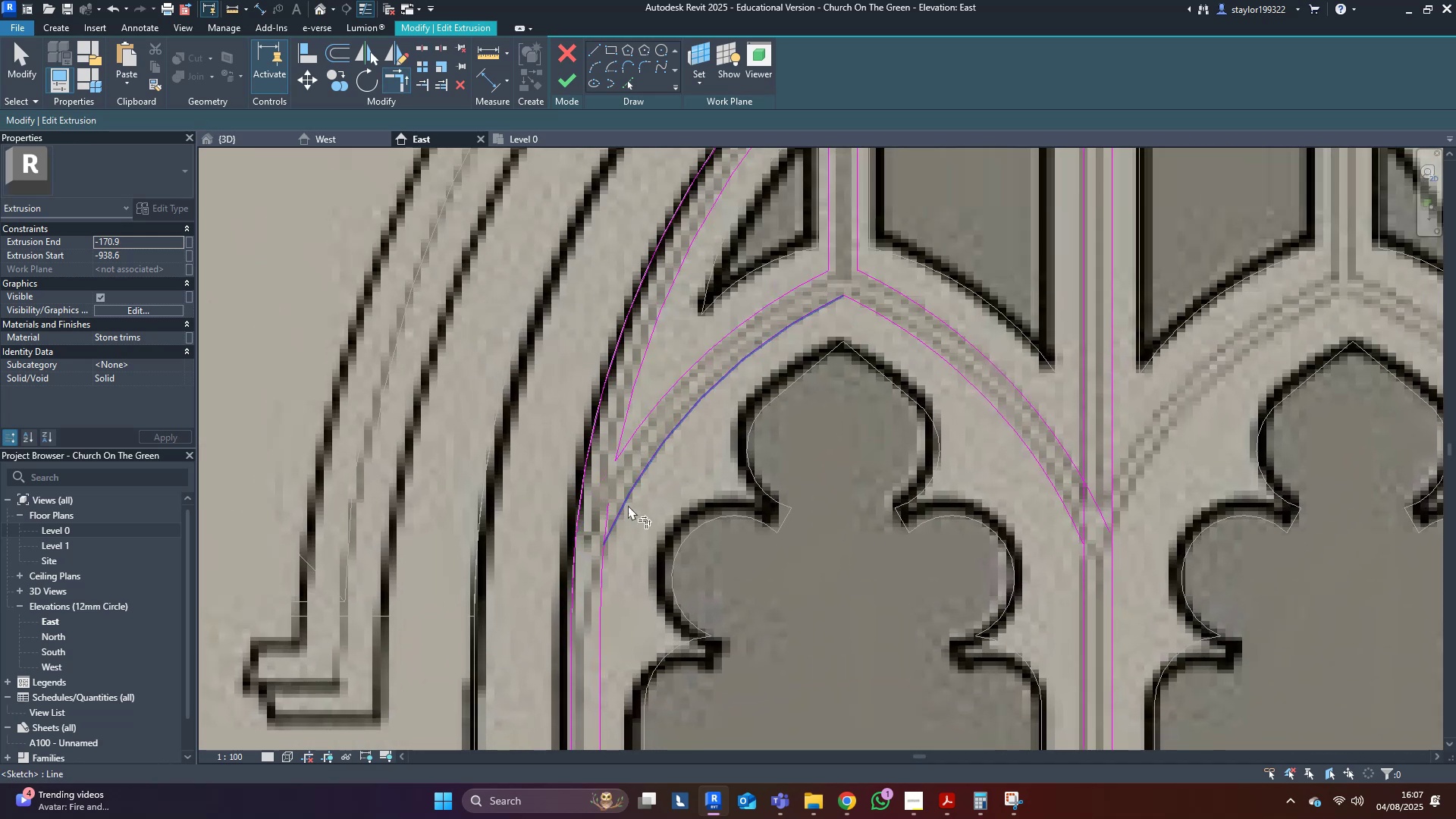 
triple_click([628, 506])
 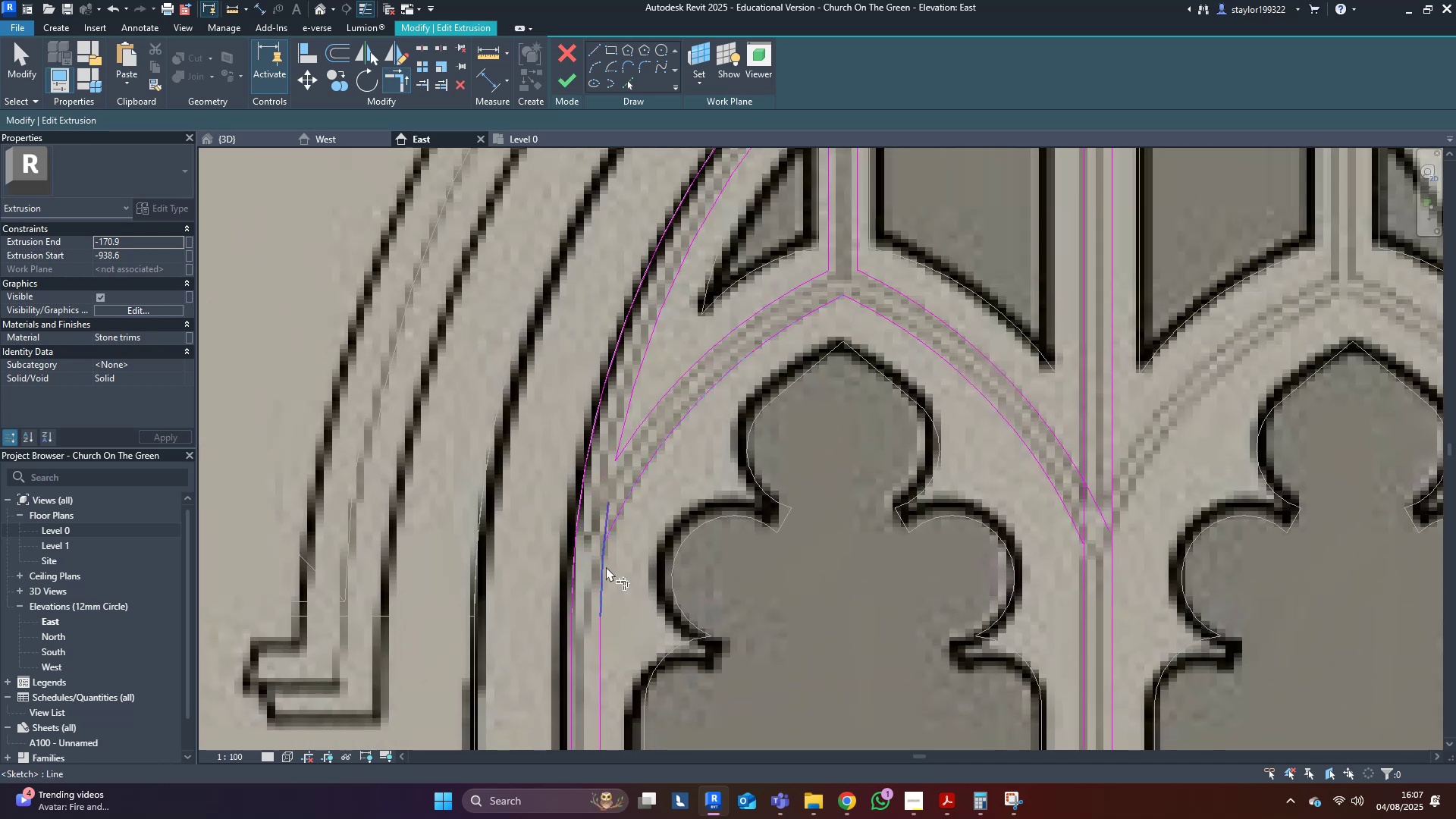 
triple_click([606, 569])
 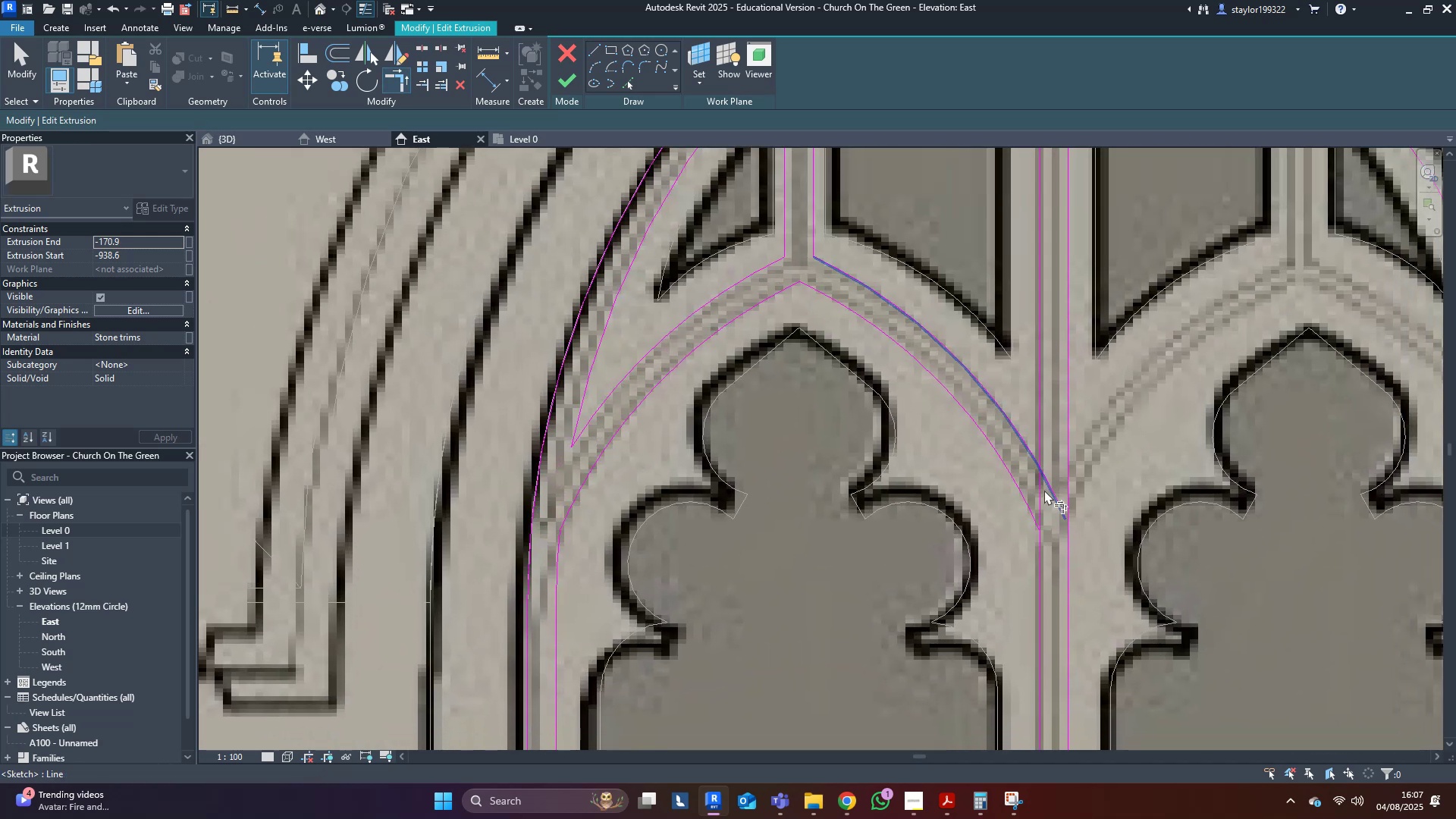 
type(sl)
 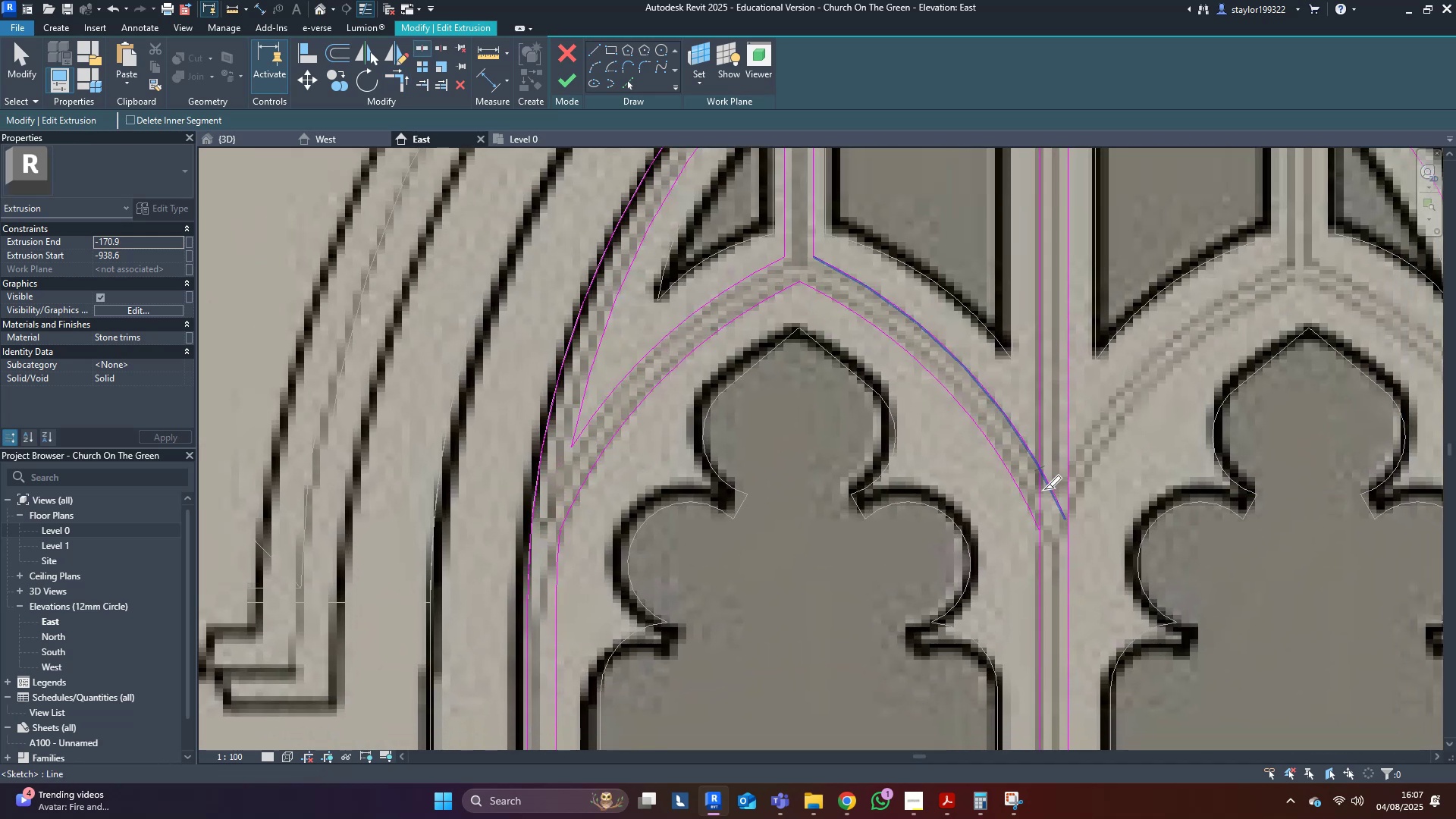 
left_click([1044, 489])
 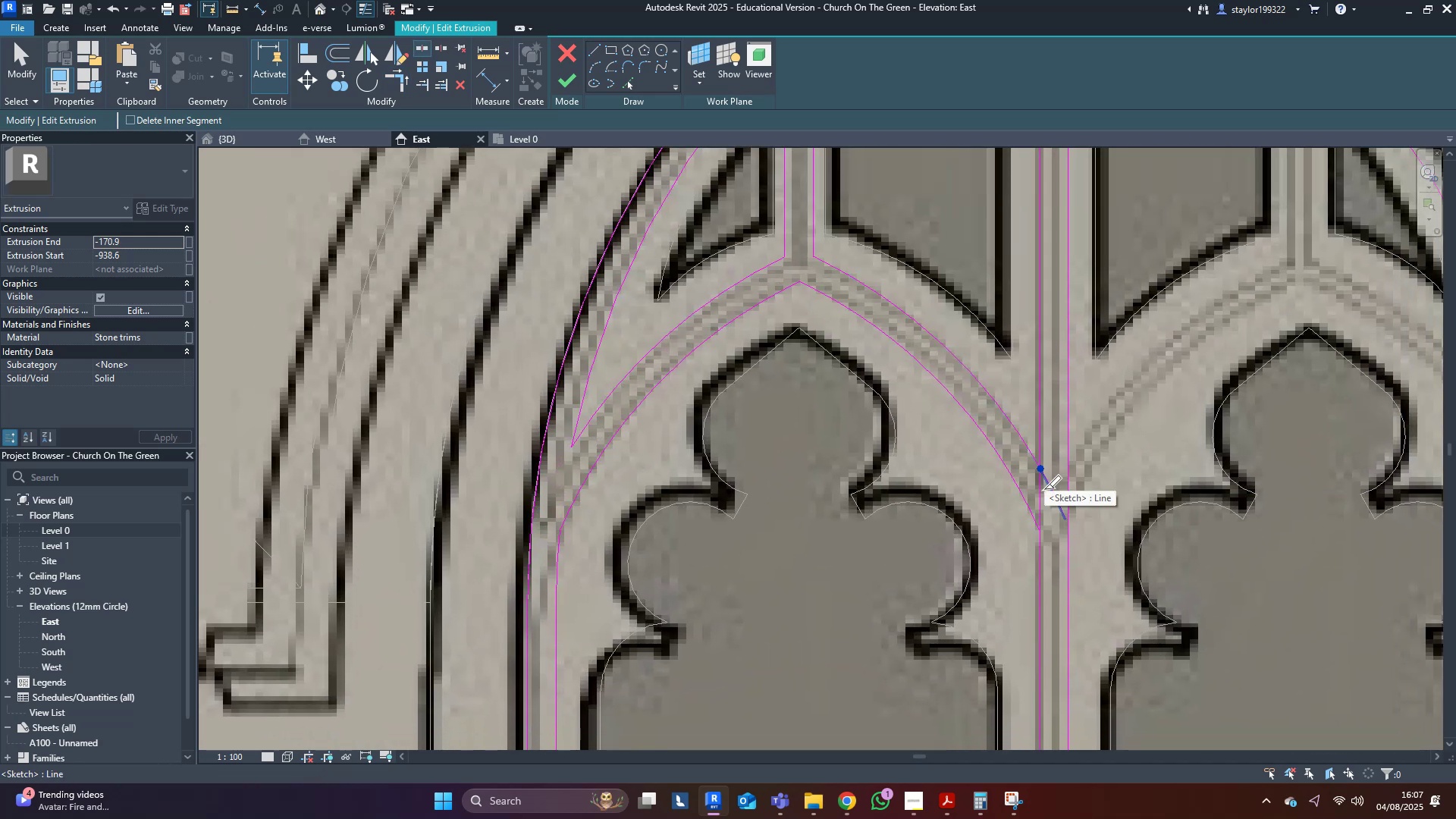 
hold_key(key=T, duration=6.42)
 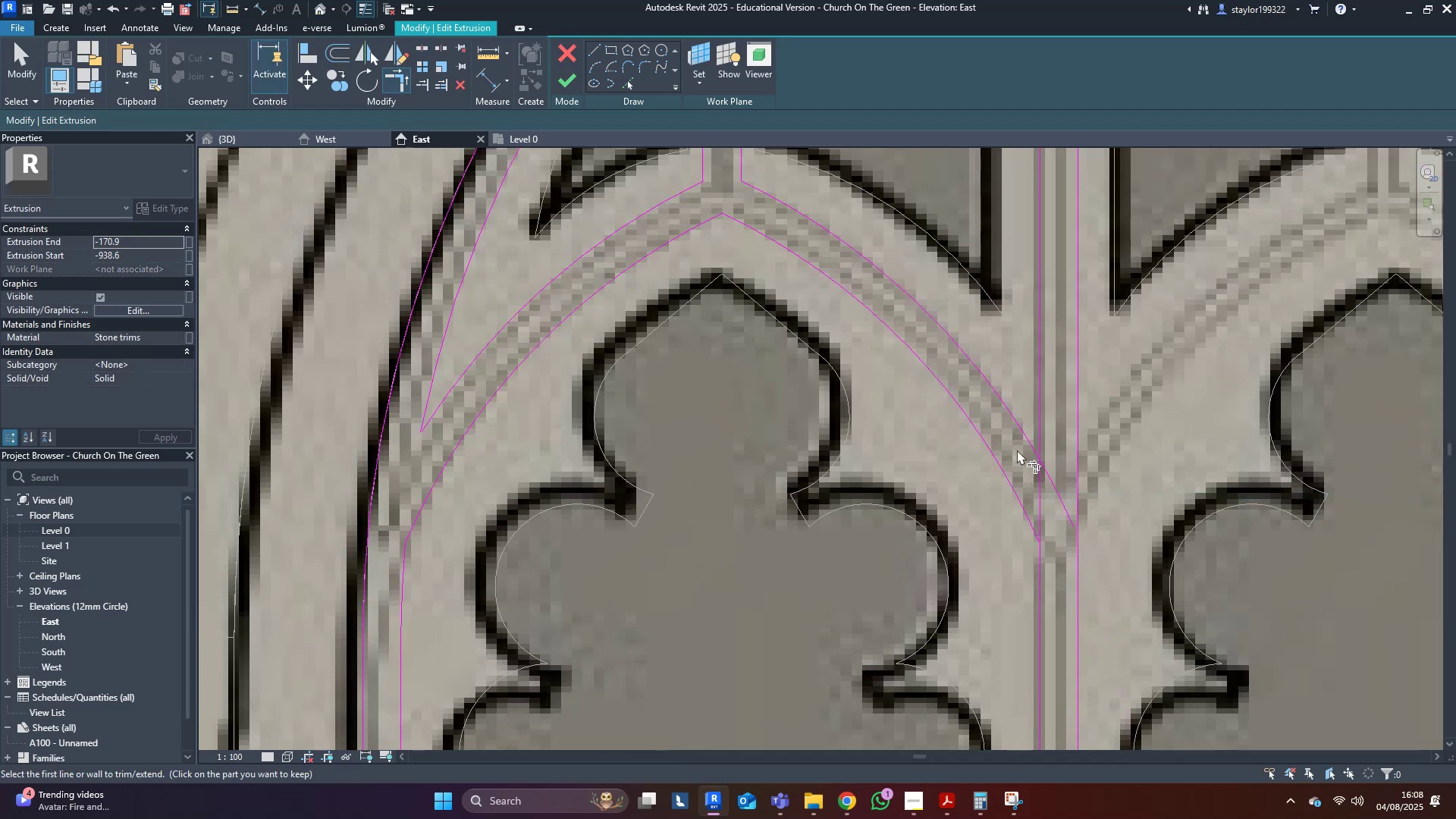 
key(R)
 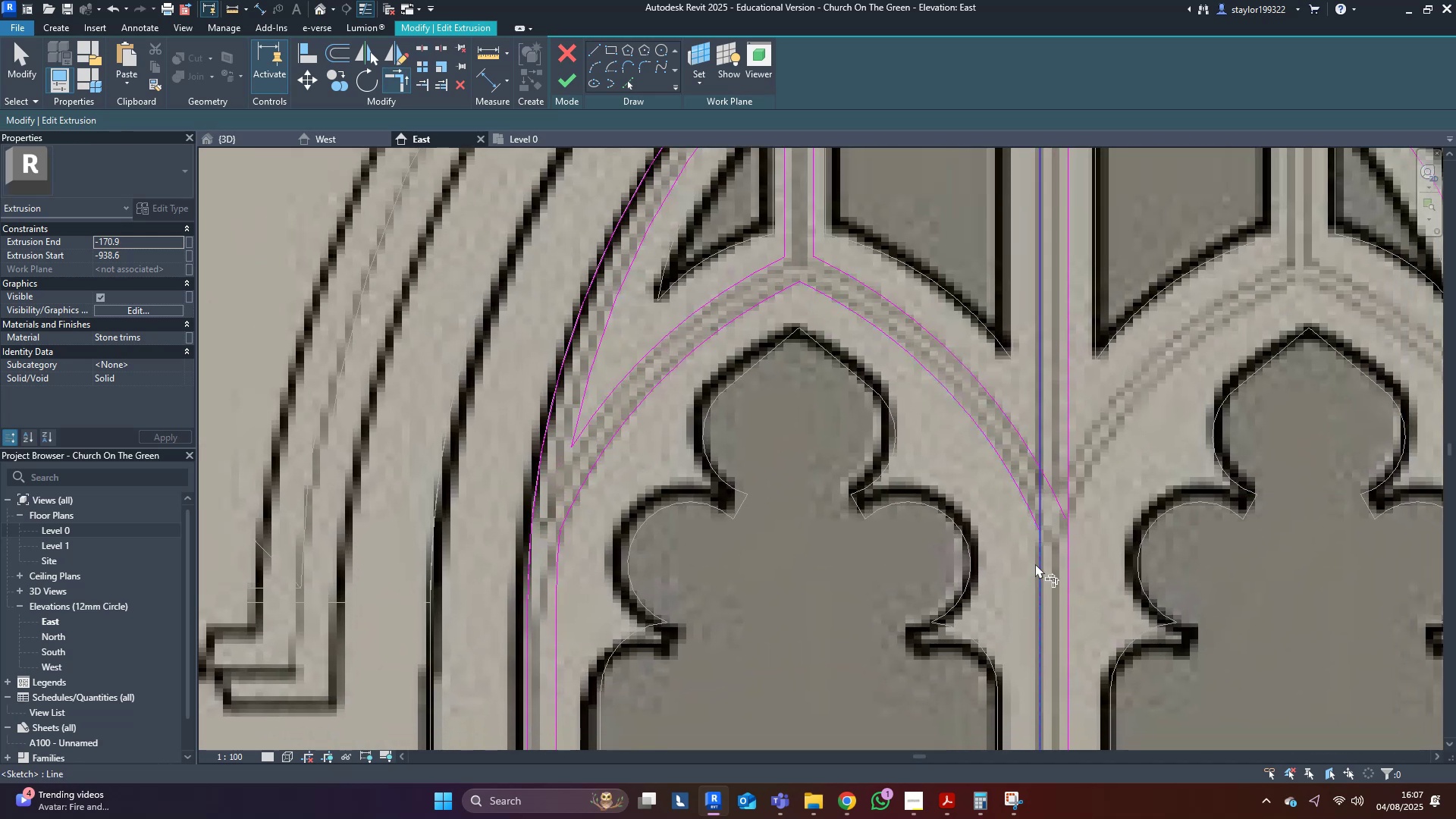 
left_click([1040, 563])
 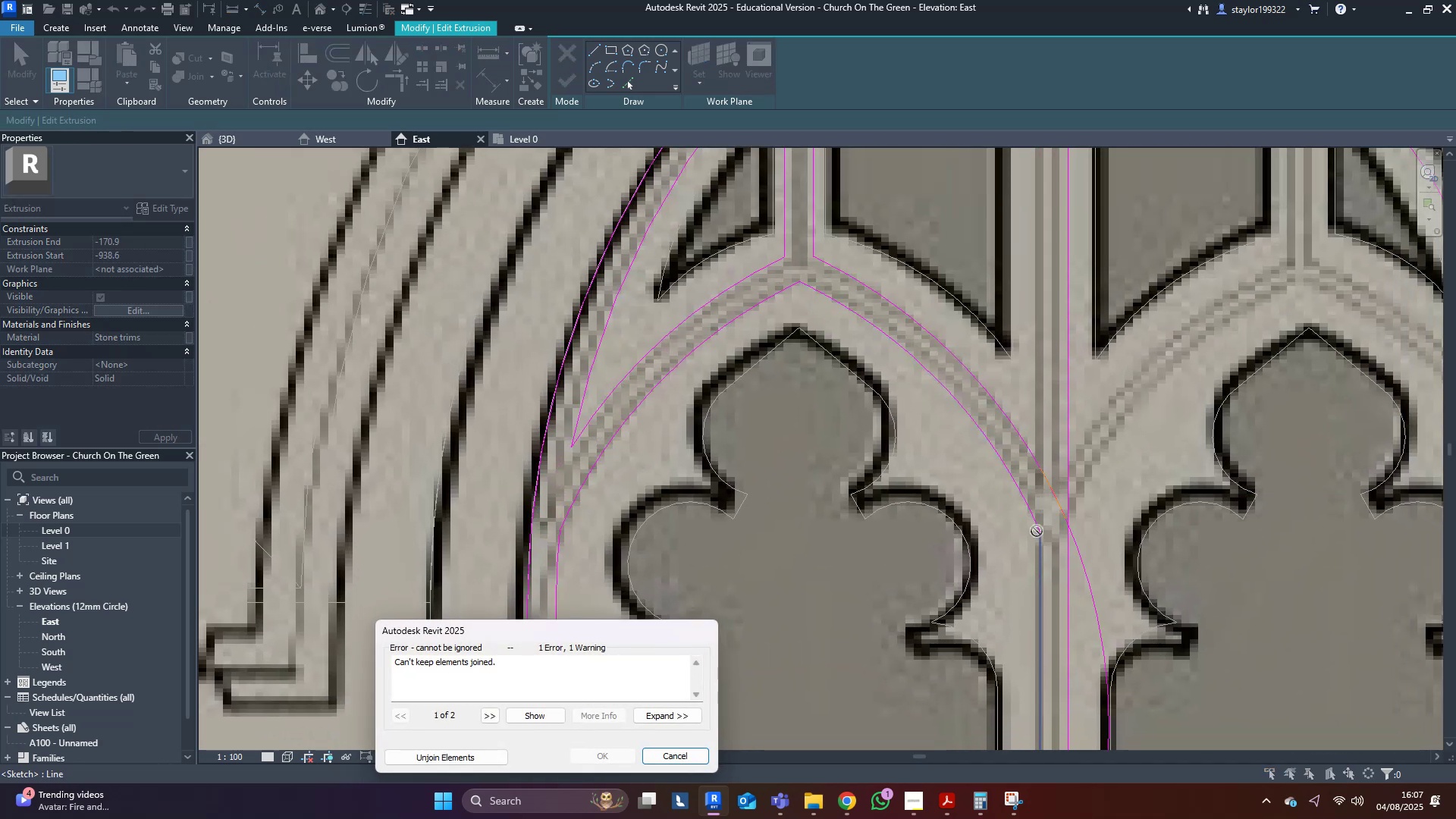 
key(Escape)
 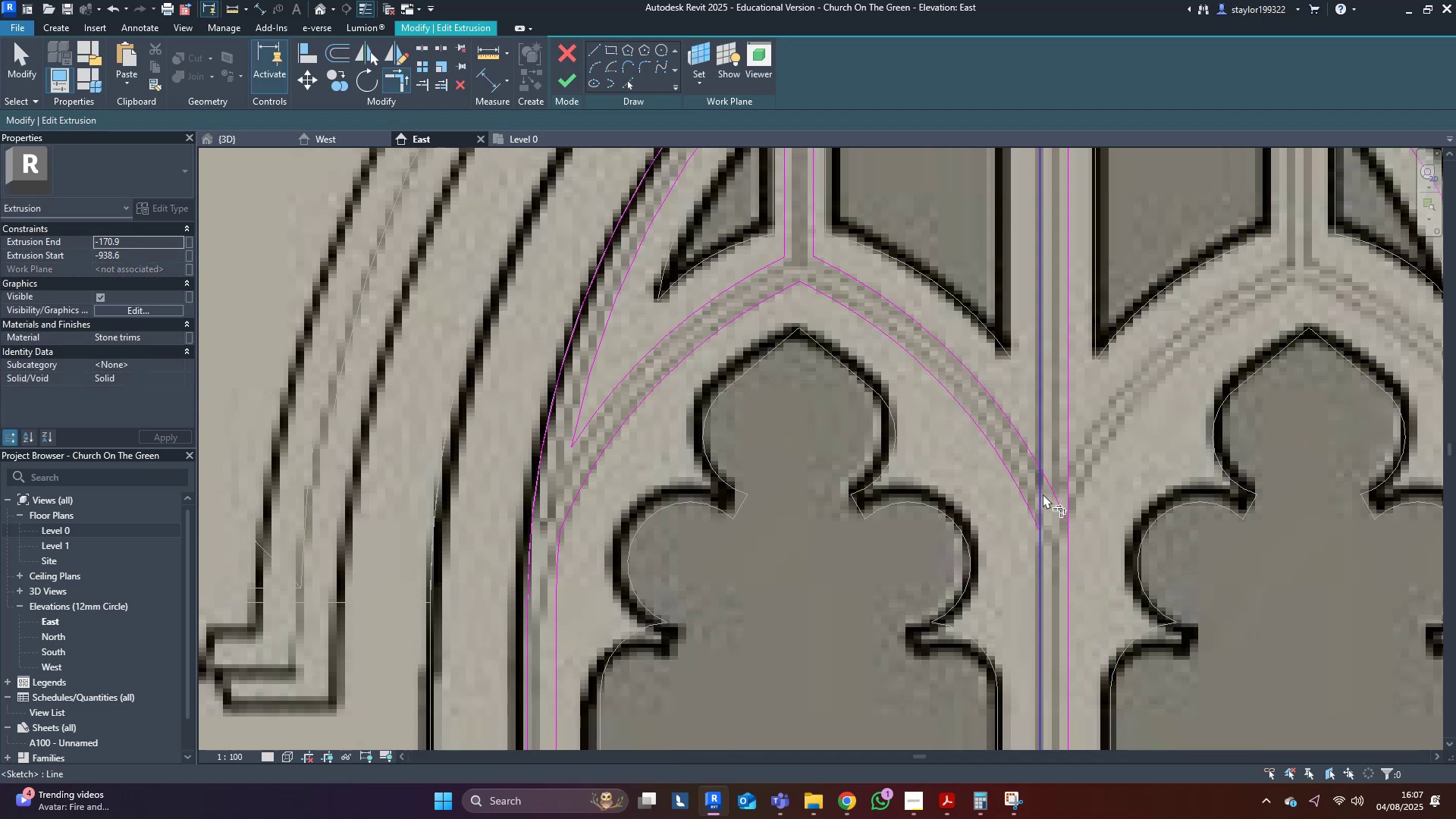 
key(S)
 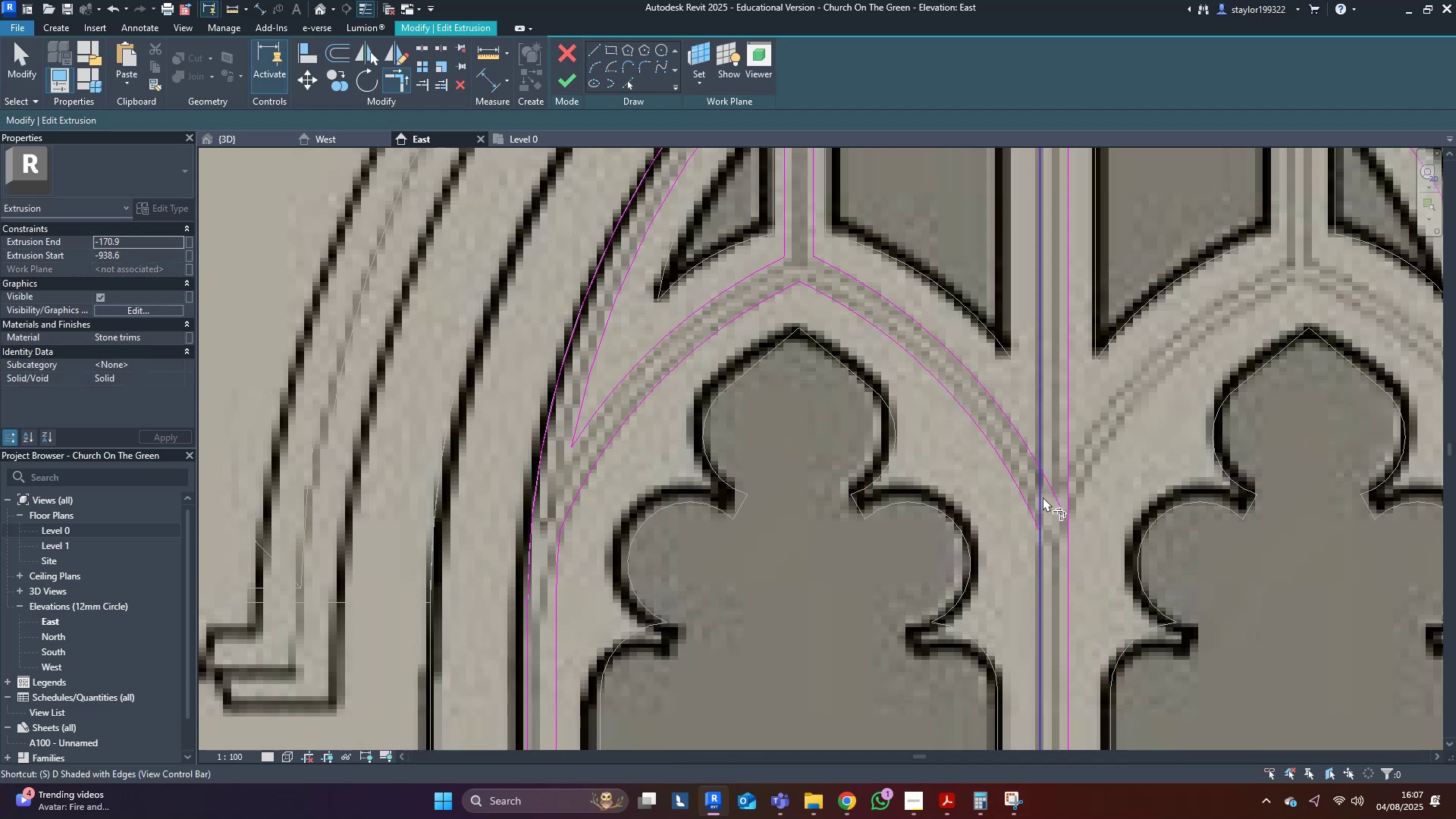 
hold_key(key=L, duration=1.58)
 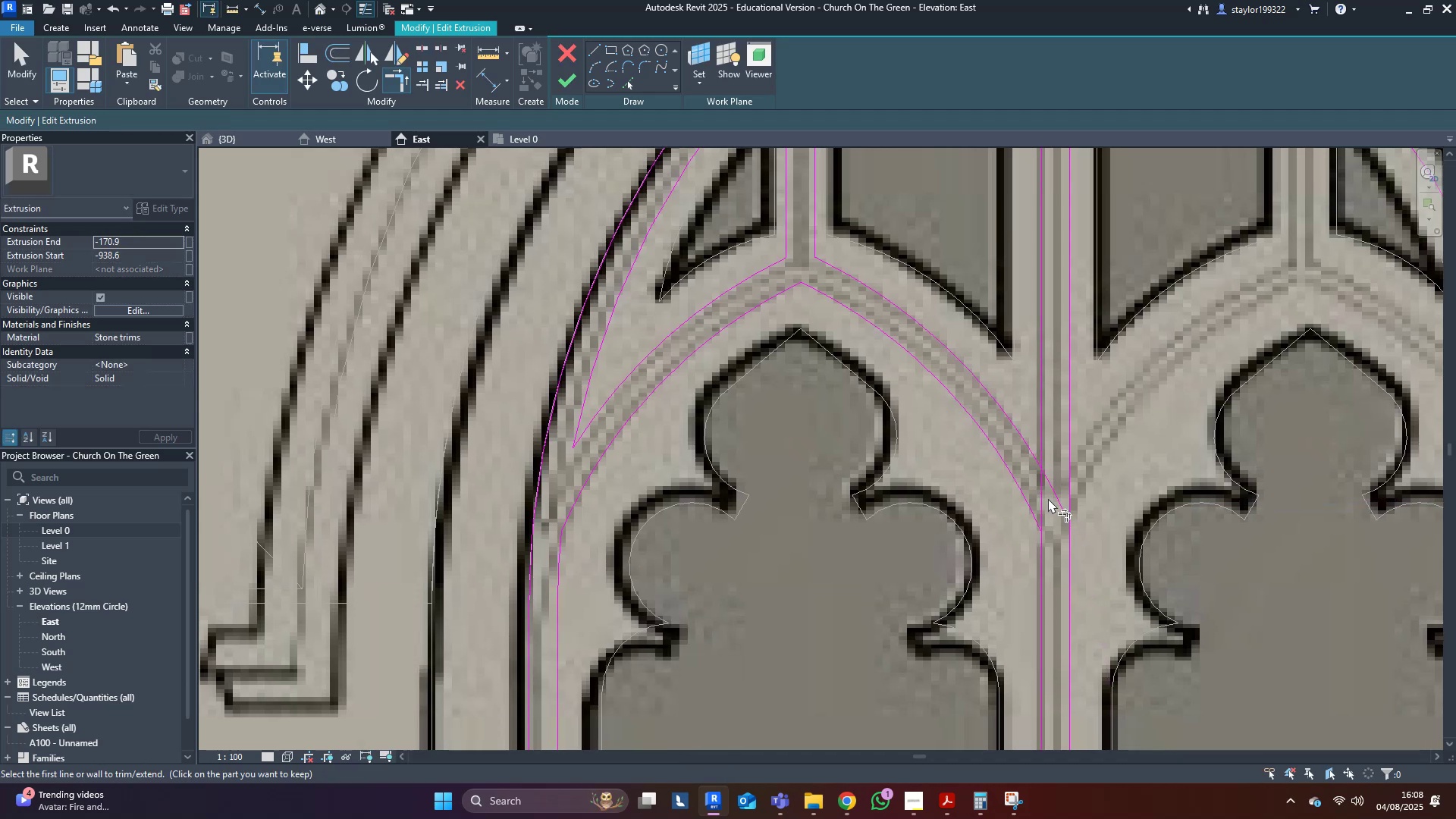 
left_click([1046, 497])
 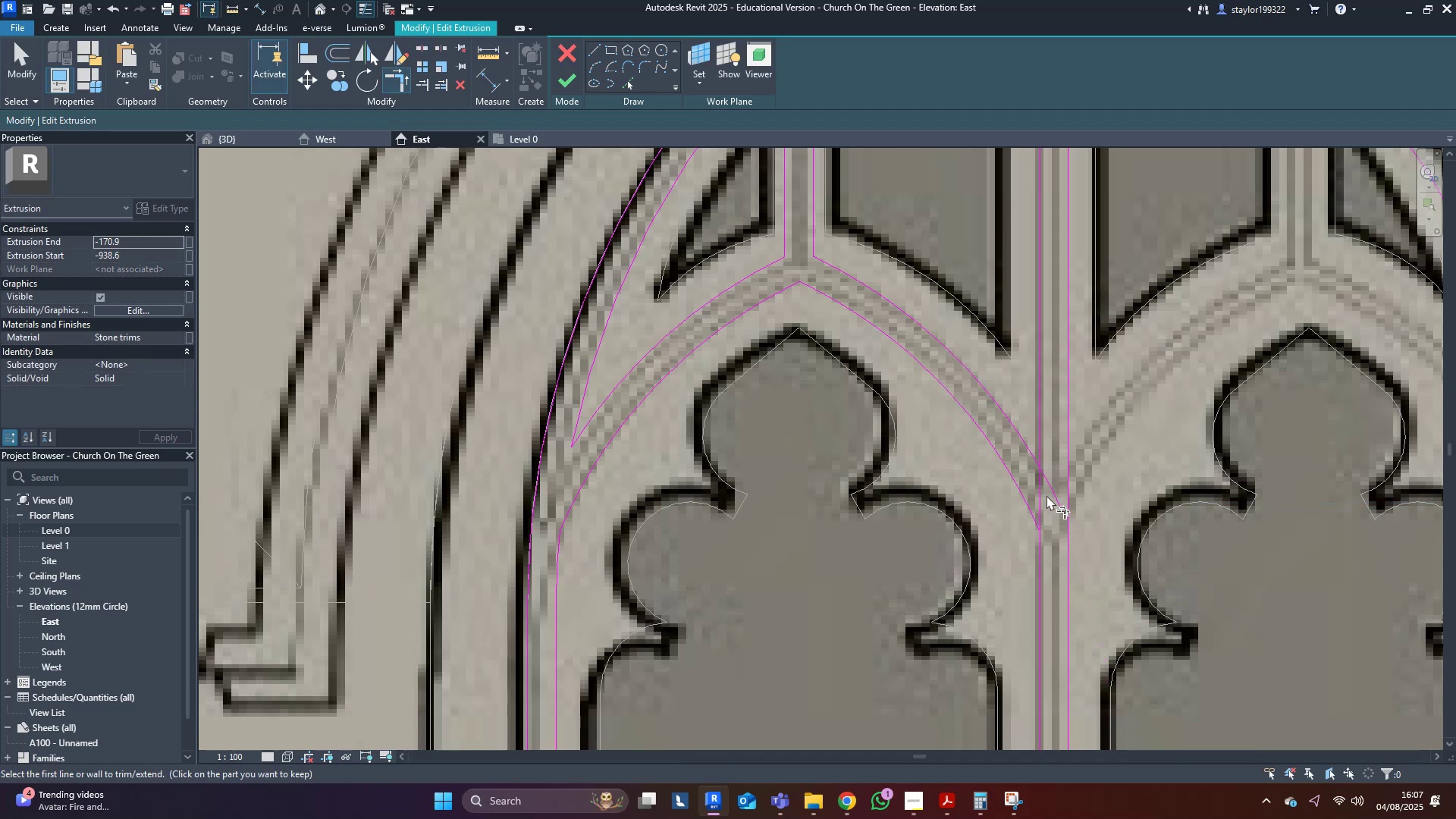 
key(S)
 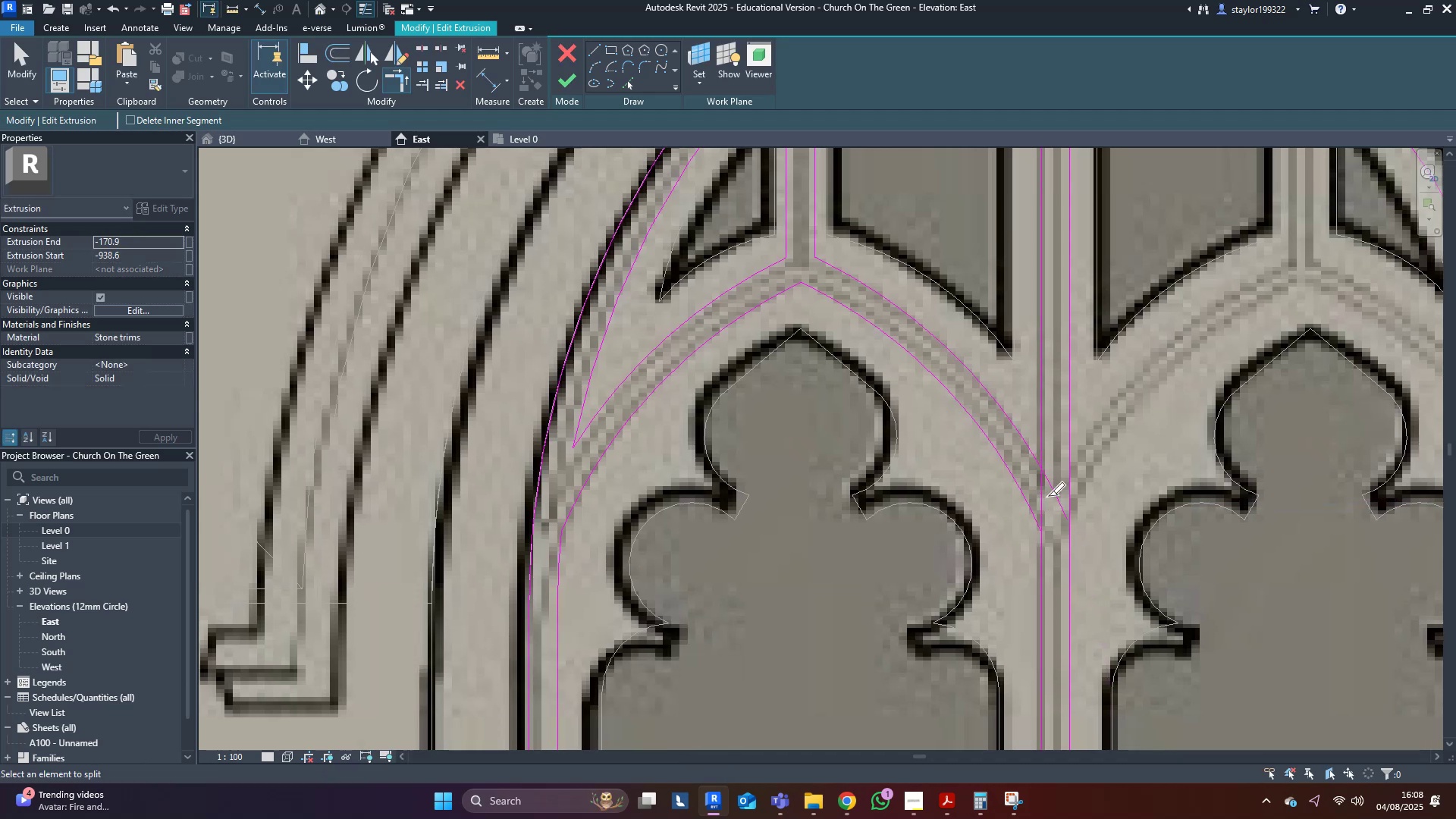 
left_click([1048, 496])
 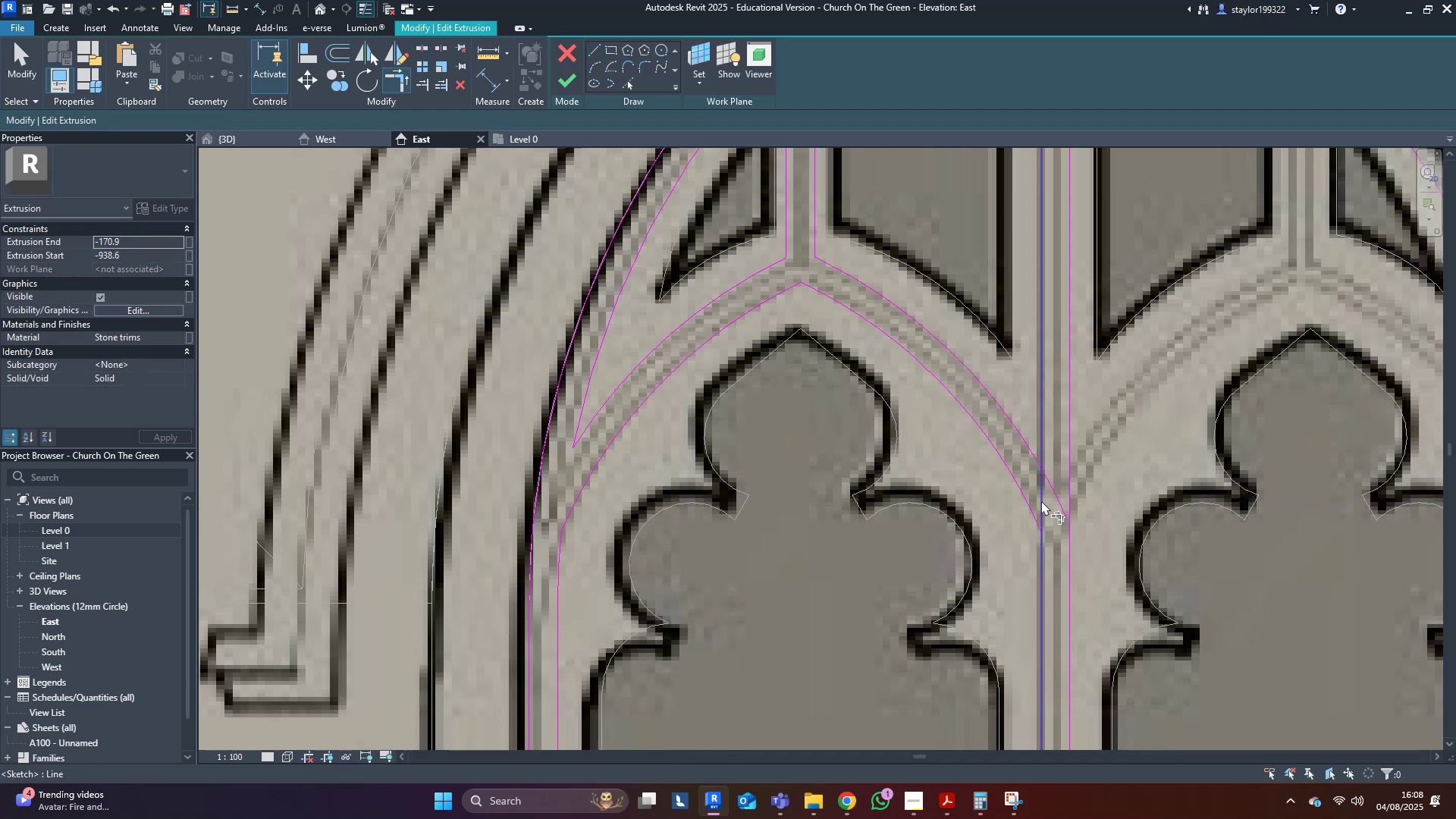 
middle_click([1045, 498])
 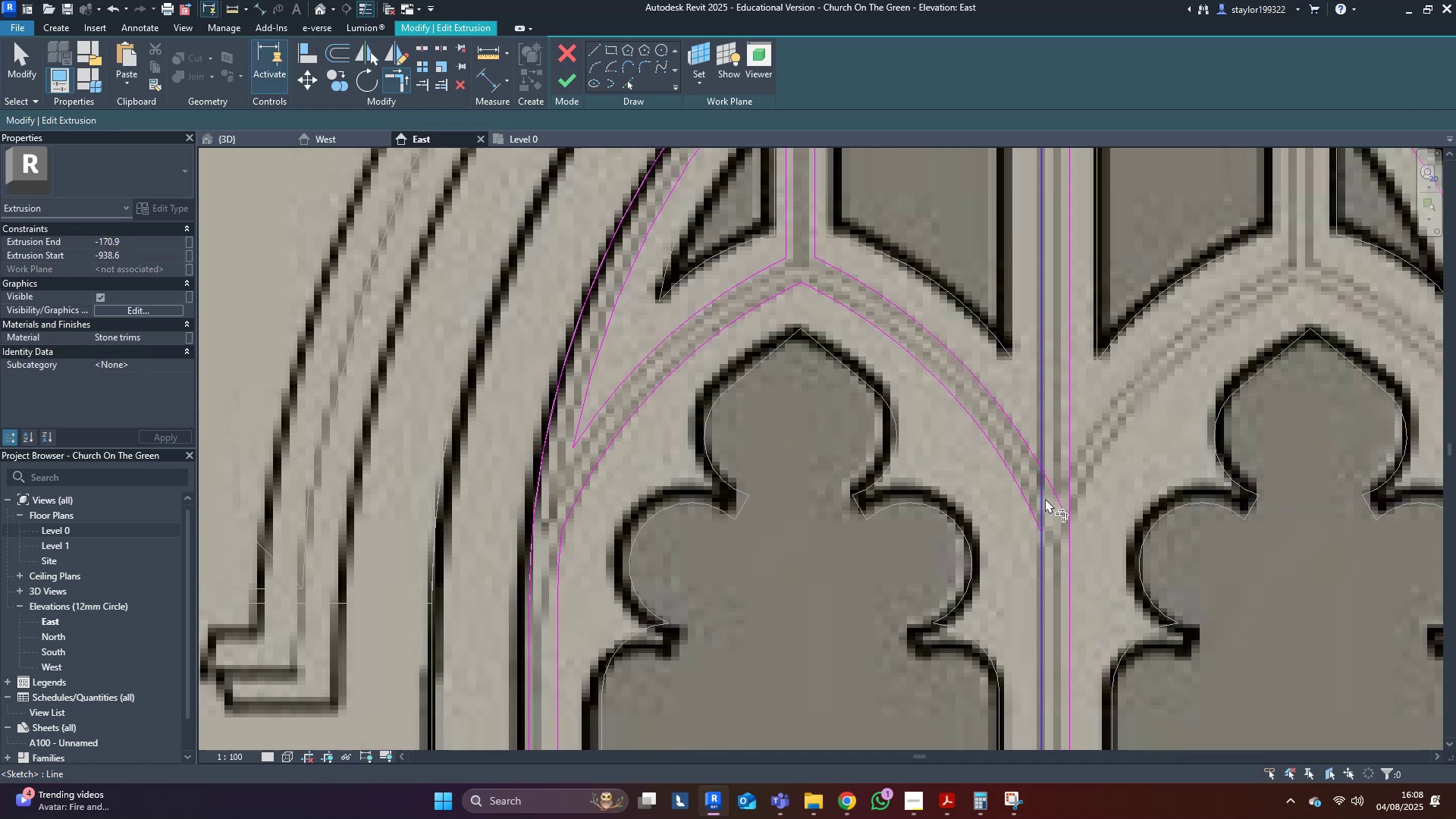 
key(S)
 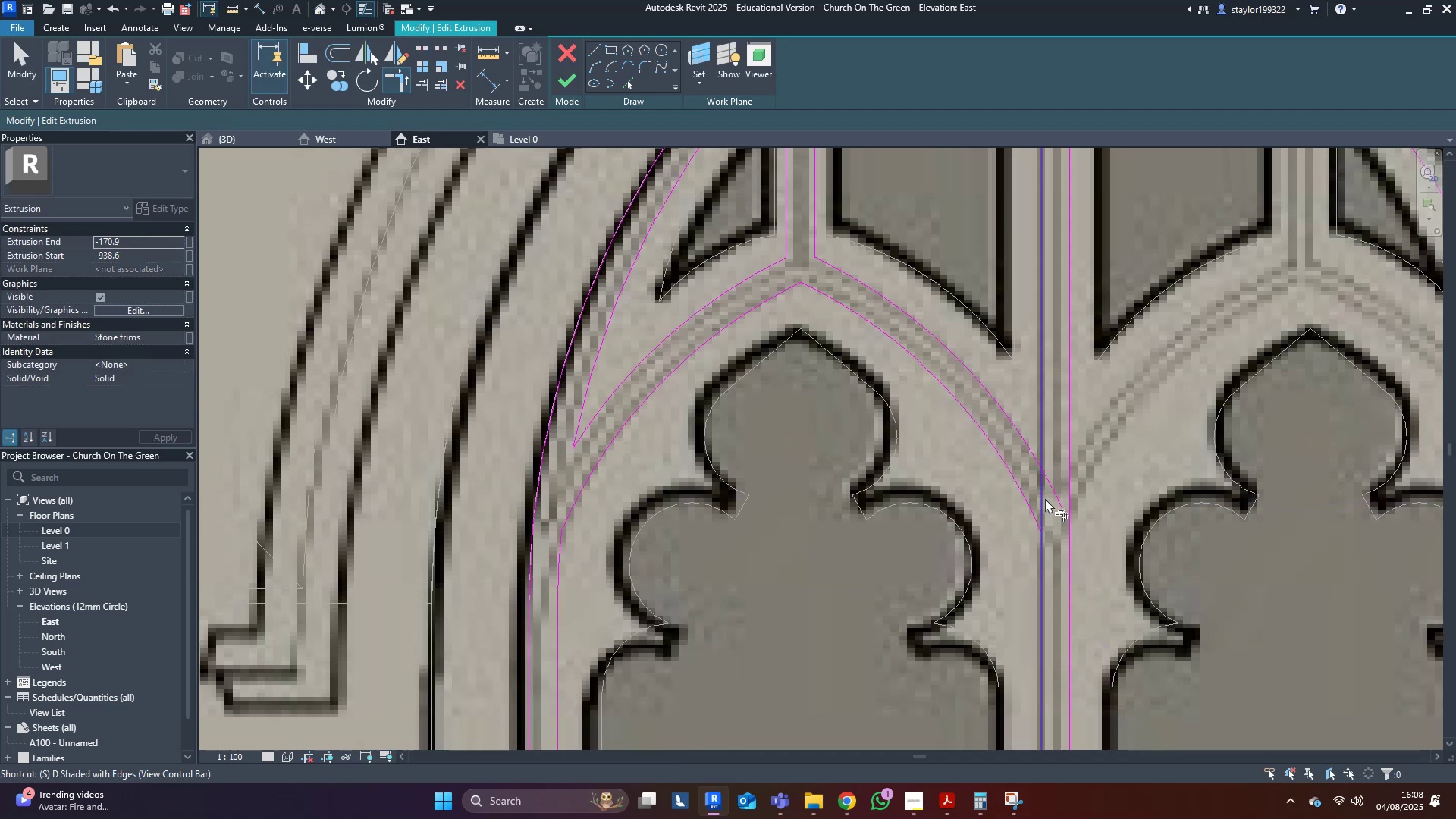 
hold_key(key=L, duration=10.73)
 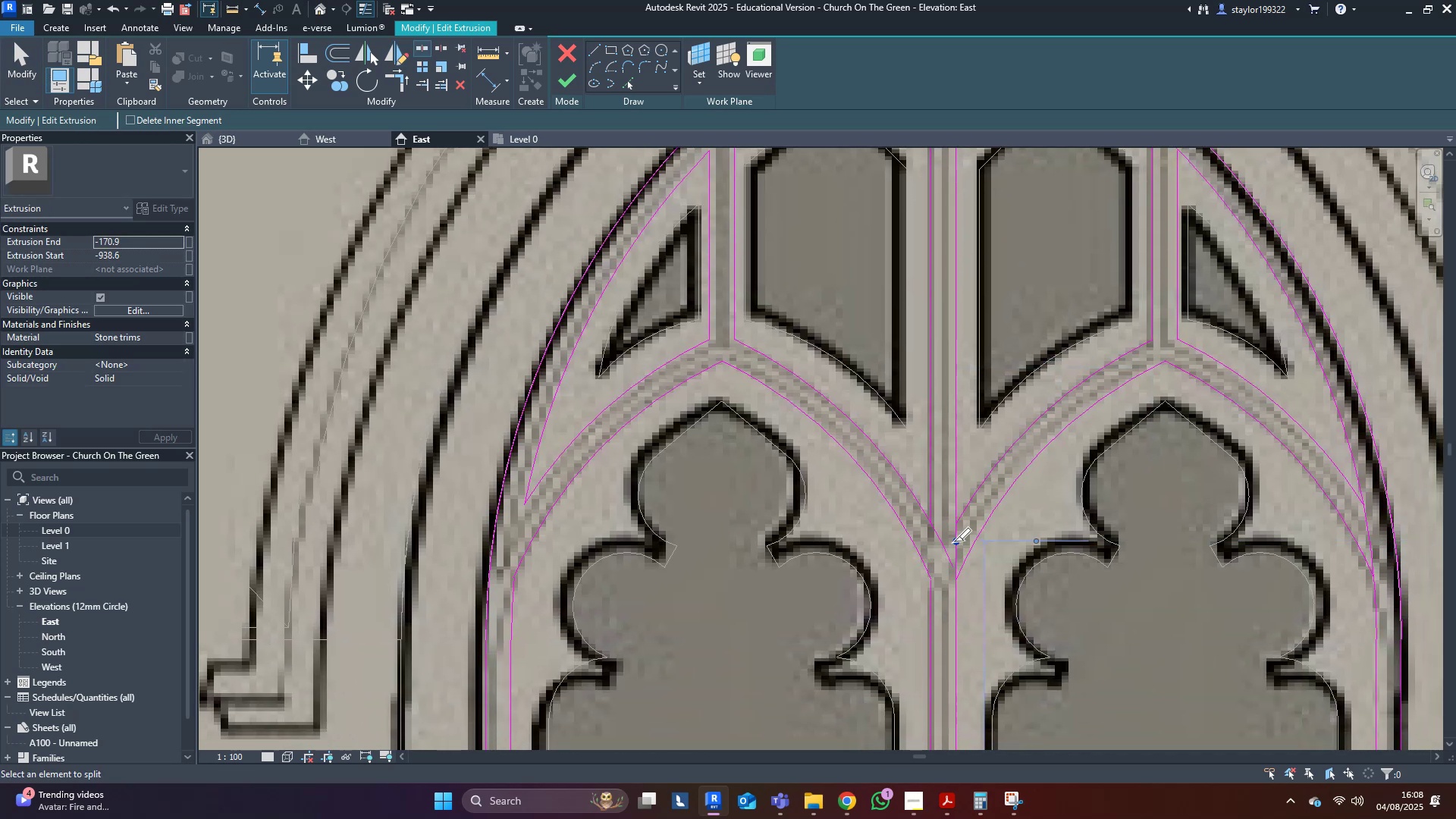 
scroll: coordinate [1045, 498], scroll_direction: up, amount: 2.0
 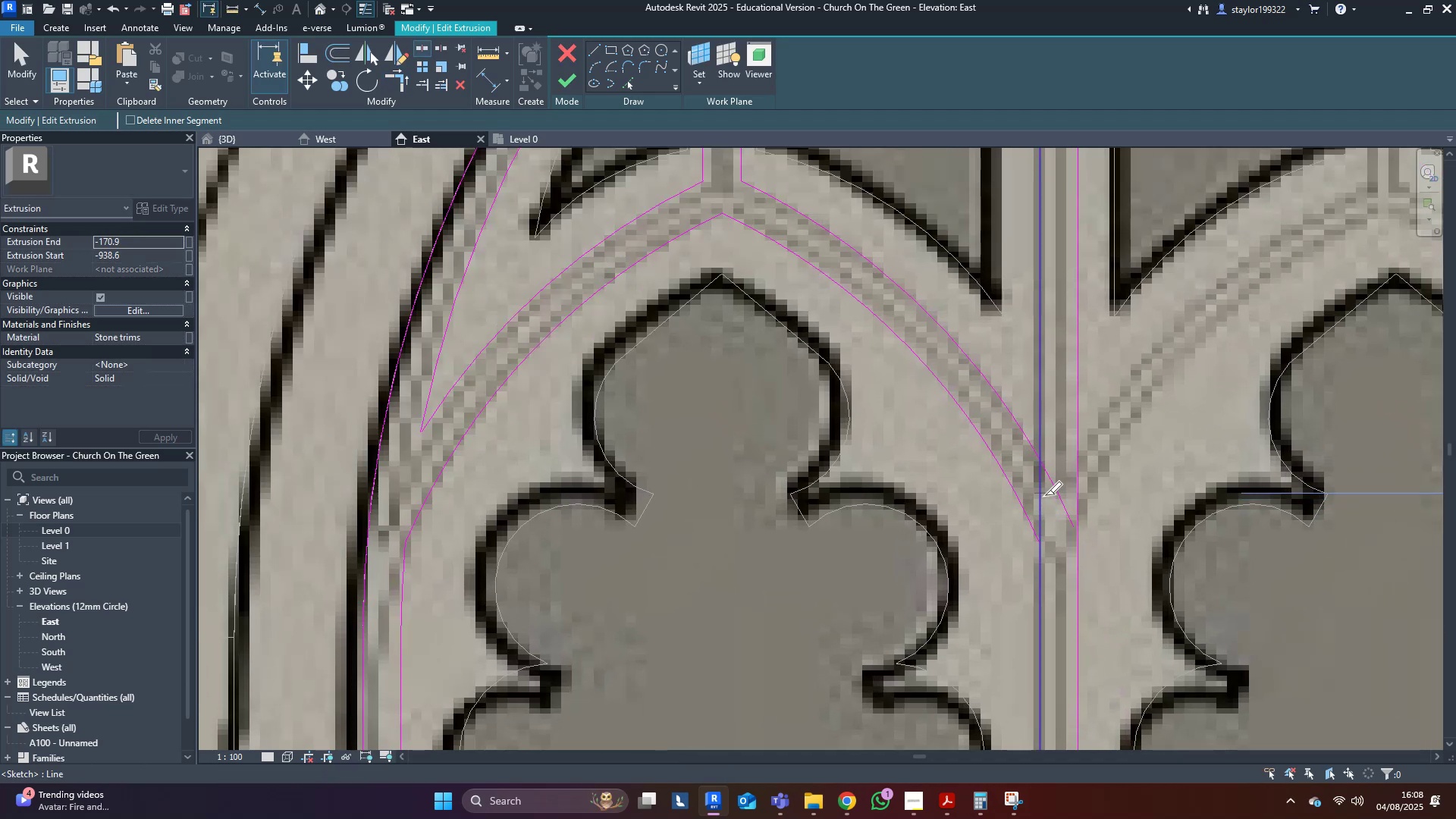 
left_click([1045, 495])
 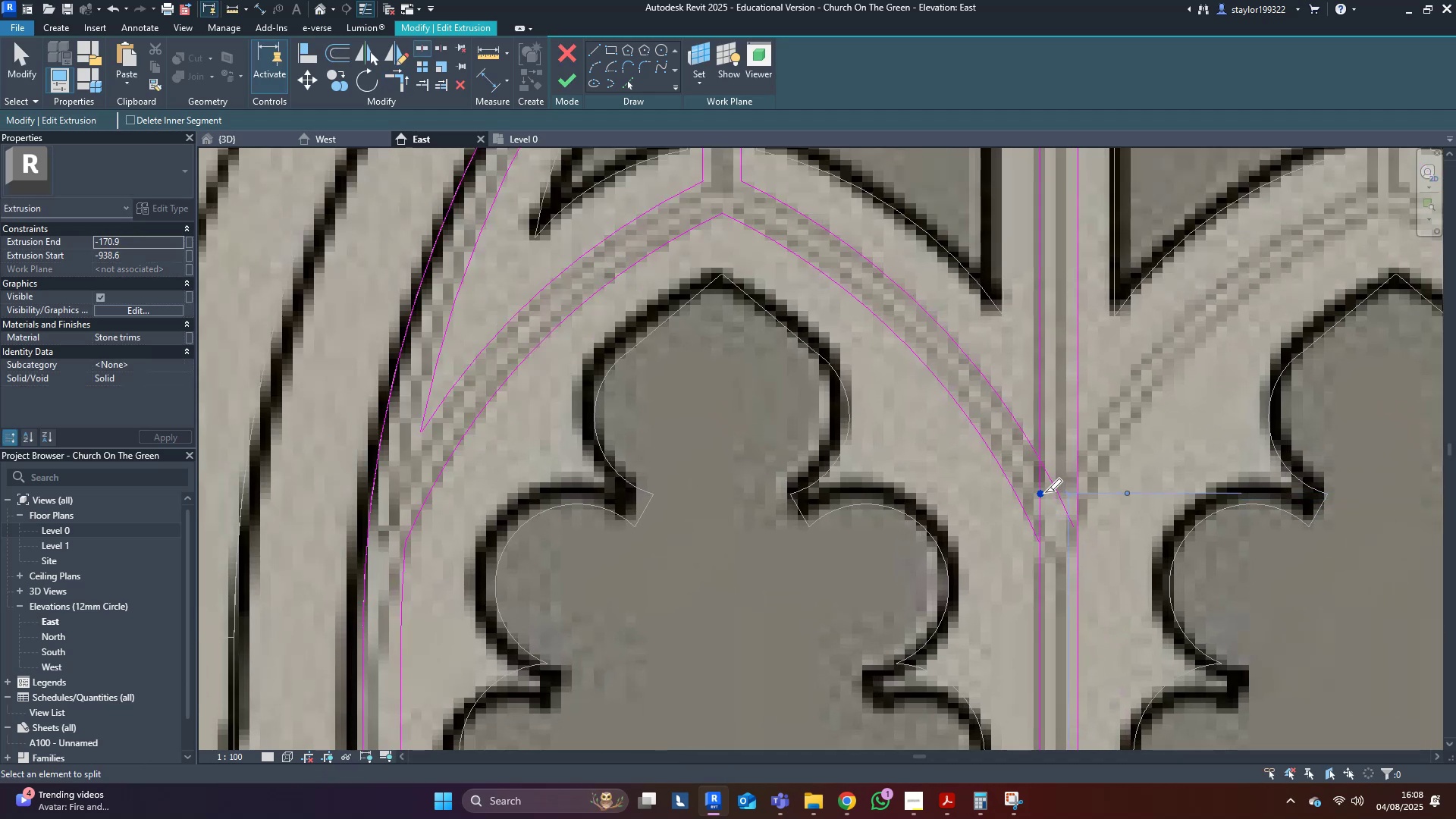 
key(R)
 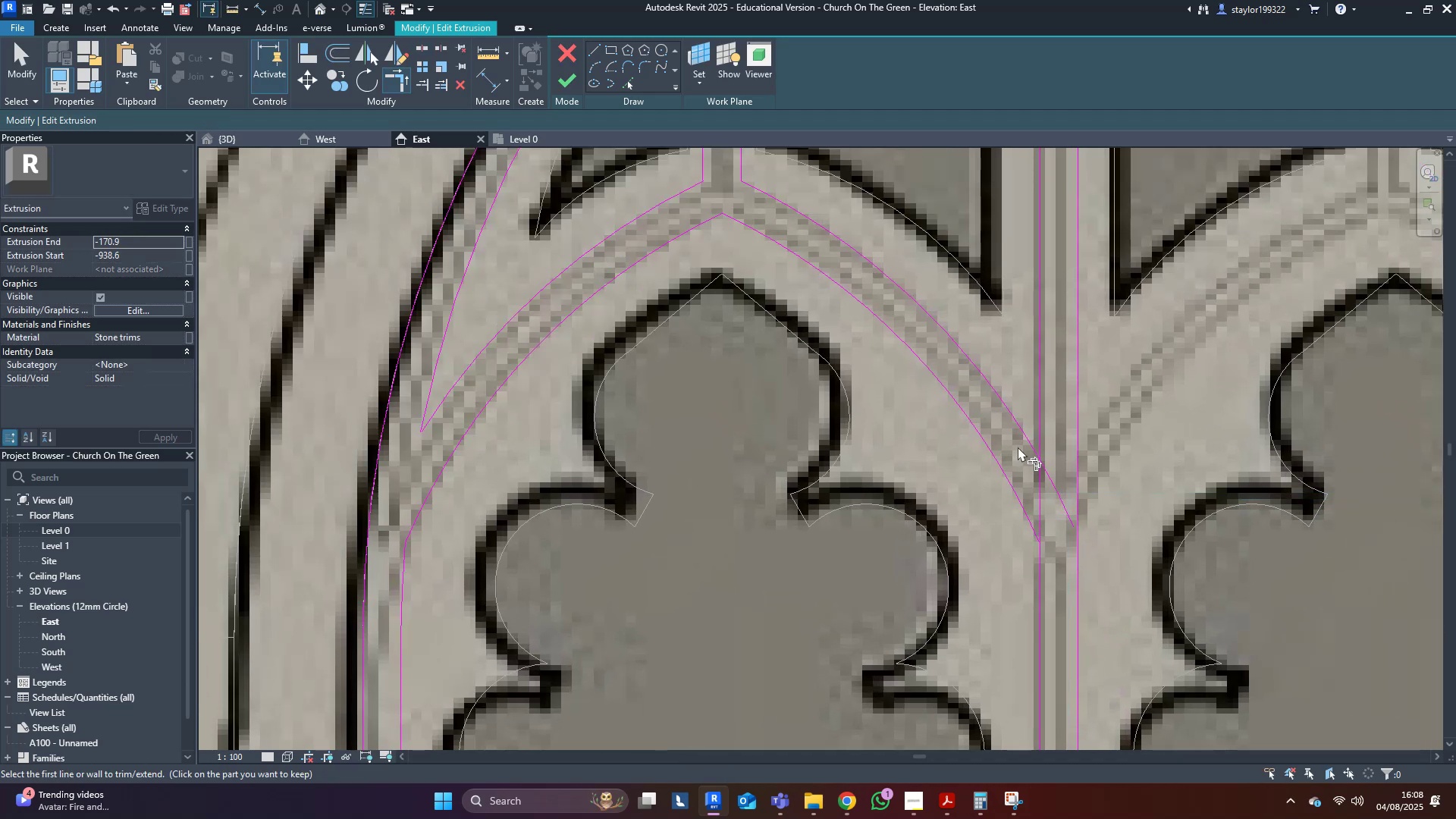 
left_click([1021, 443])
 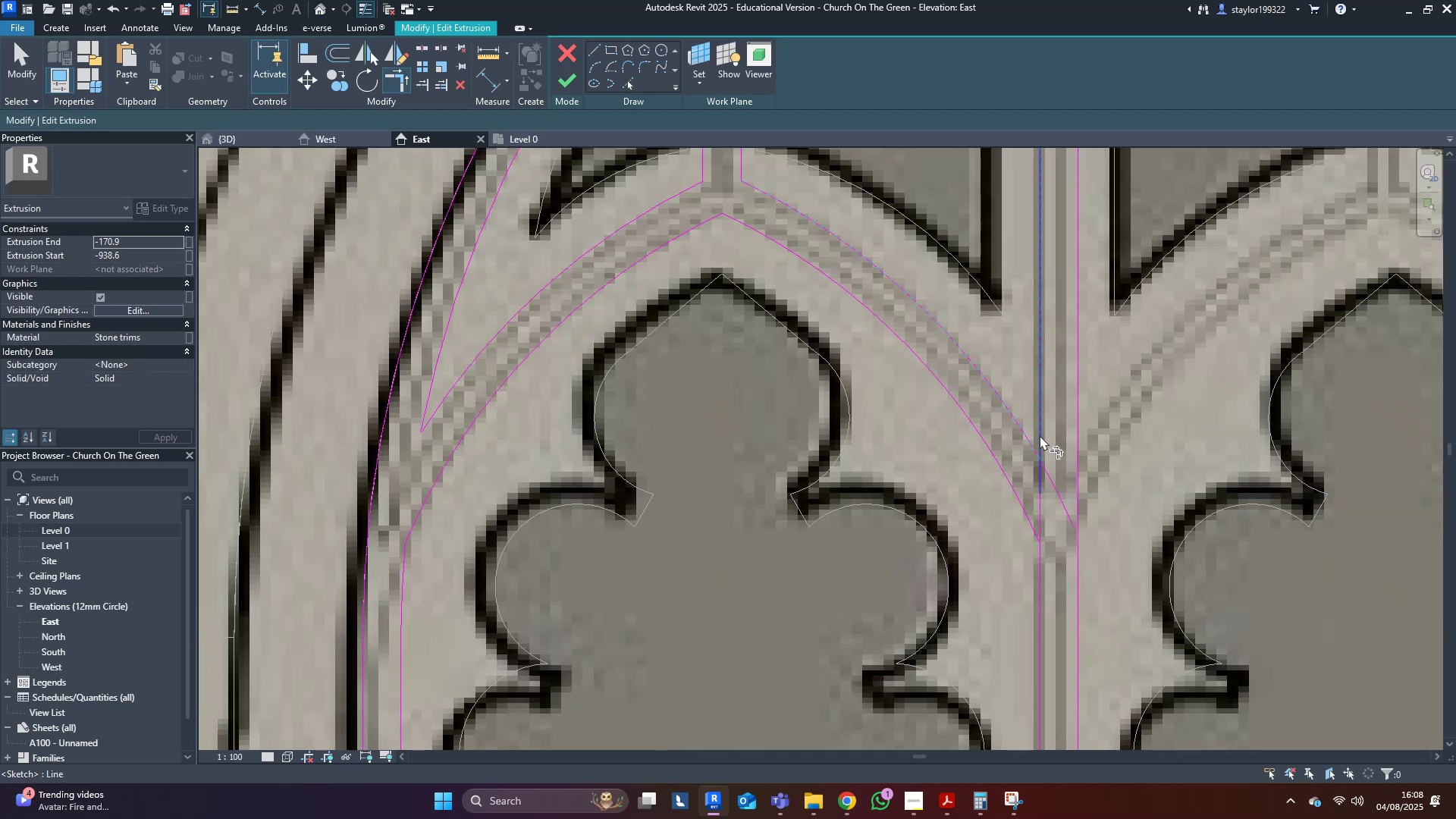 
triple_click([1042, 431])
 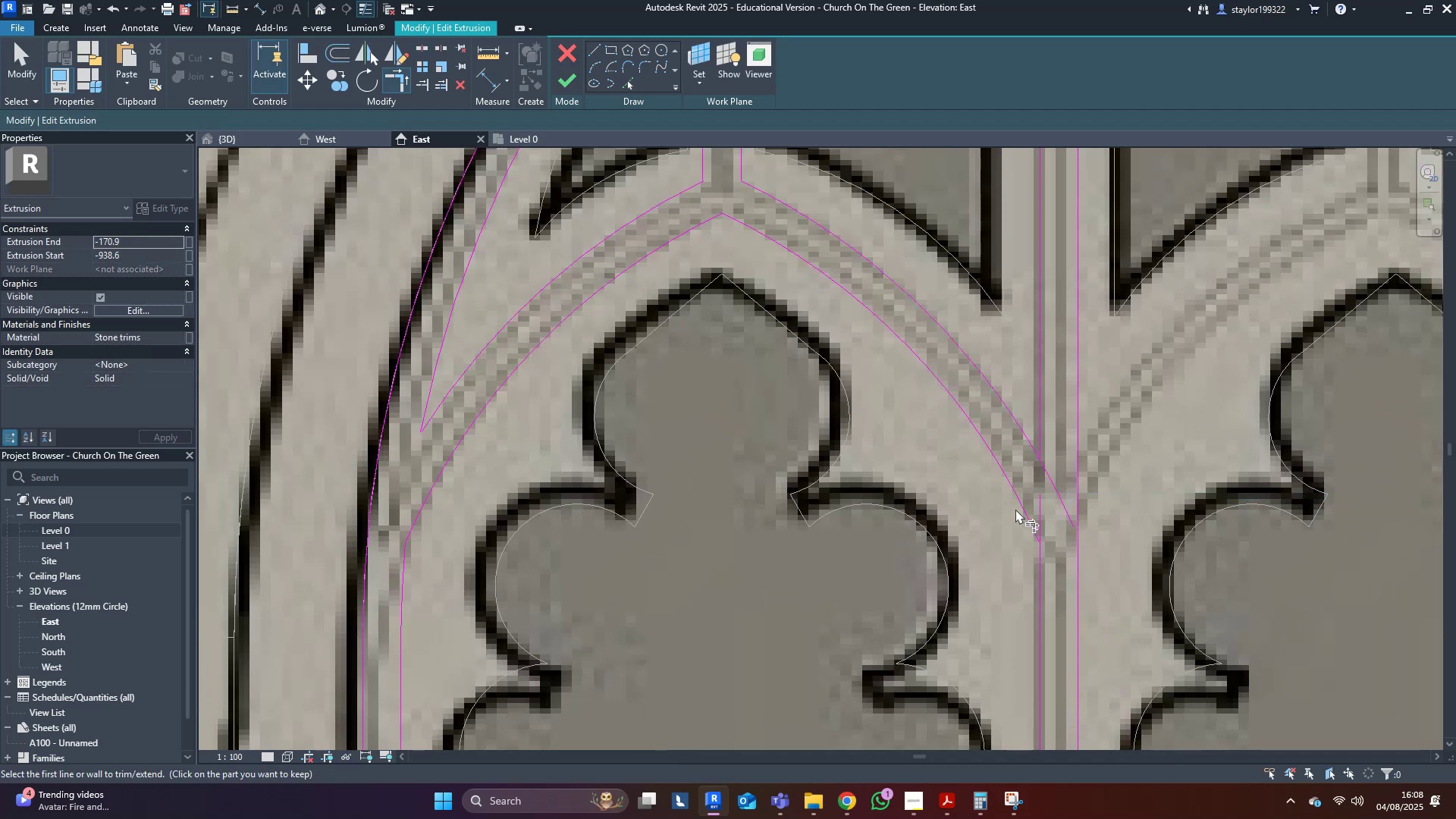 
triple_click([1015, 509])
 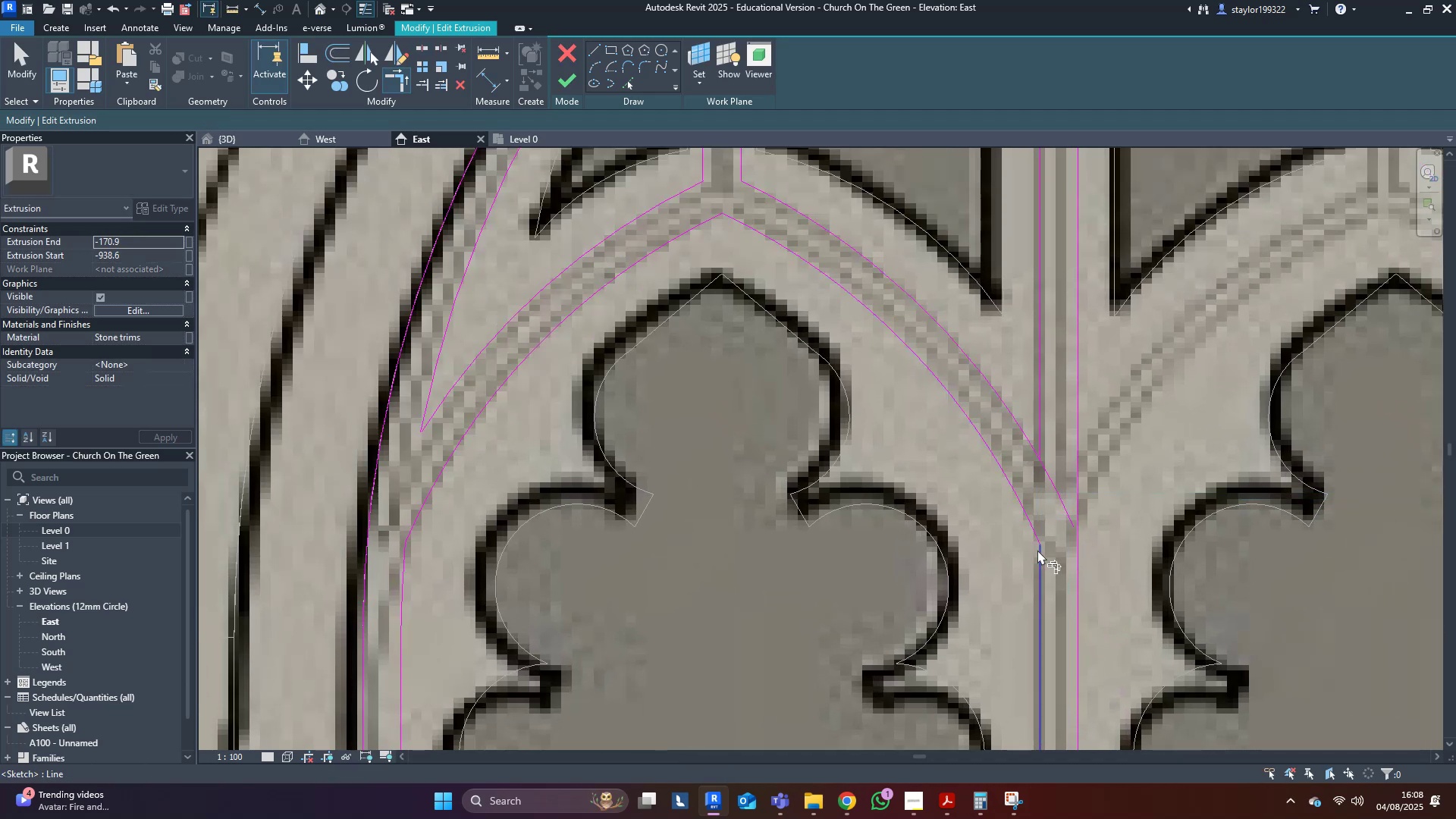 
scroll: coordinate [941, 438], scroll_direction: down, amount: 7.0
 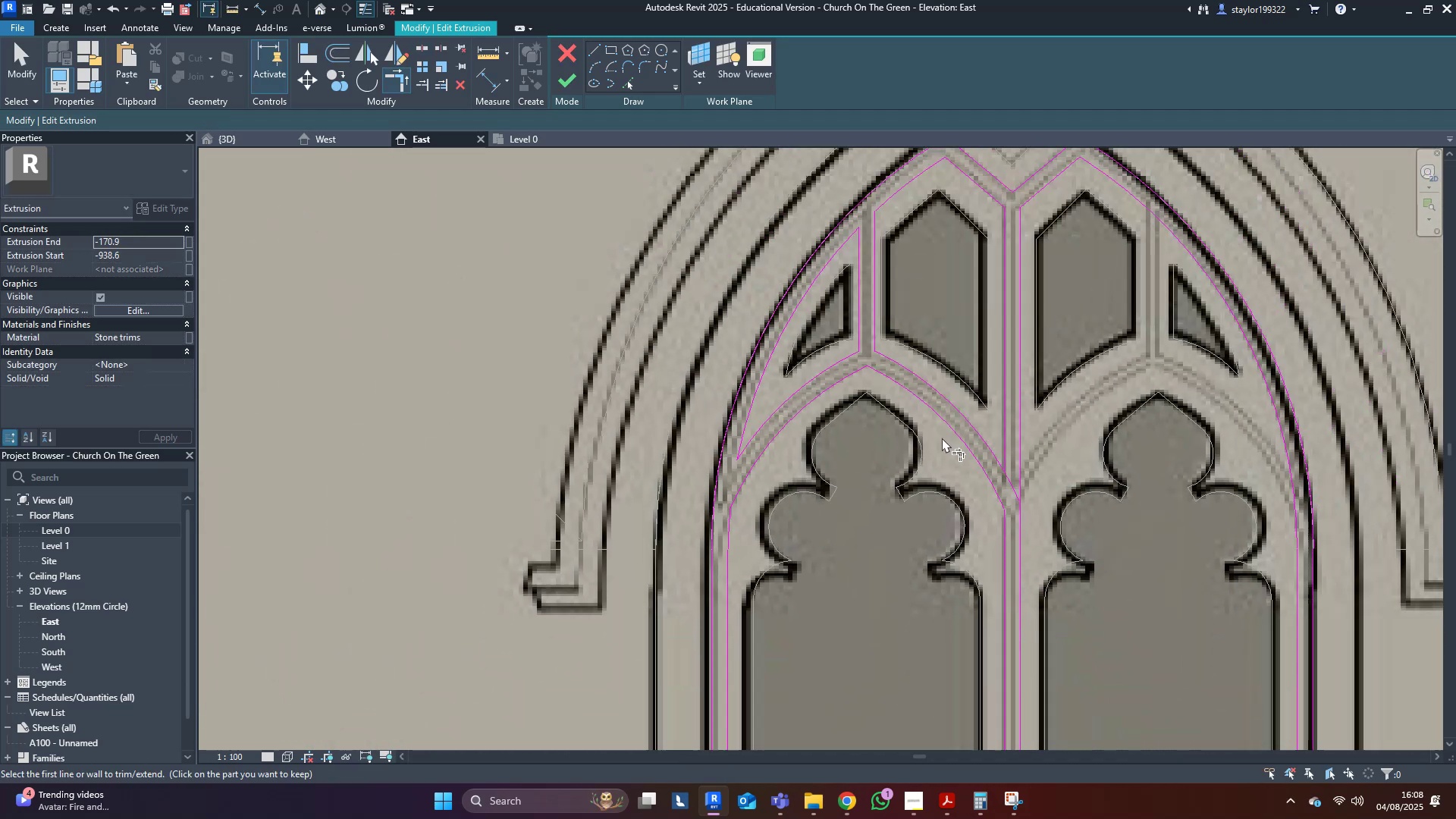 
type(md)
 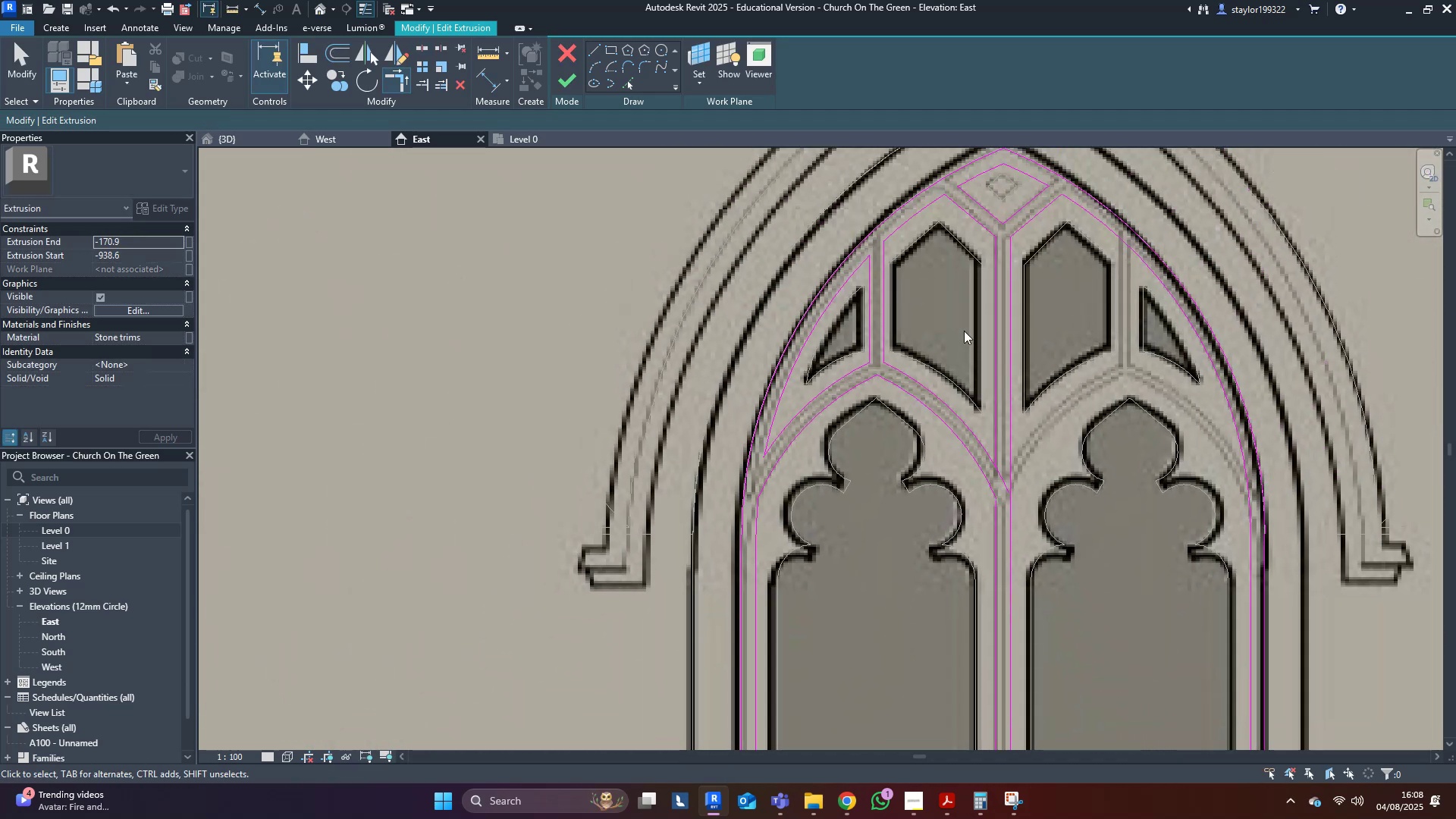 
left_click([946, 323])
 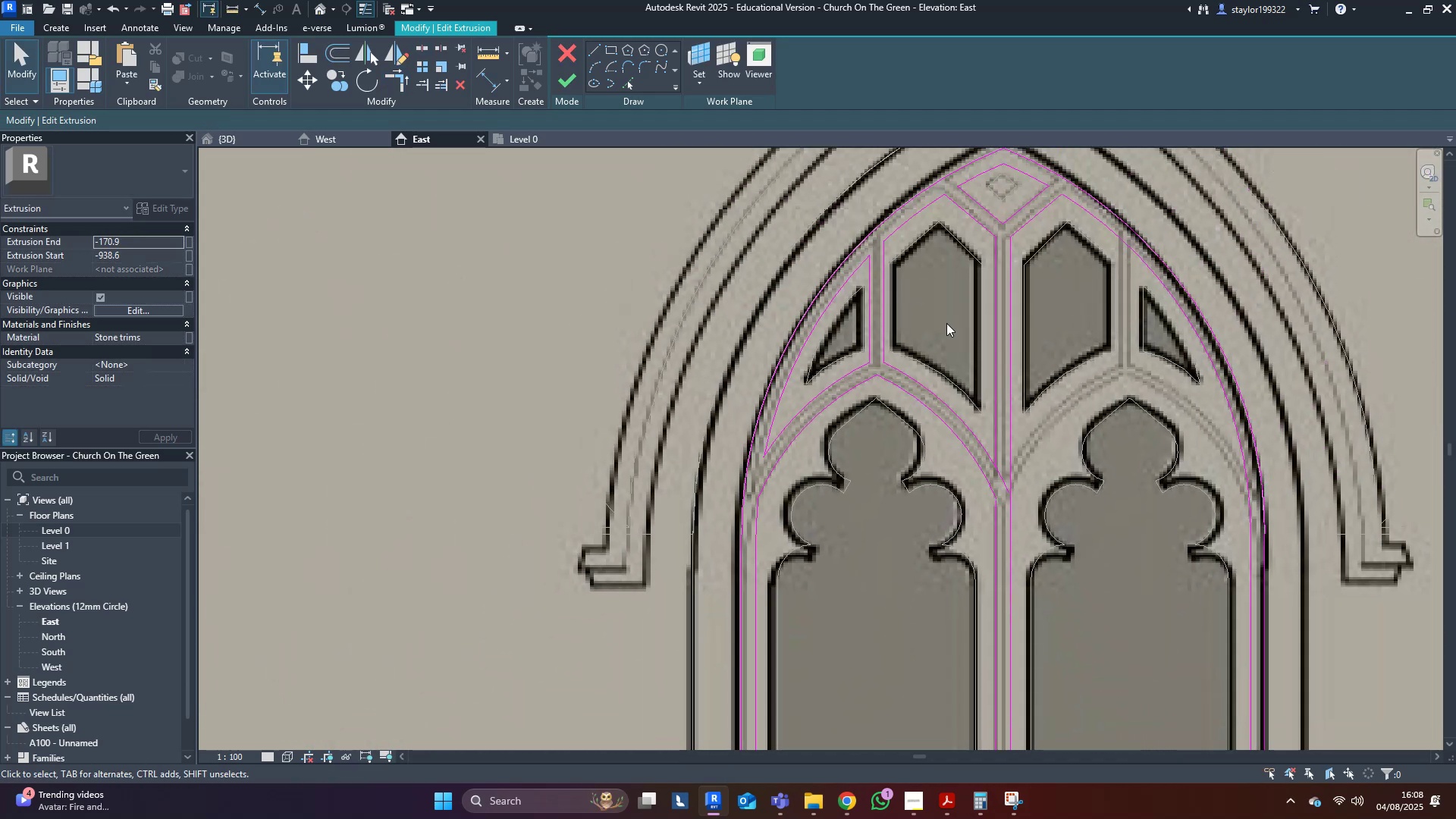 
left_click_drag(start_coordinate=[946, 322], to_coordinate=[831, 443])
 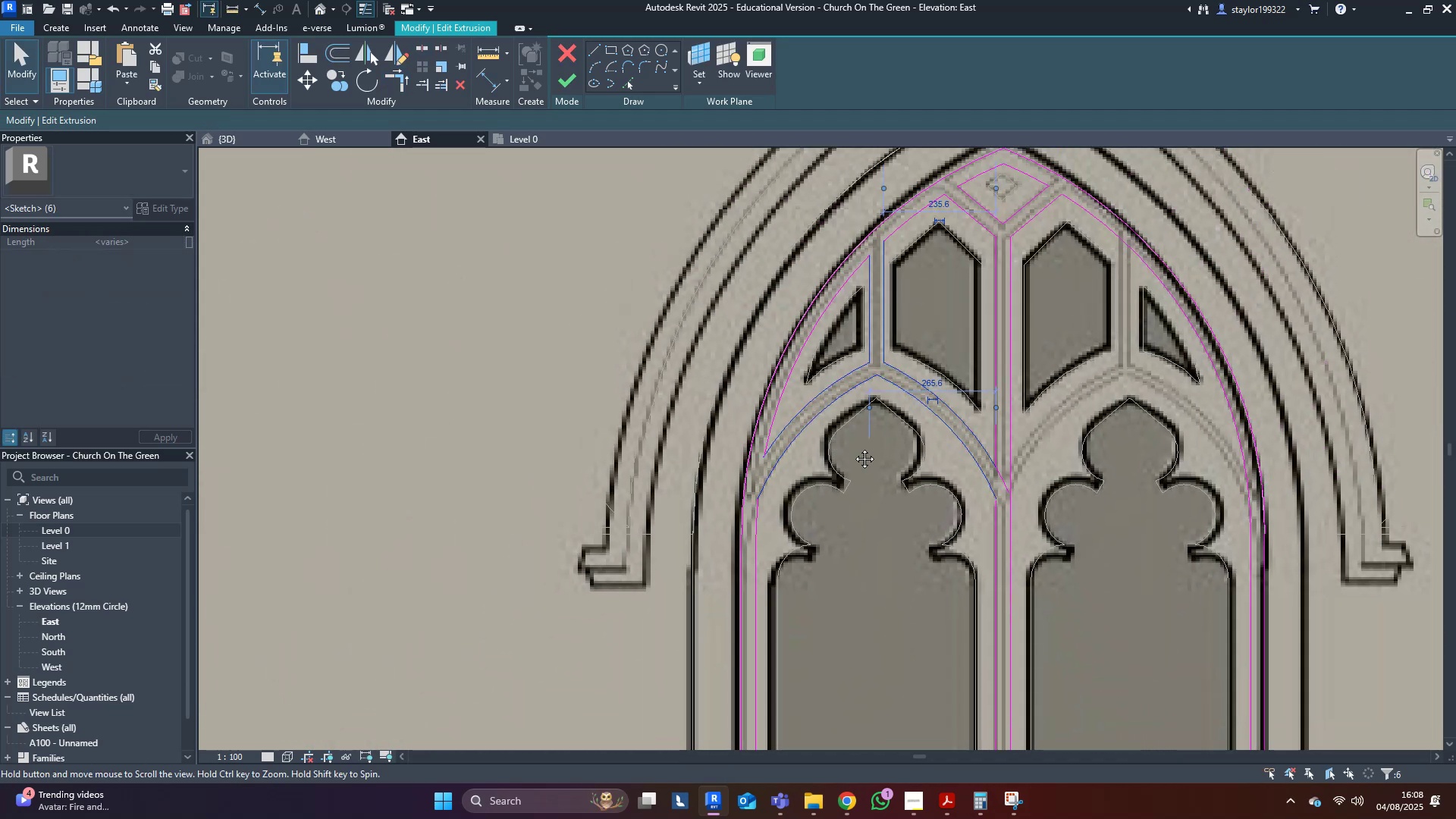 
type(dm)
 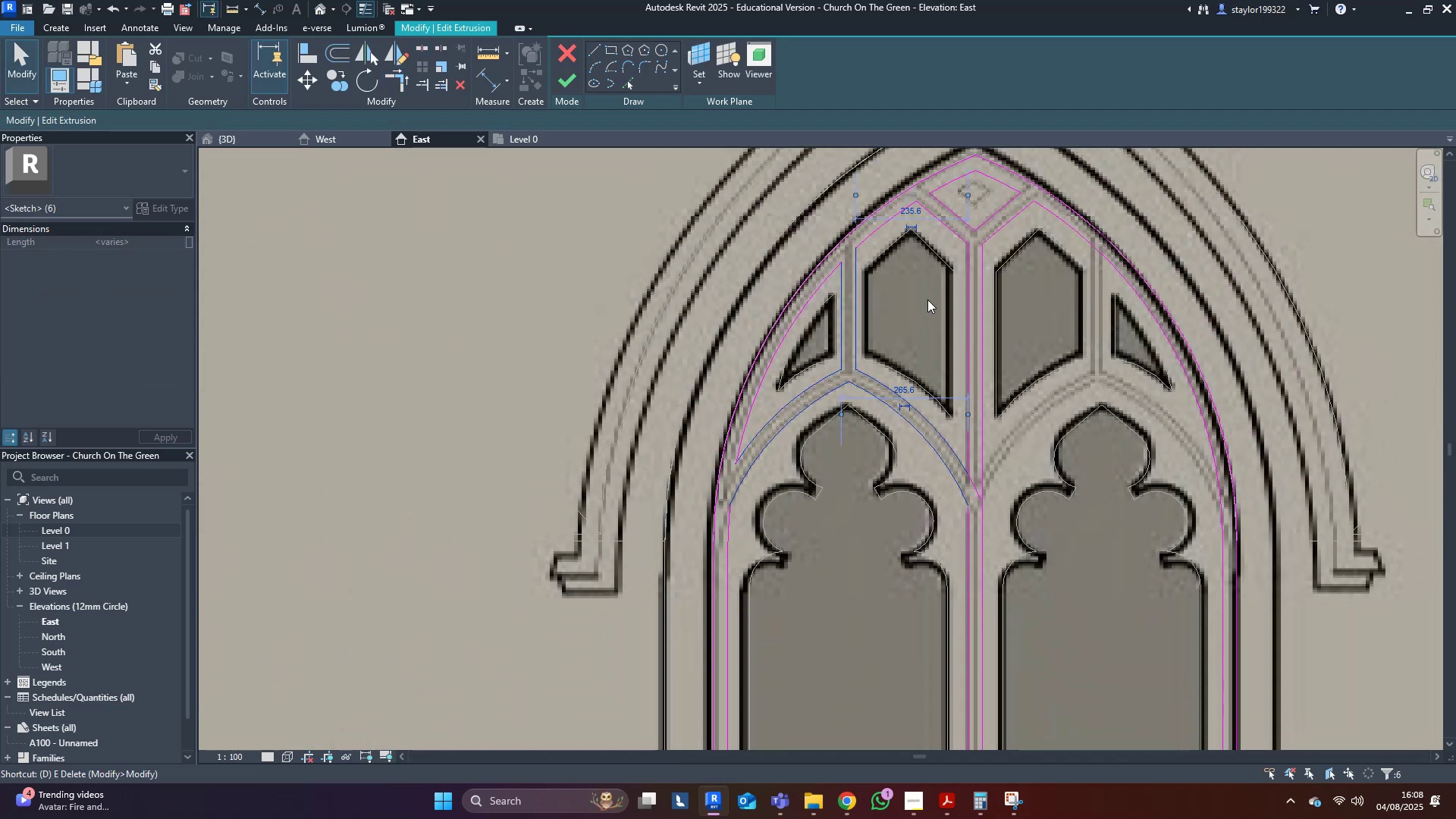 
scroll: coordinate [952, 227], scroll_direction: up, amount: 4.0
 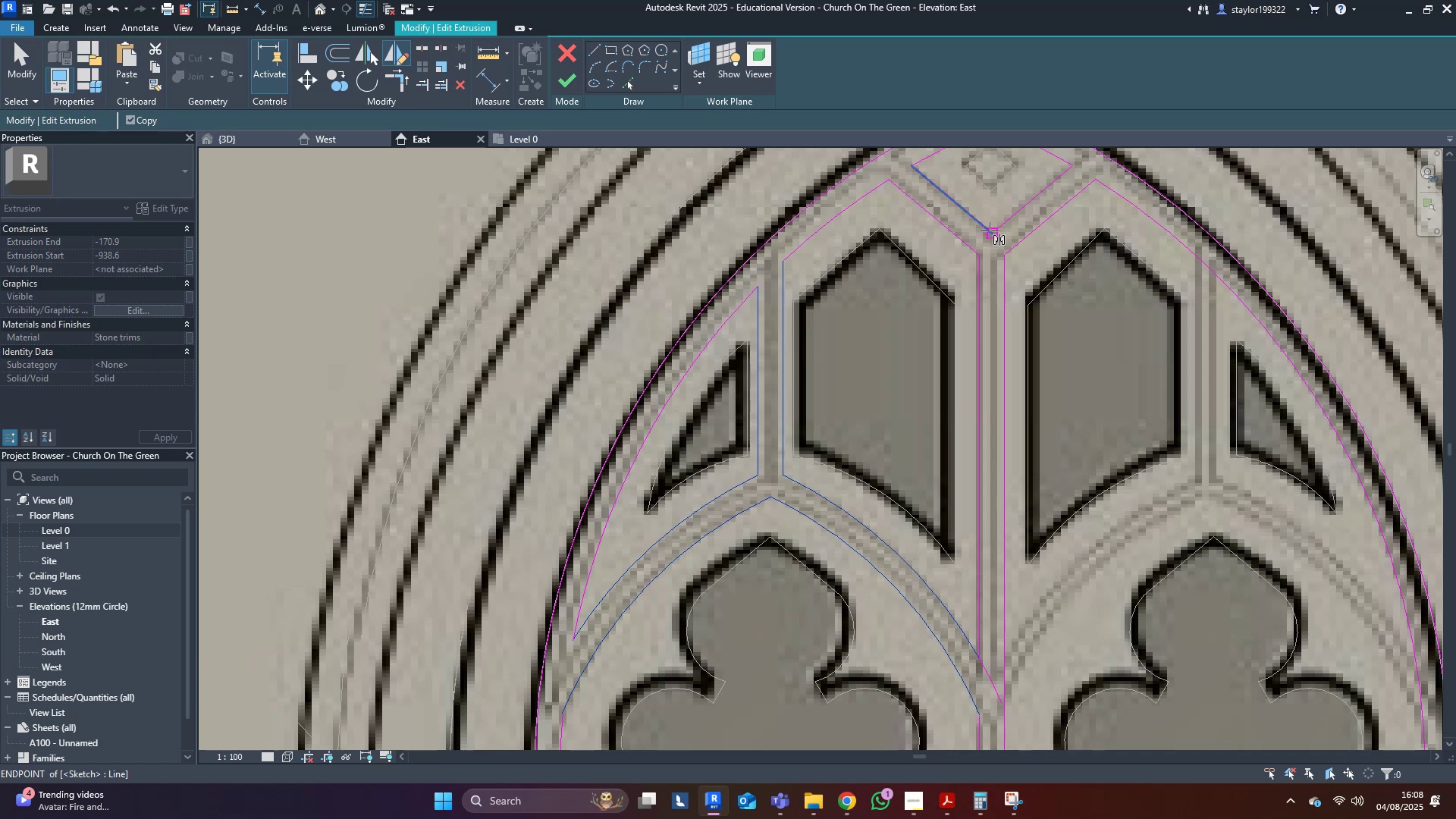 
left_click([991, 232])
 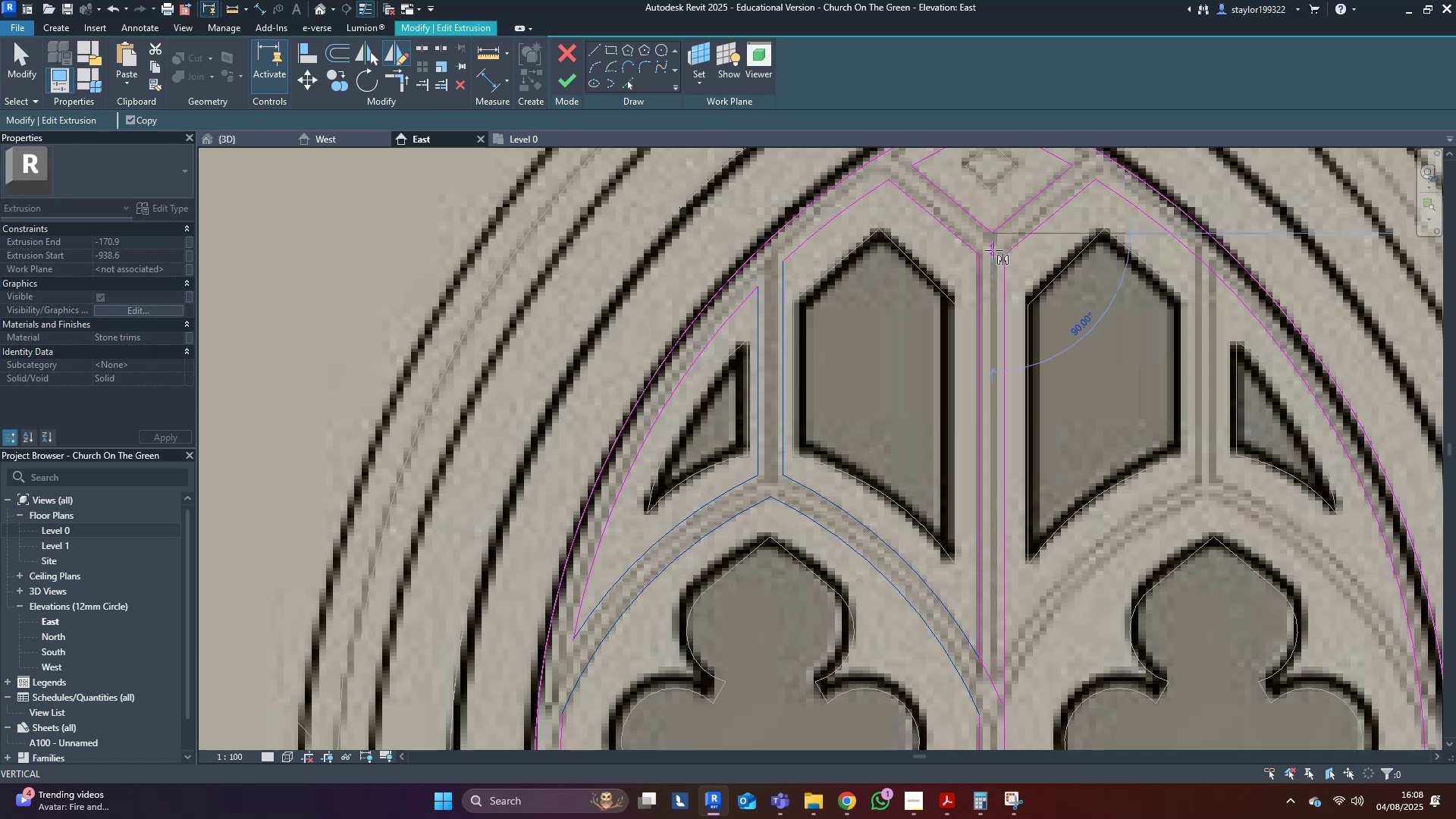 
left_click([993, 250])
 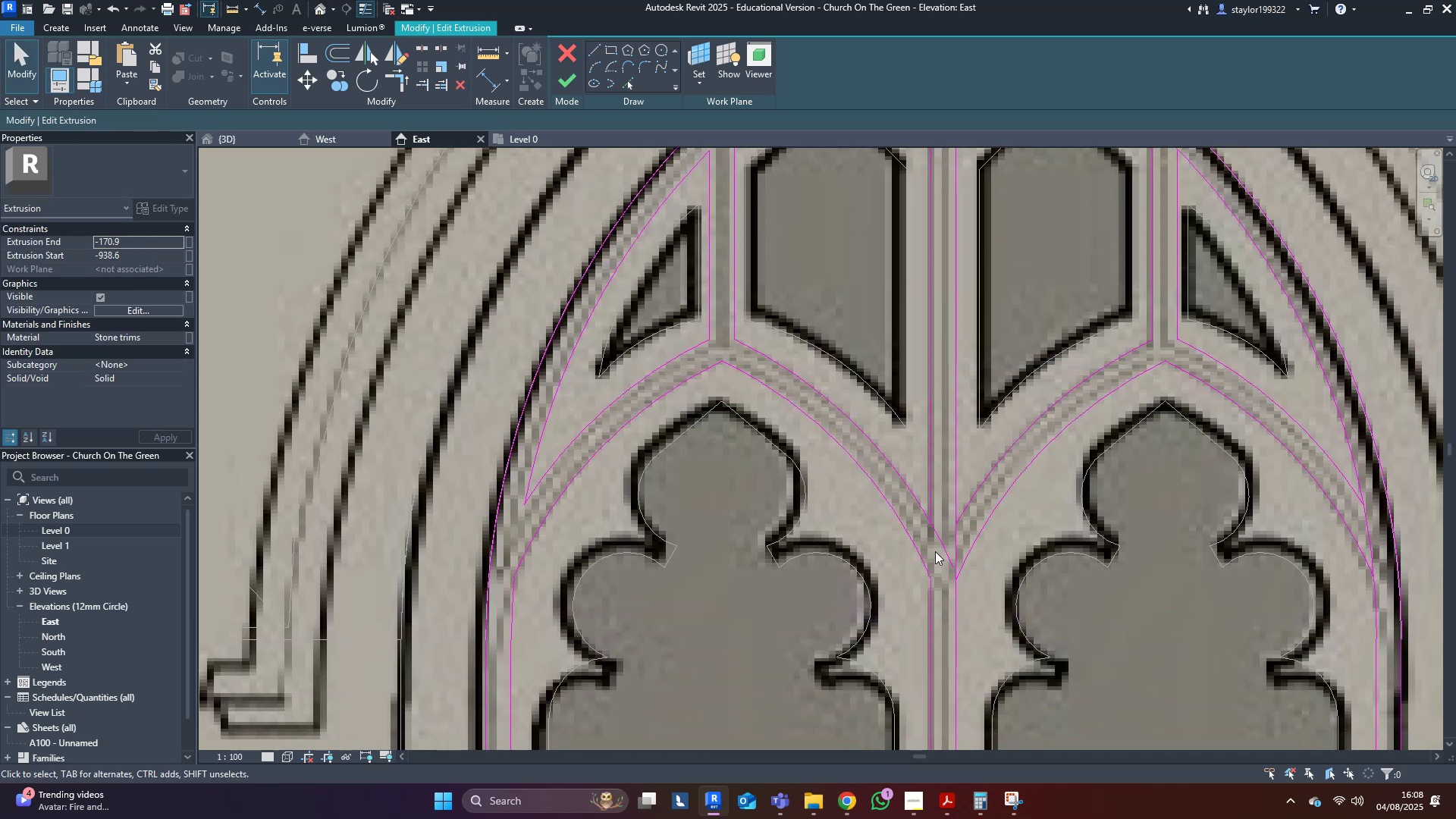 
hold_key(key=S, duration=9.72)
 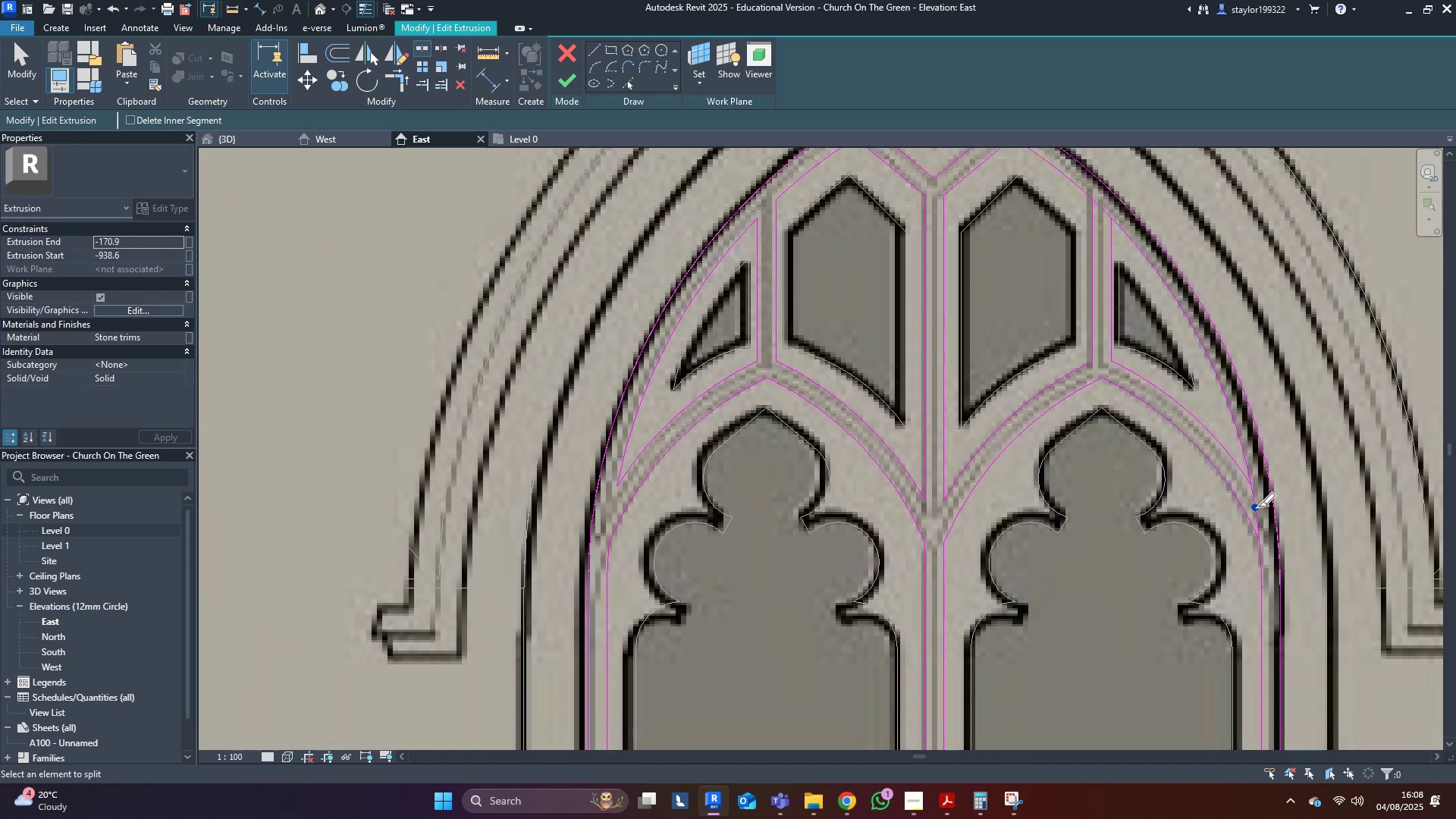 
left_click([954, 541])
 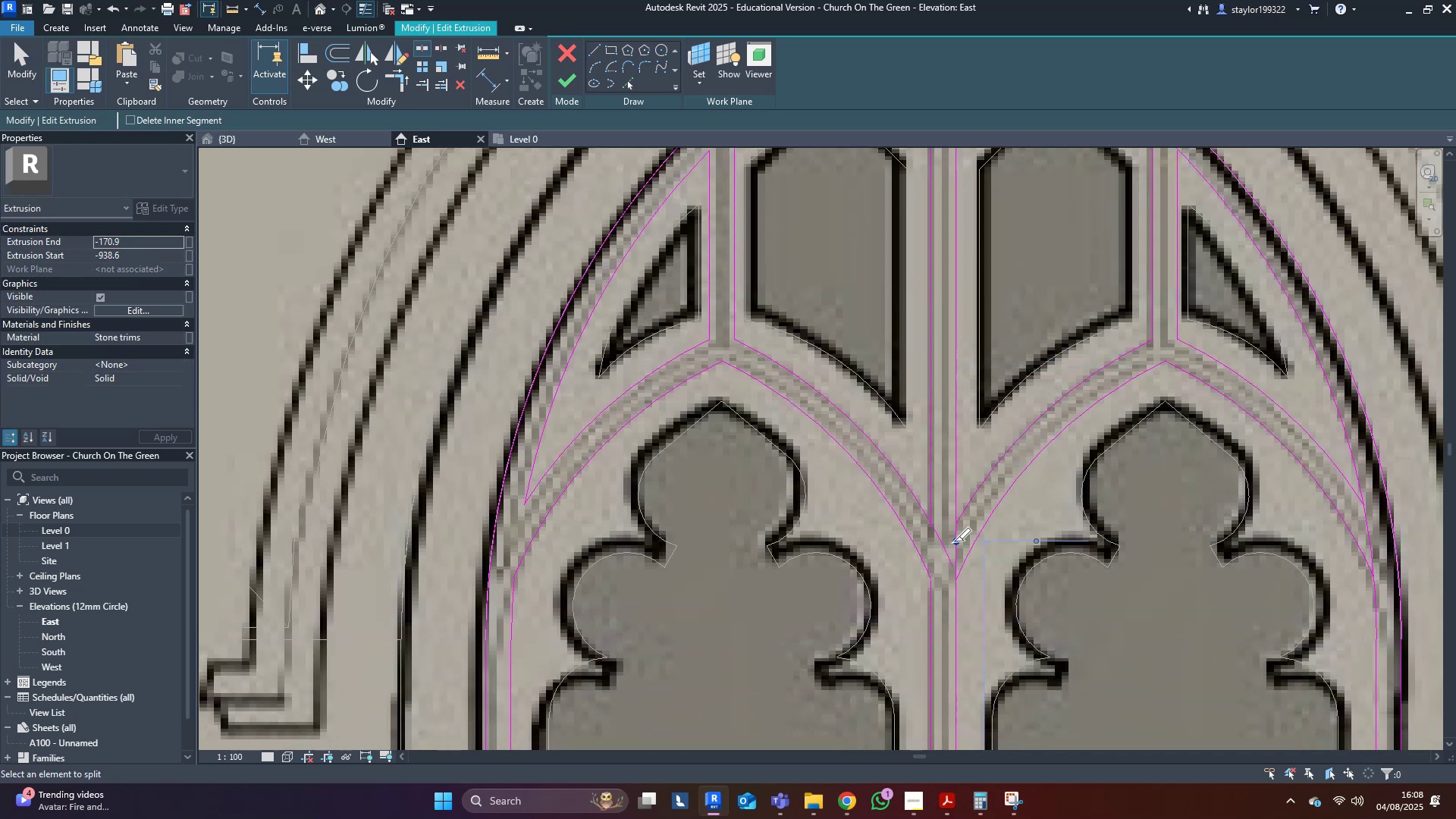 
hold_key(key=T, duration=9.71)
 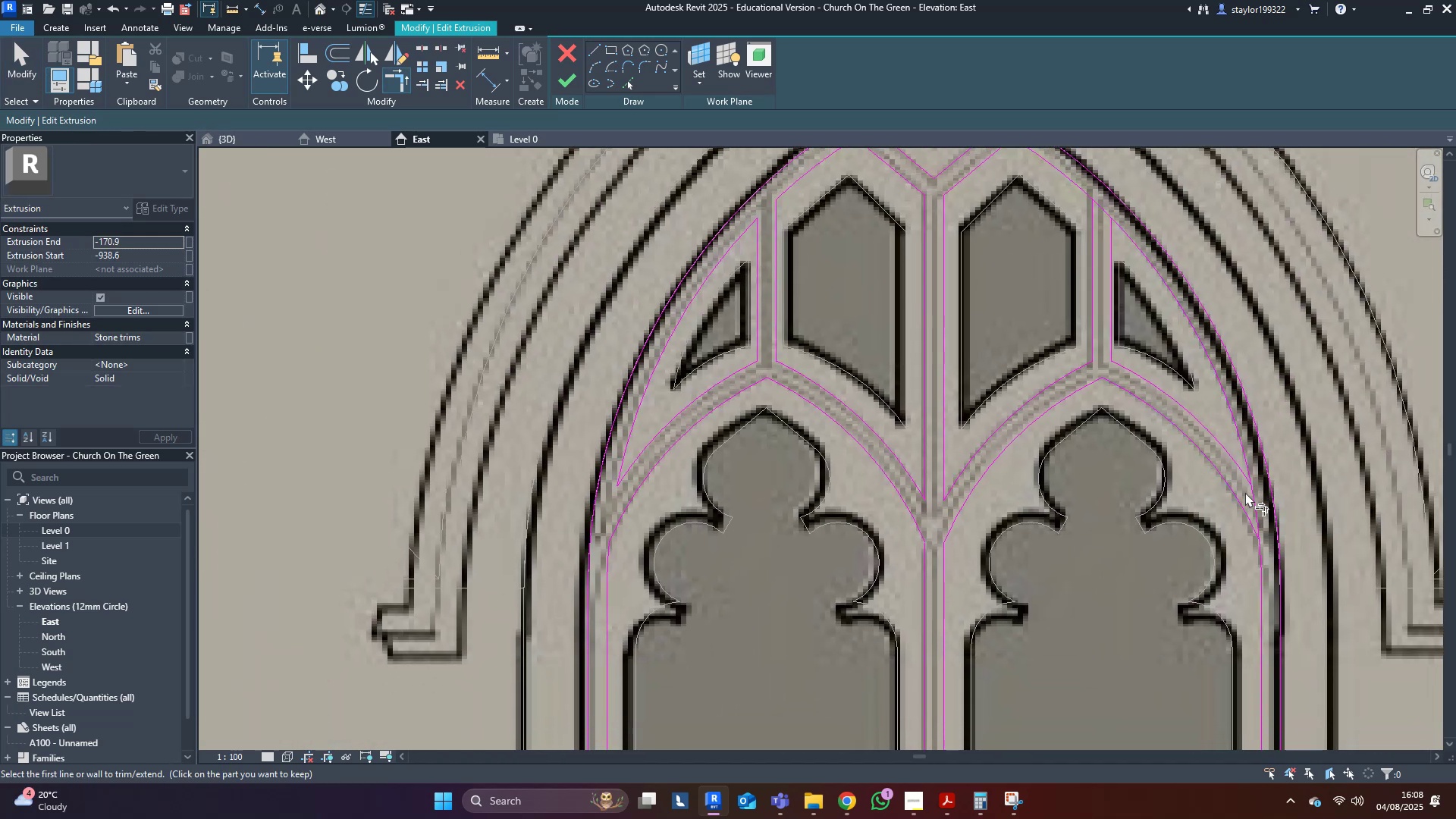 
key(R)
 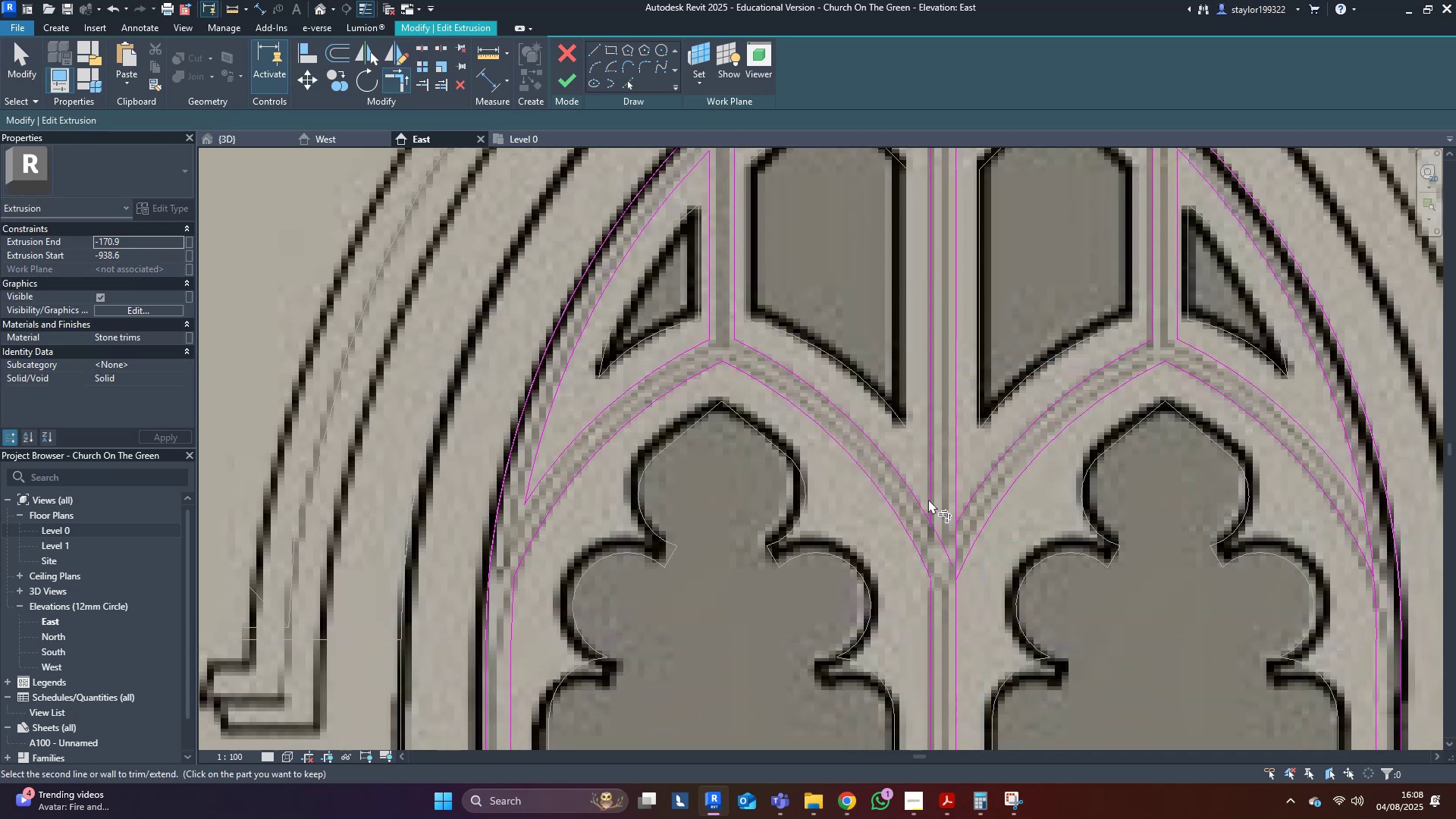 
double_click([921, 512])
 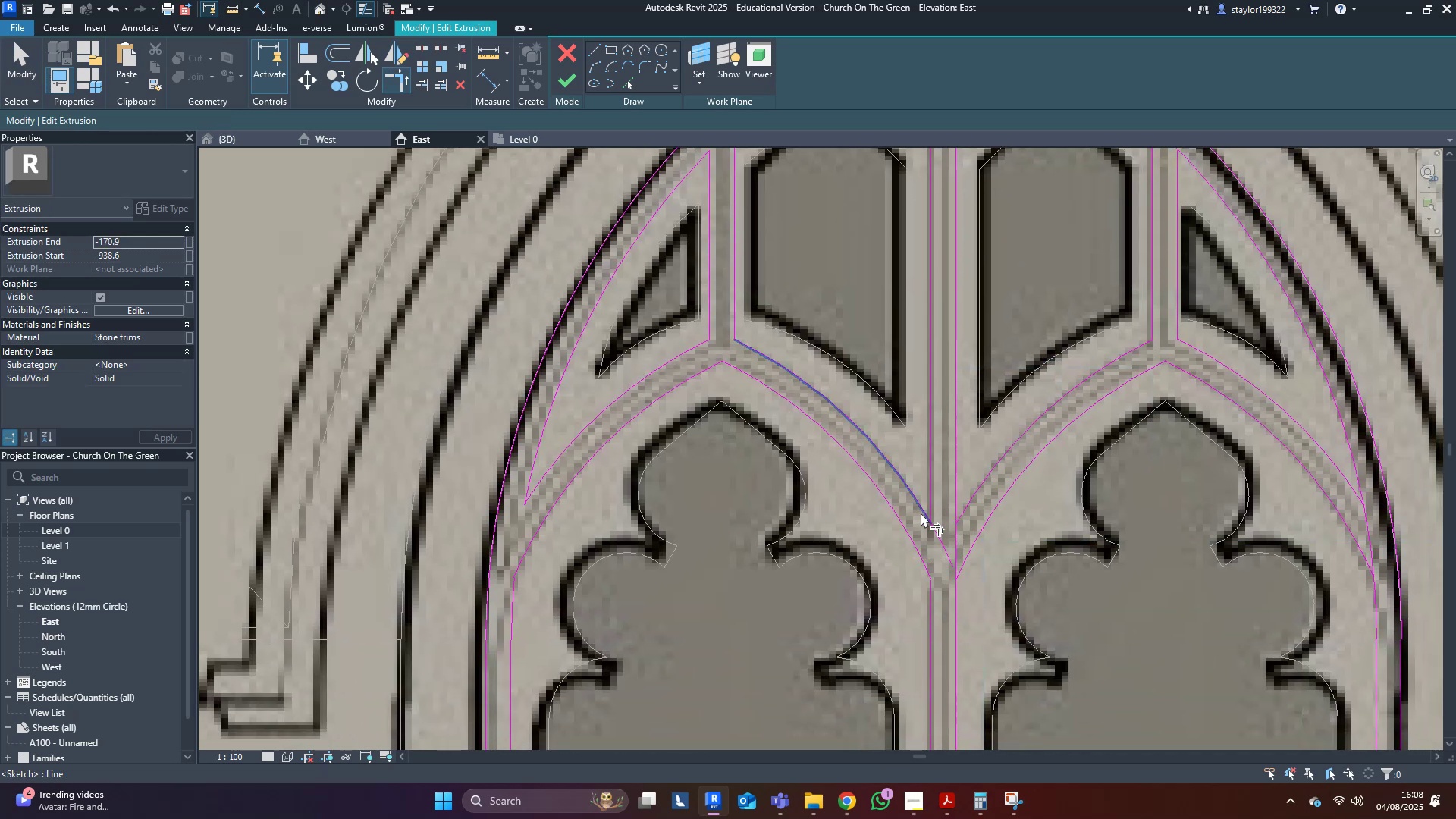 
triple_click([921, 513])
 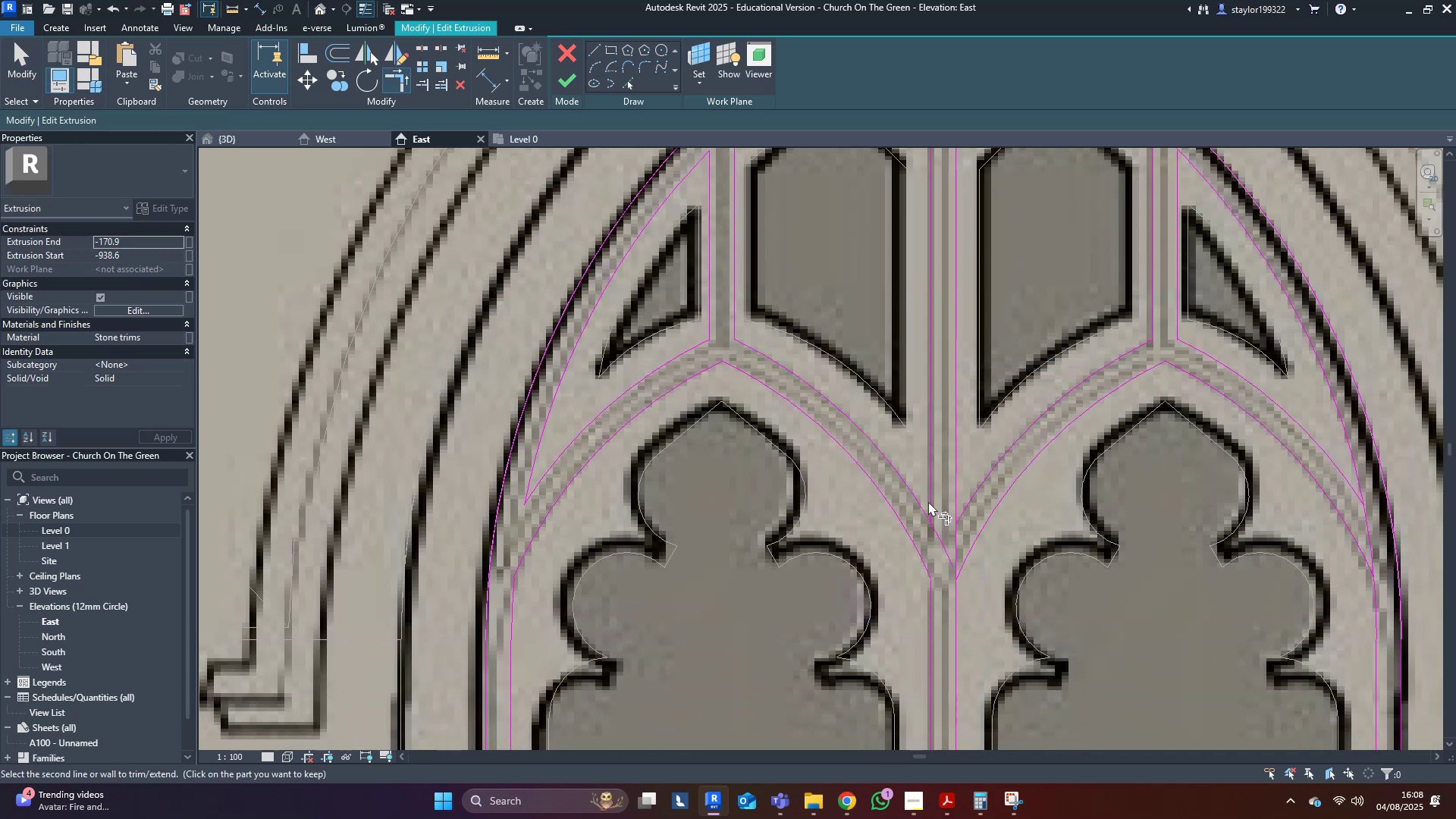 
triple_click([928, 501])
 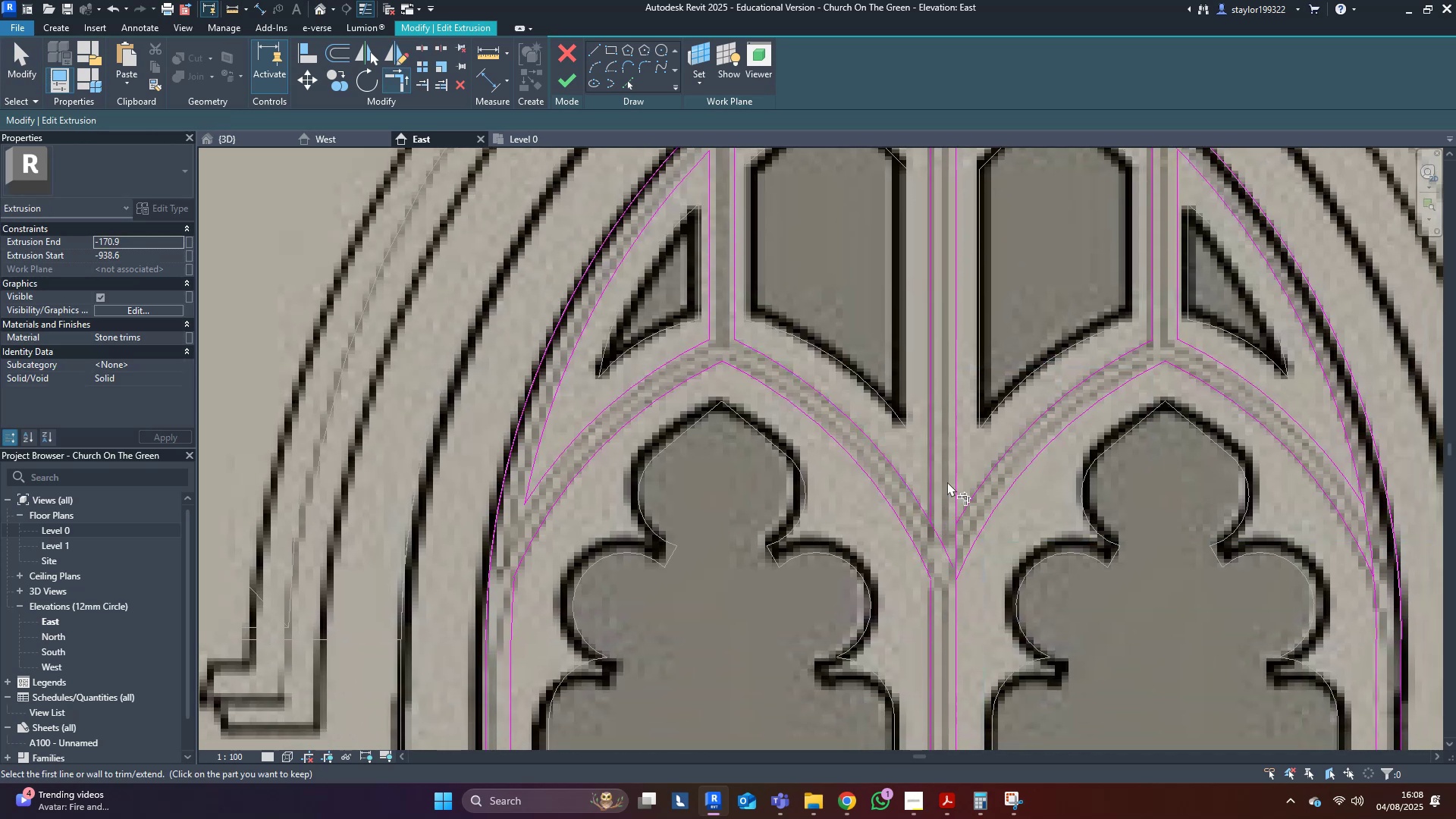 
triple_click([955, 476])
 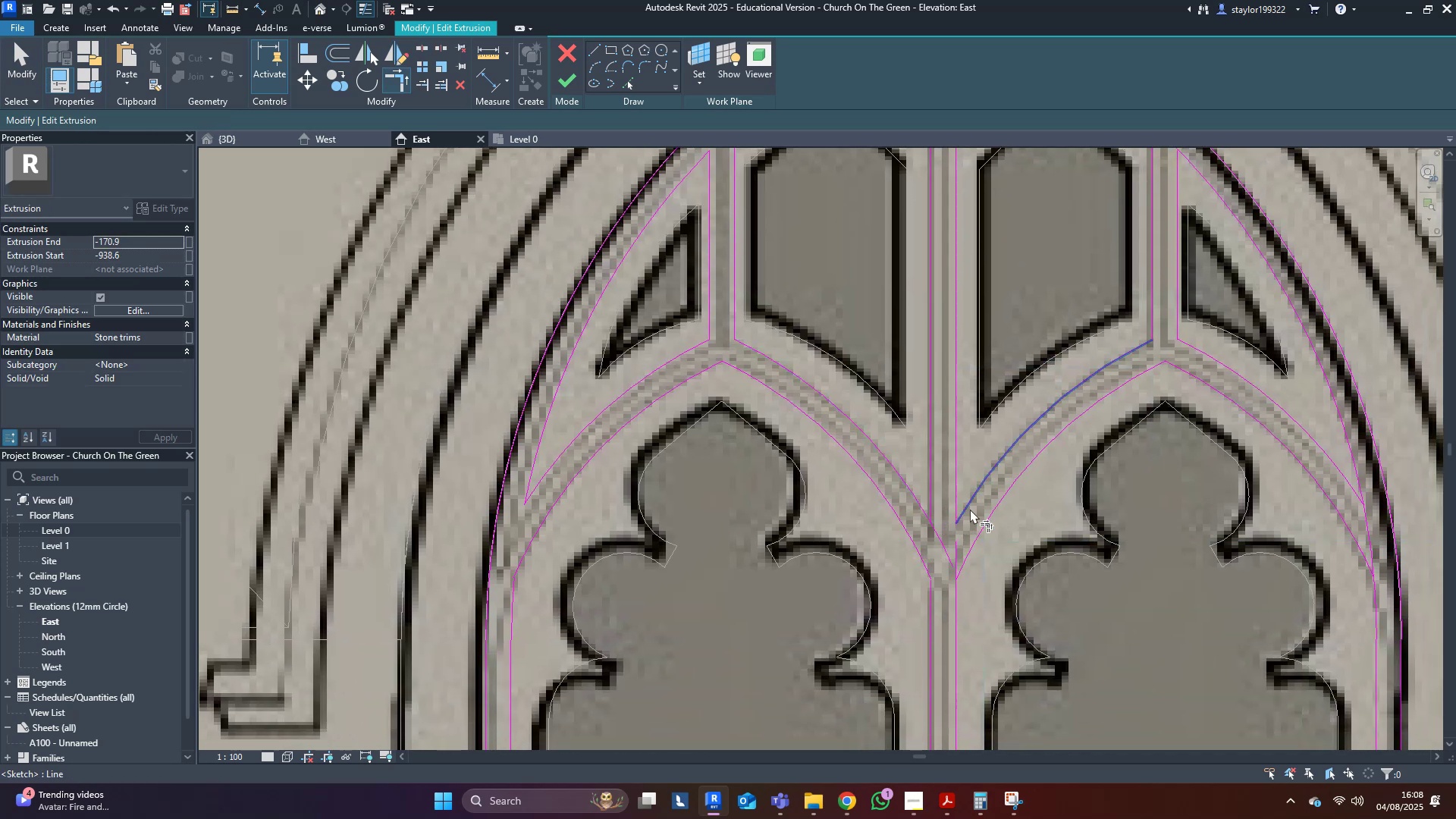 
double_click([971, 535])
 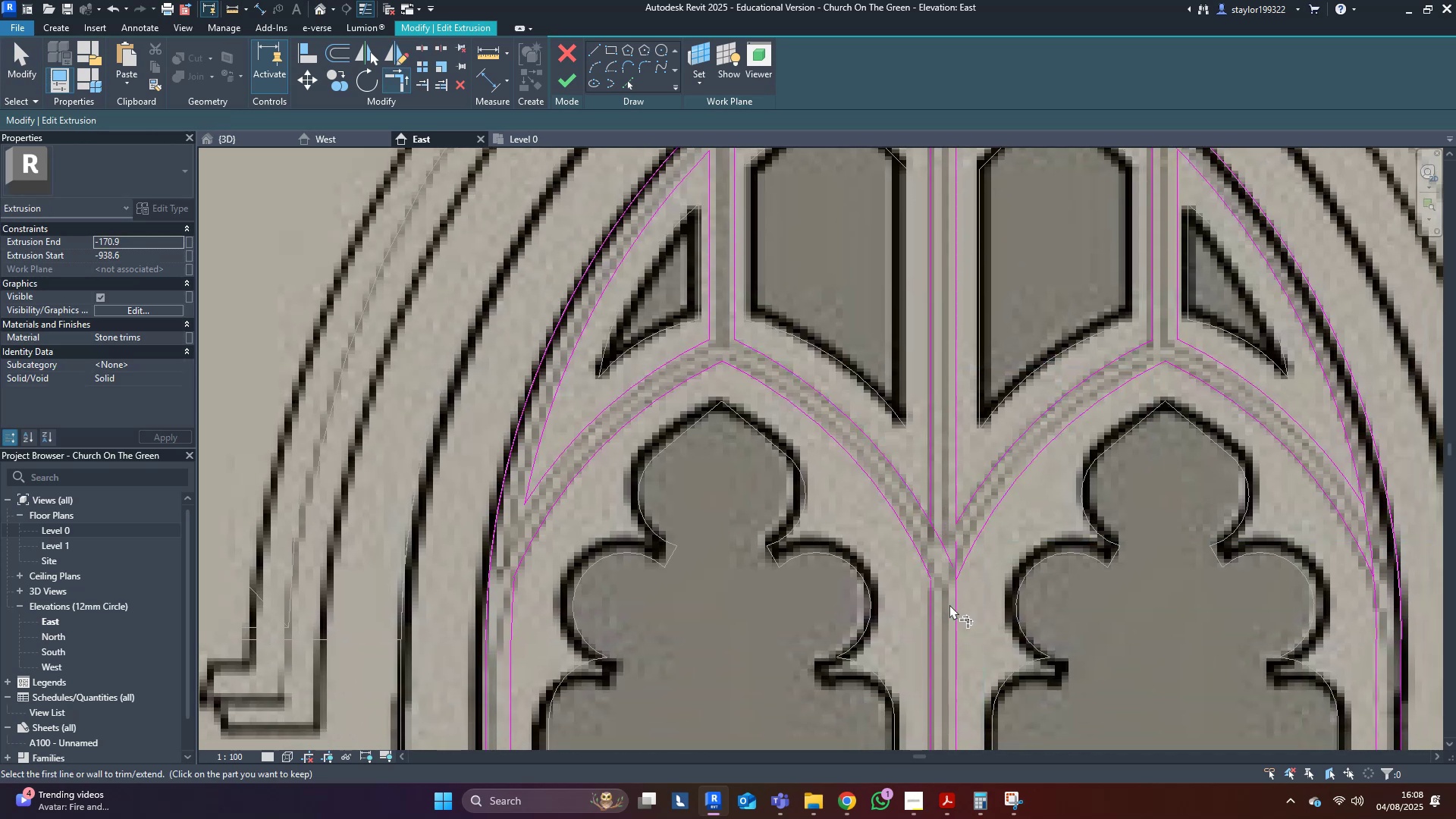 
double_click([949, 604])
 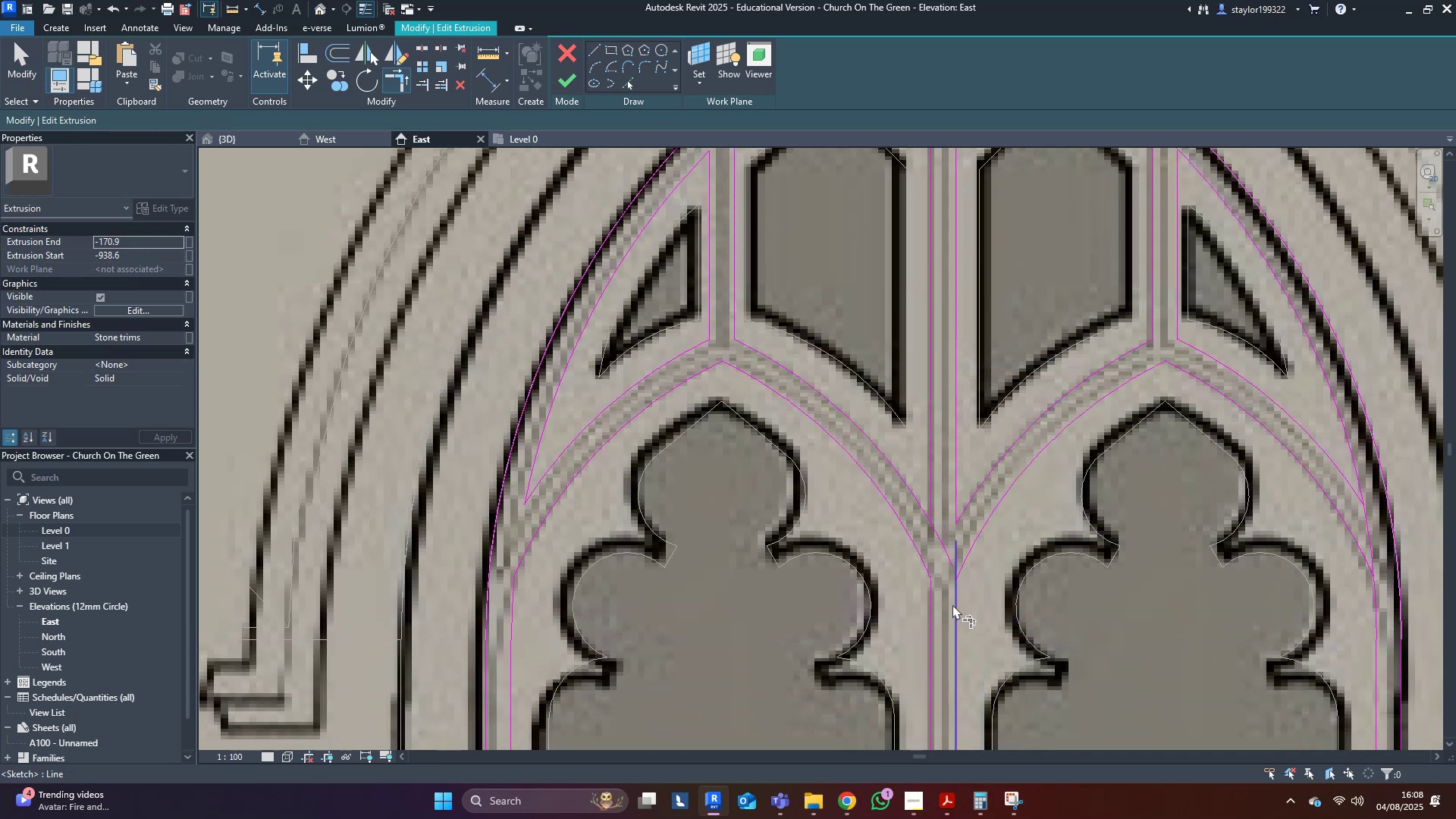 
triple_click([952, 604])
 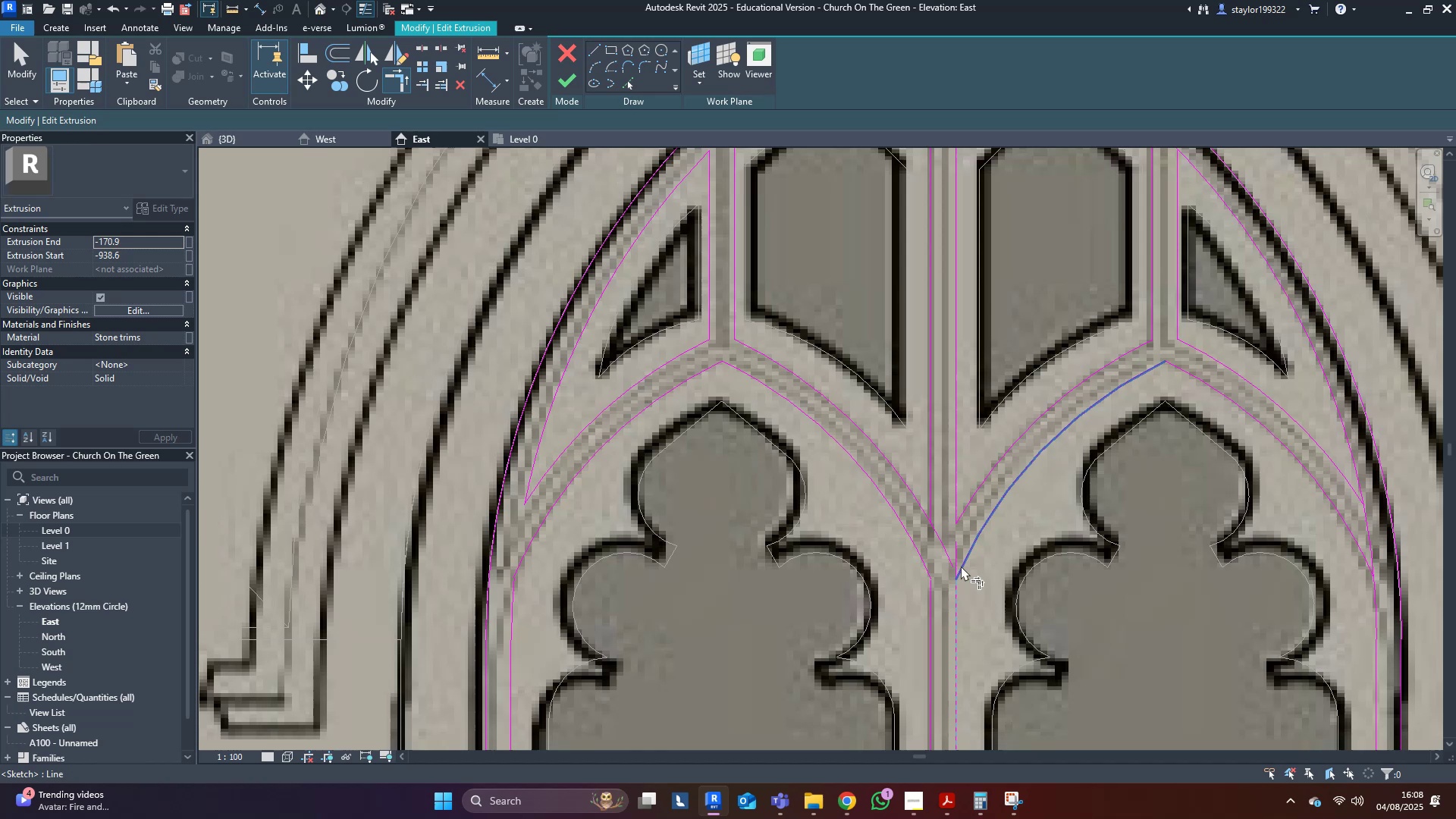 
left_click([961, 566])
 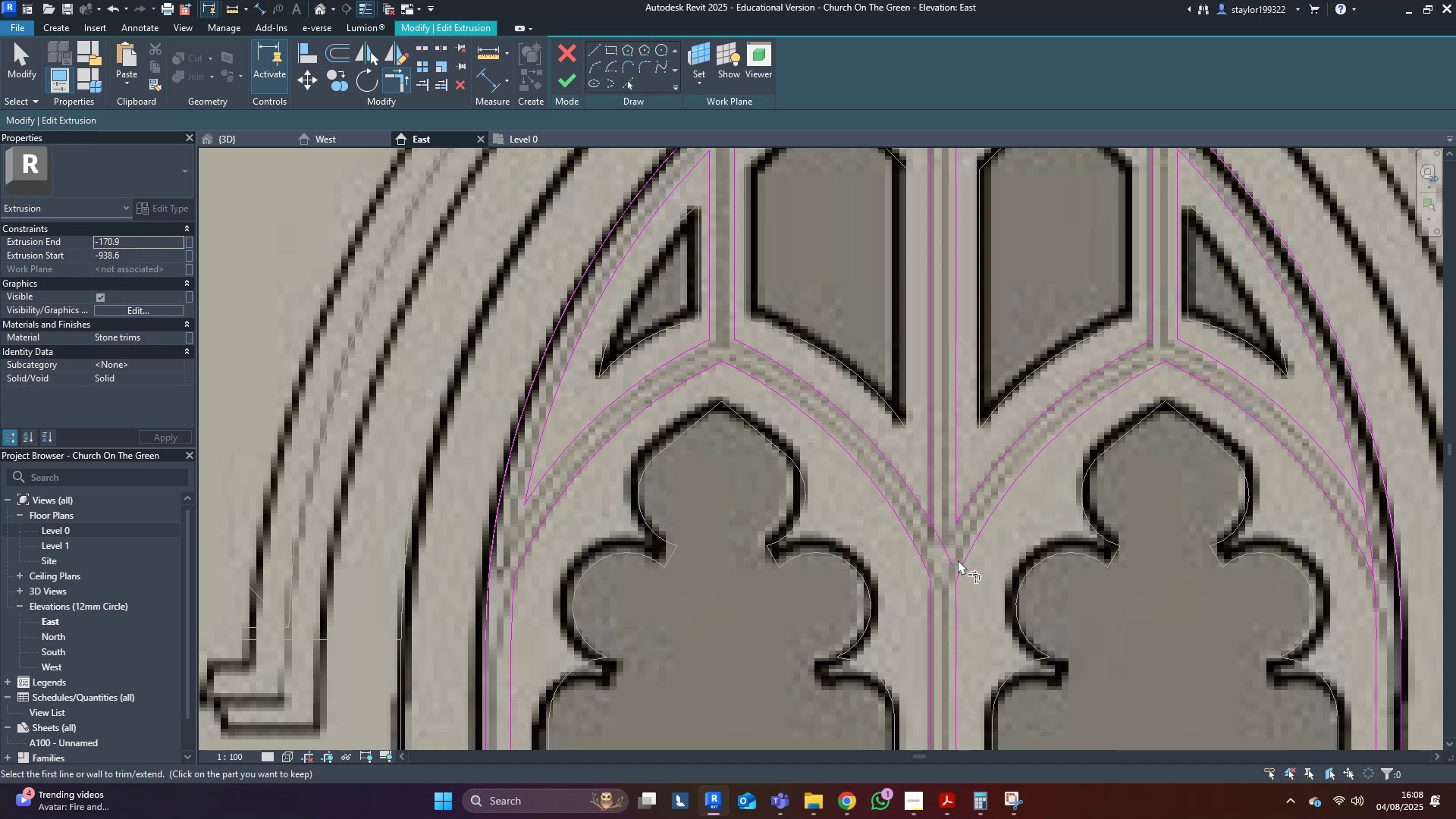 
scroll: coordinate [958, 560], scroll_direction: up, amount: 2.0
 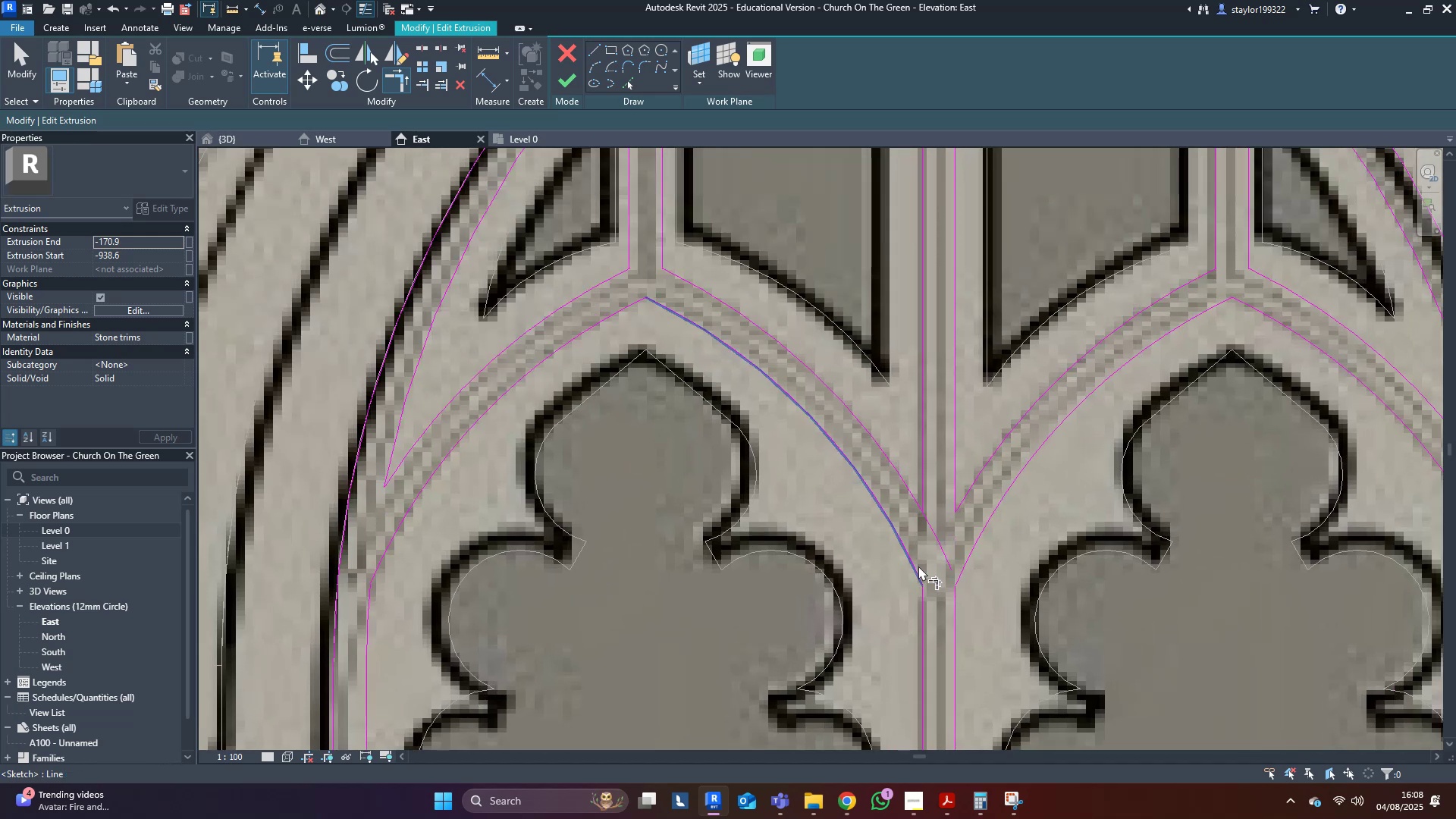 
type(md)
 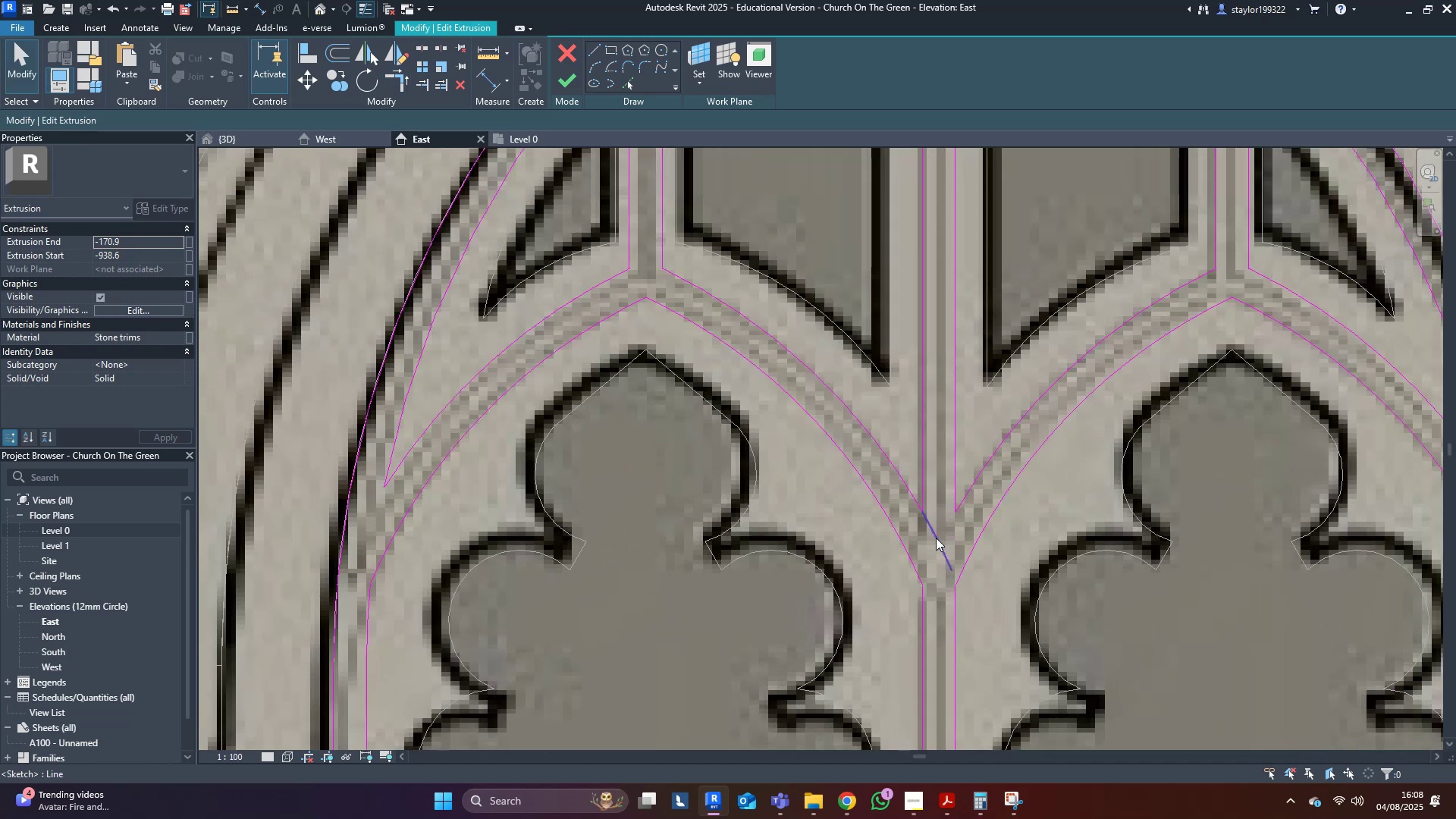 
left_click([936, 538])
 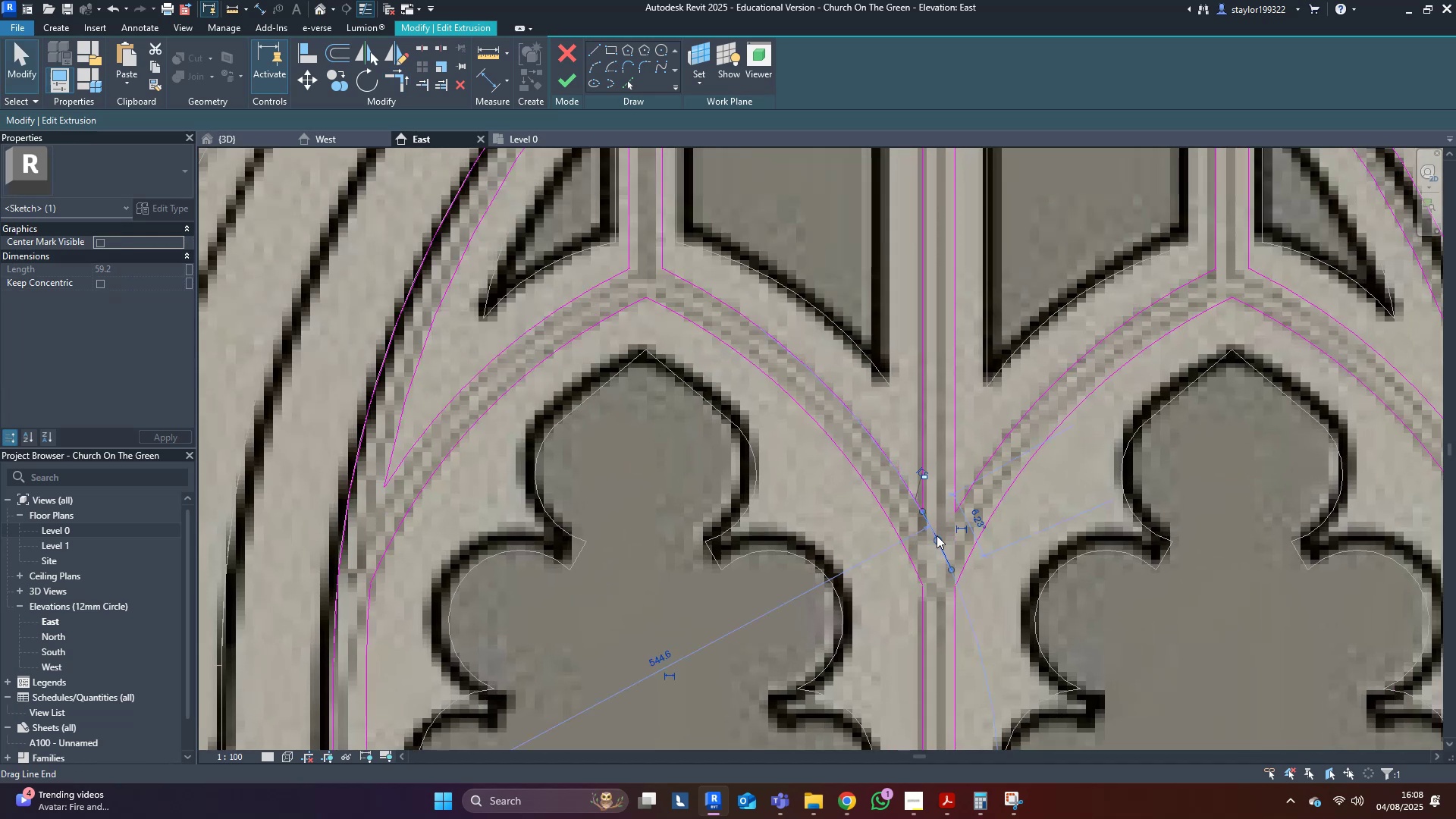 
type([Delete]lr)
 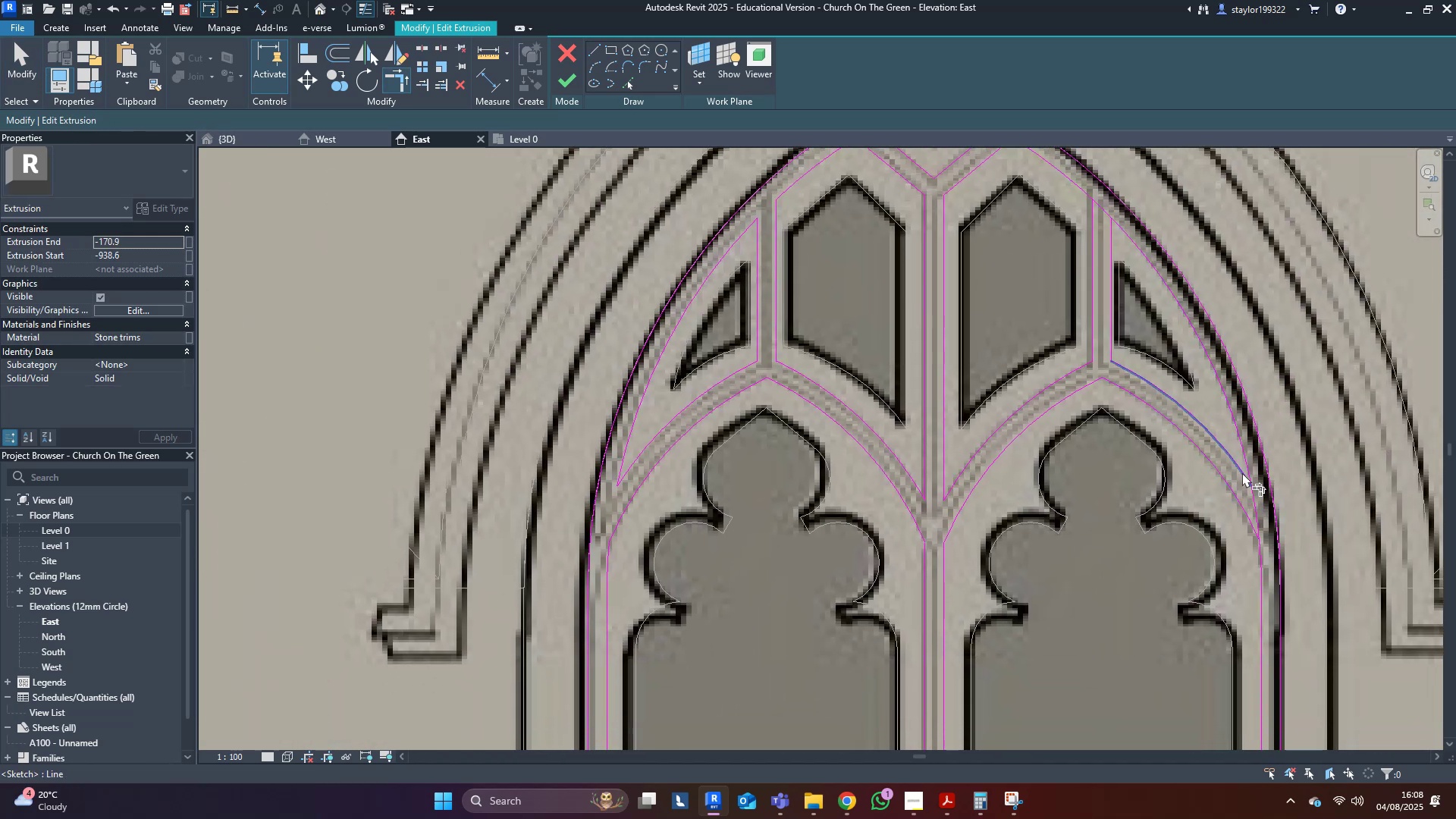 
scroll: coordinate [945, 546], scroll_direction: down, amount: 4.0
 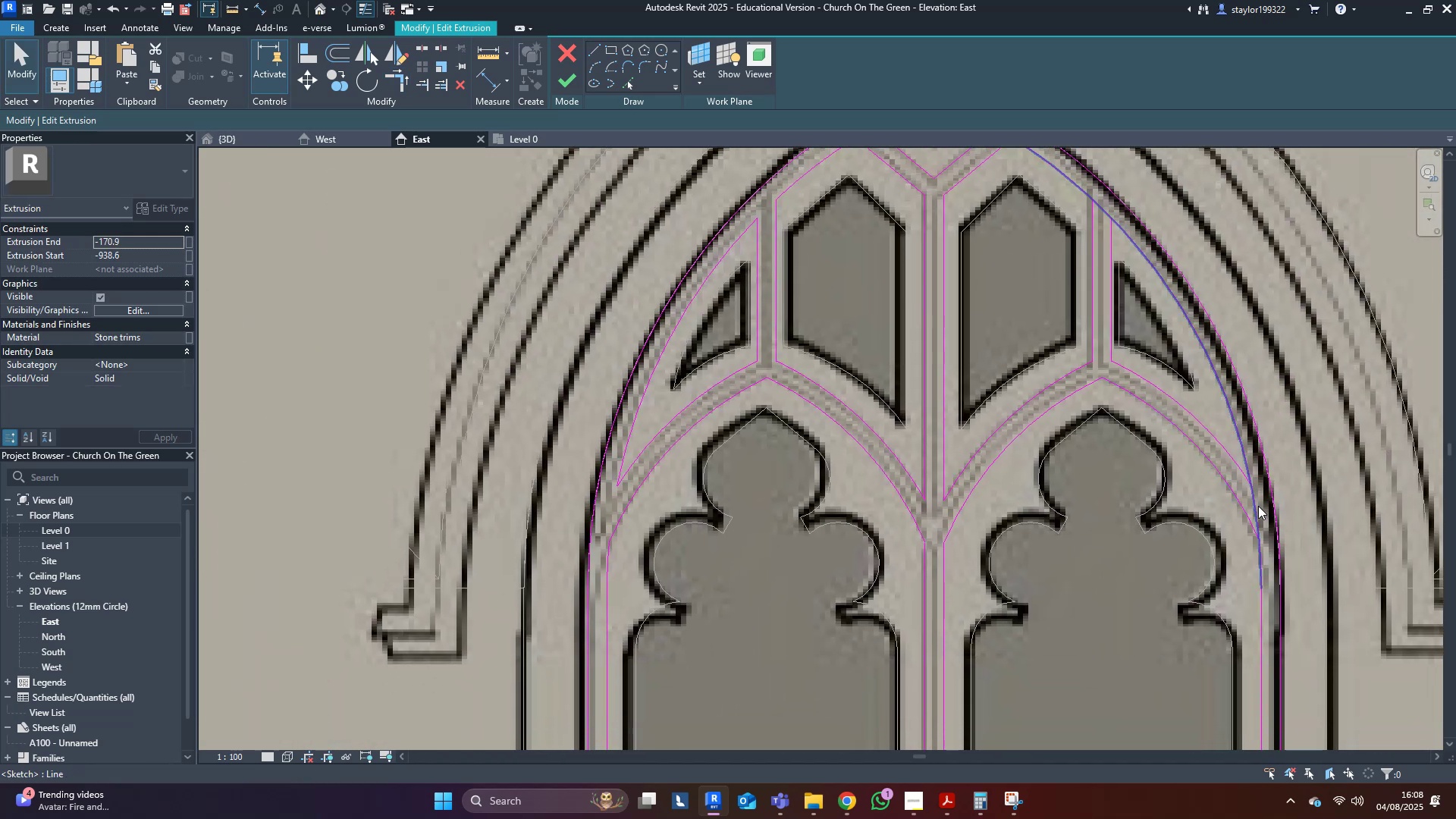 
left_click_drag(start_coordinate=[1258, 507], to_coordinate=[1245, 492])
 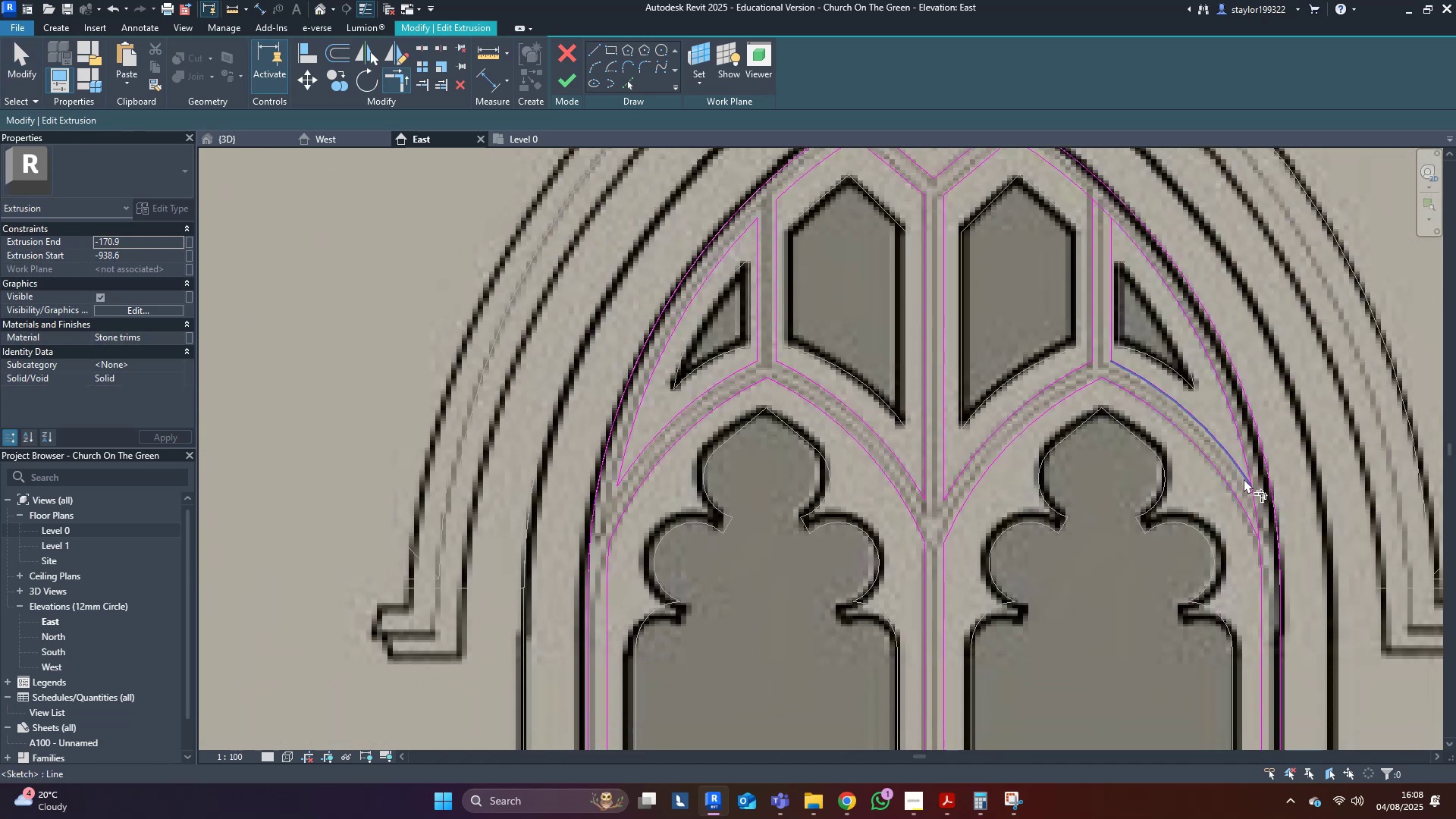 
left_click_drag(start_coordinate=[1242, 472], to_coordinate=[1243, 460])
 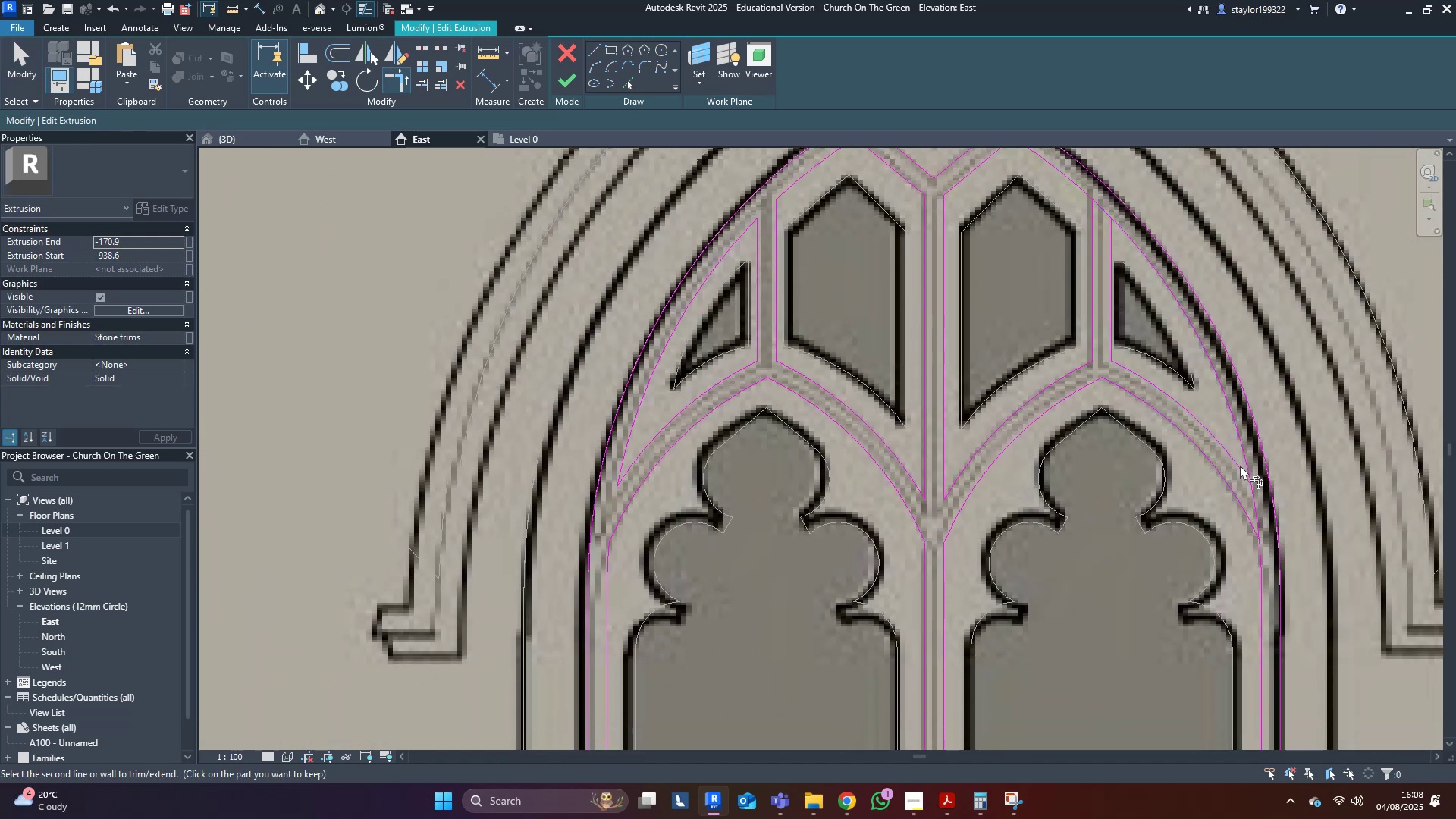 
left_click([1242, 457])
 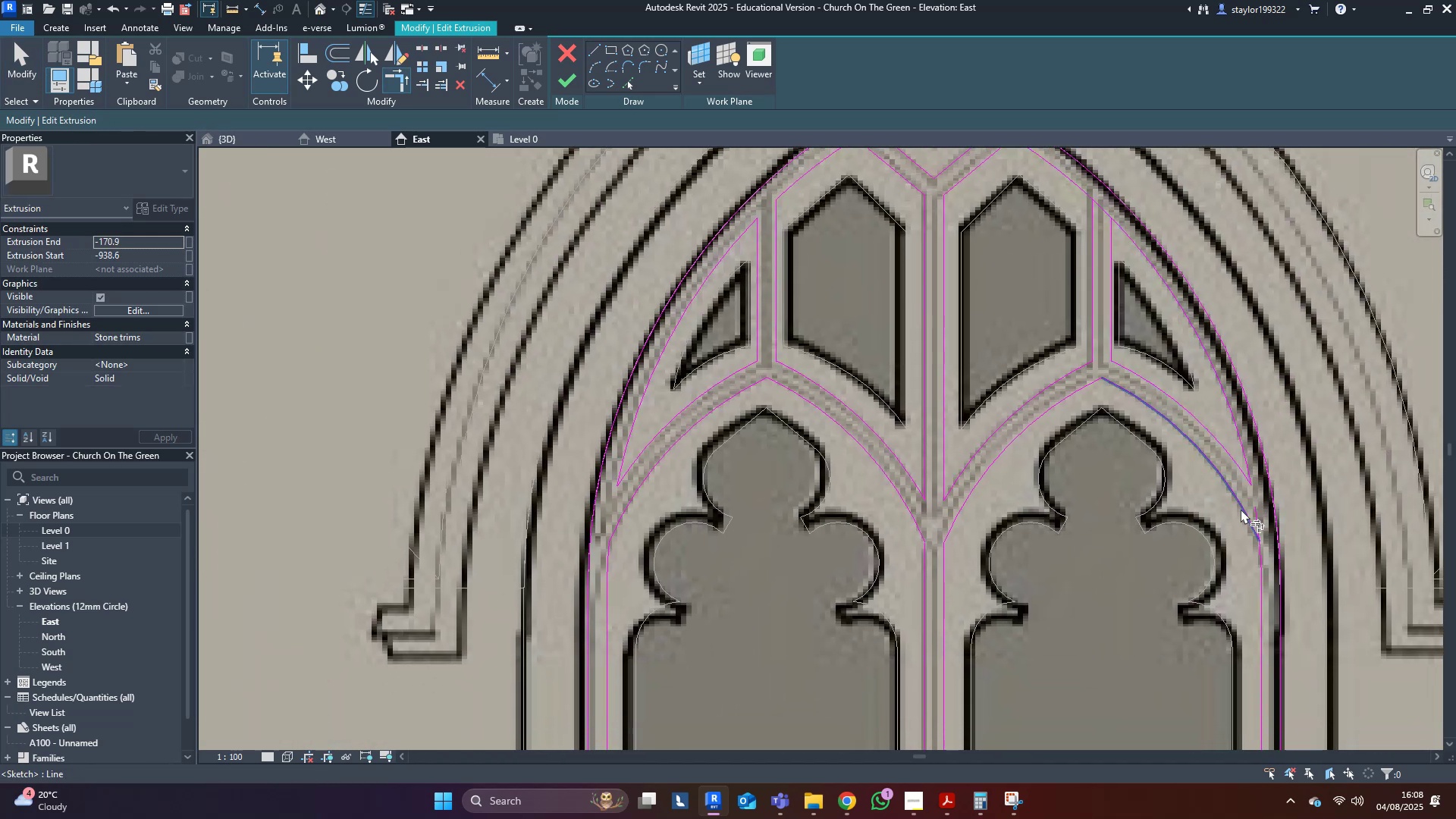 
left_click([1241, 509])
 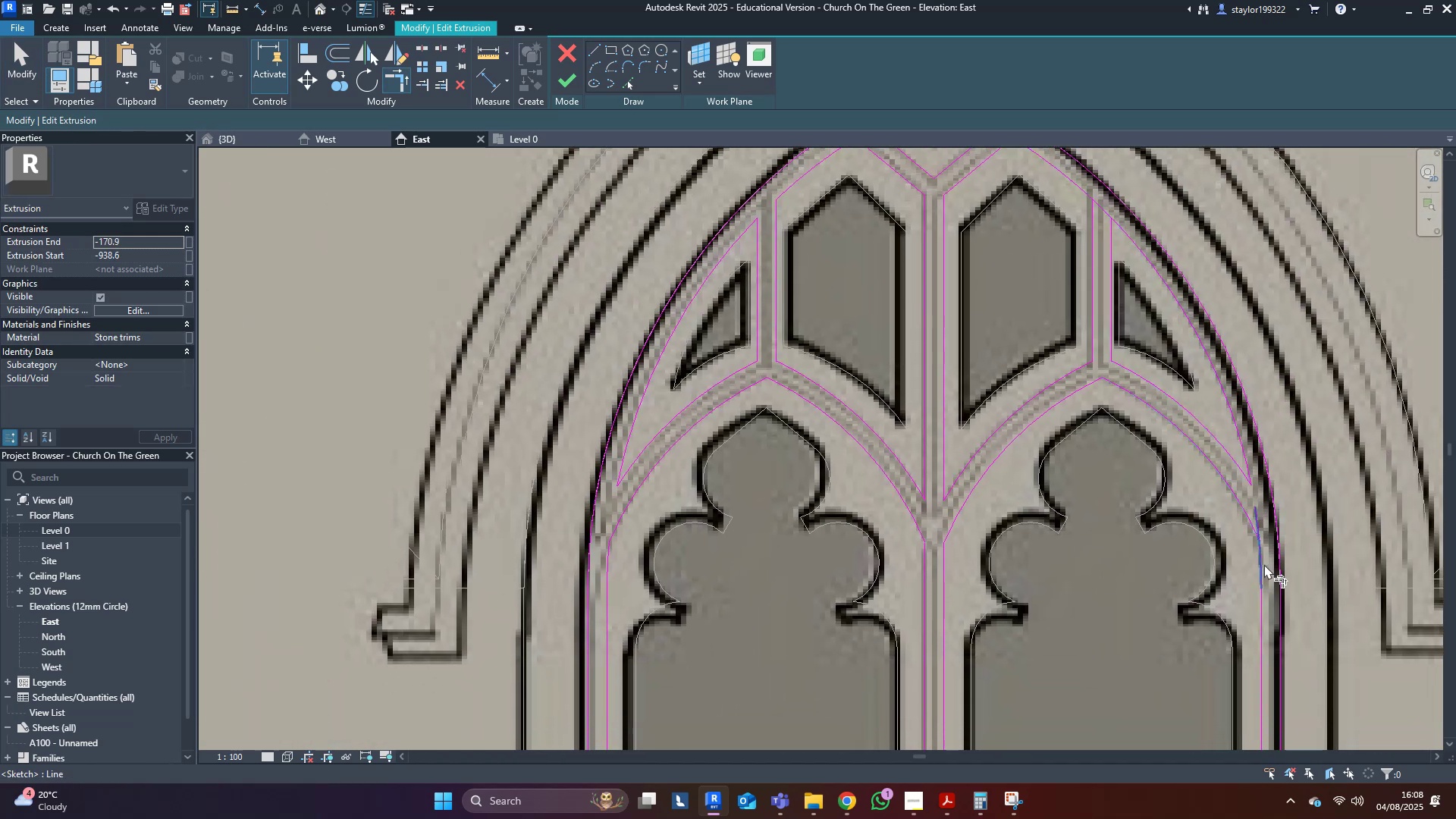 
left_click([1264, 564])
 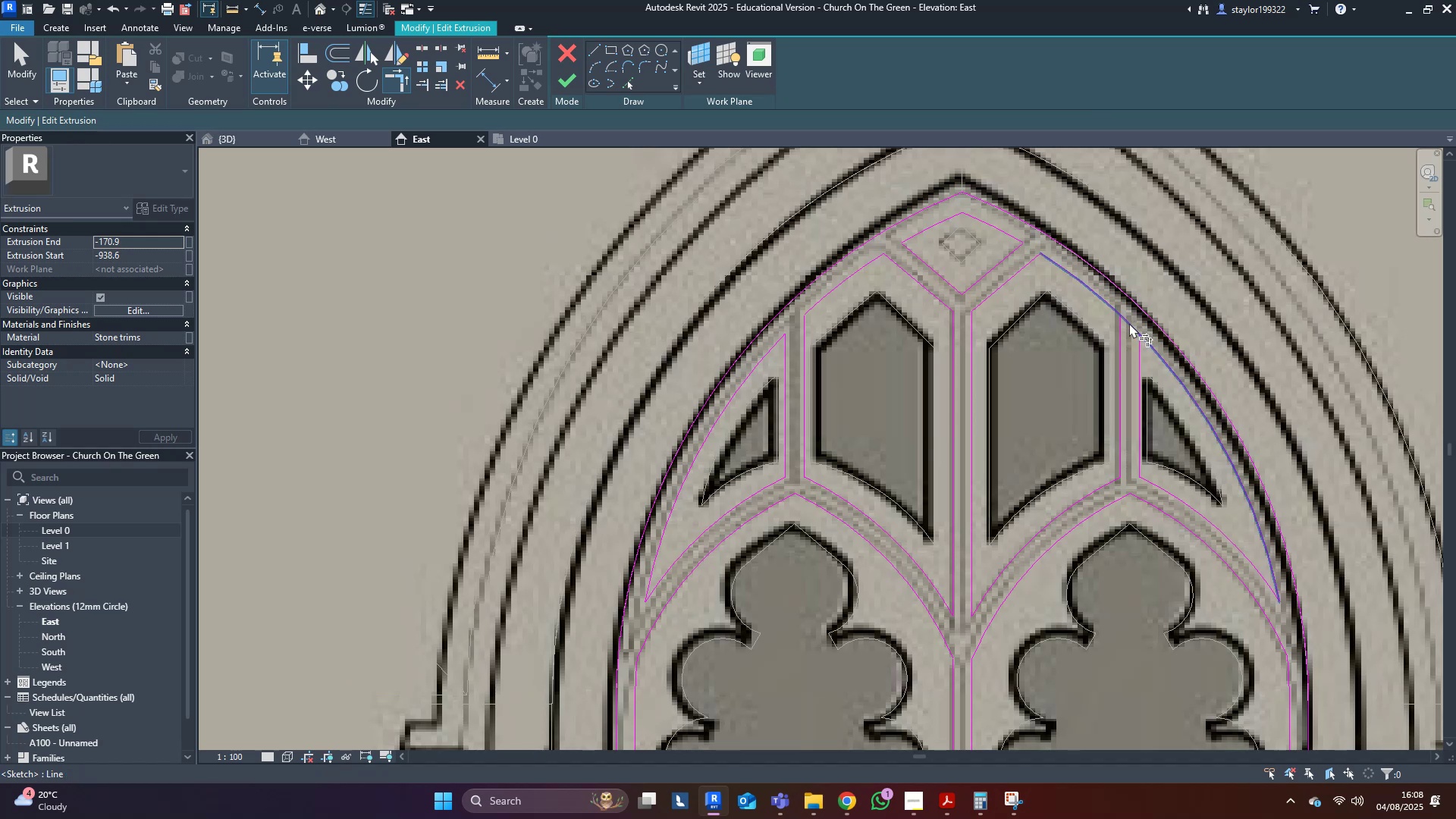 
key(S)
 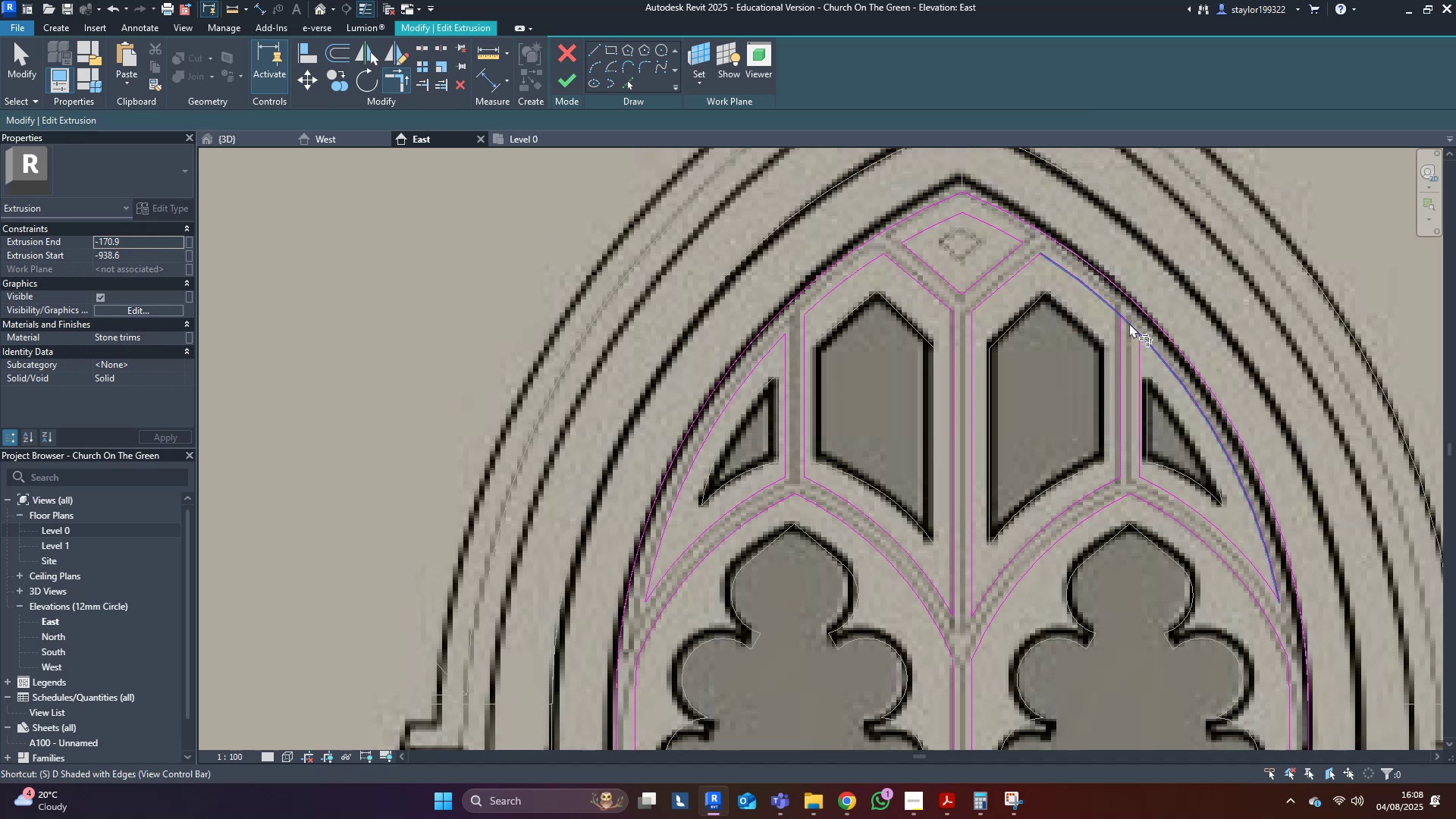 
hold_key(key=L, duration=9.81)
 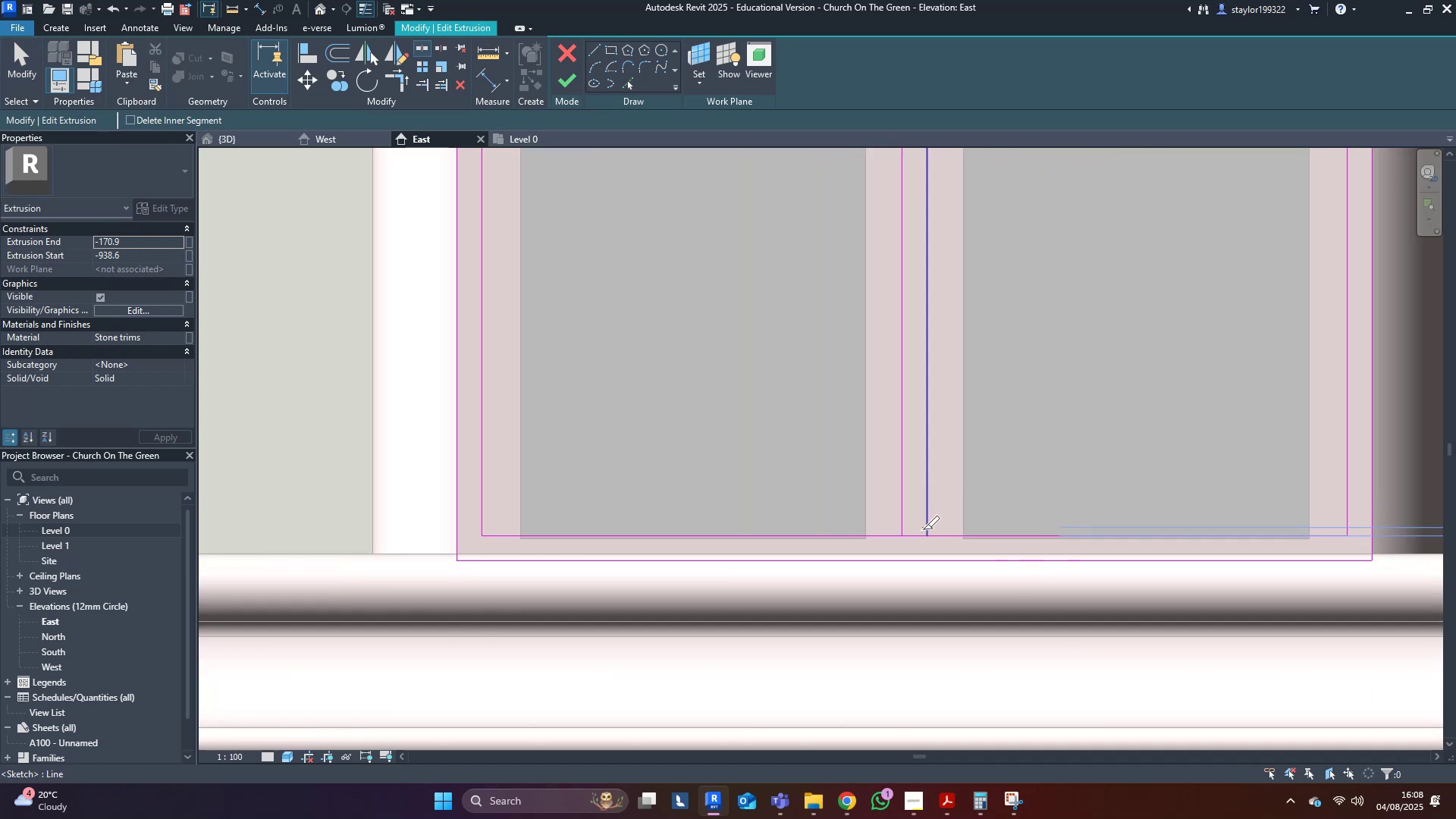 
left_click([1129, 323])
 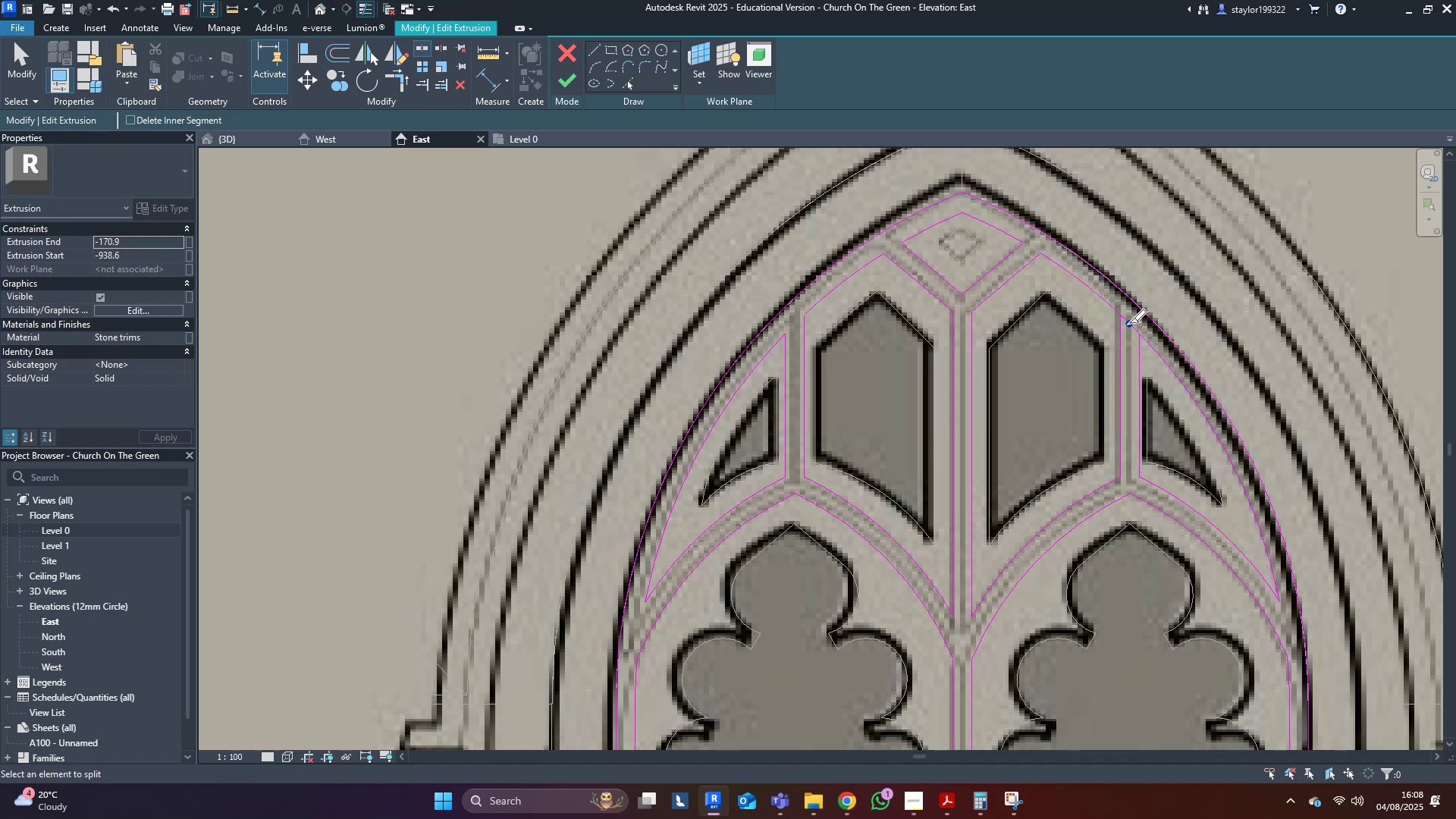 
type(tr)
 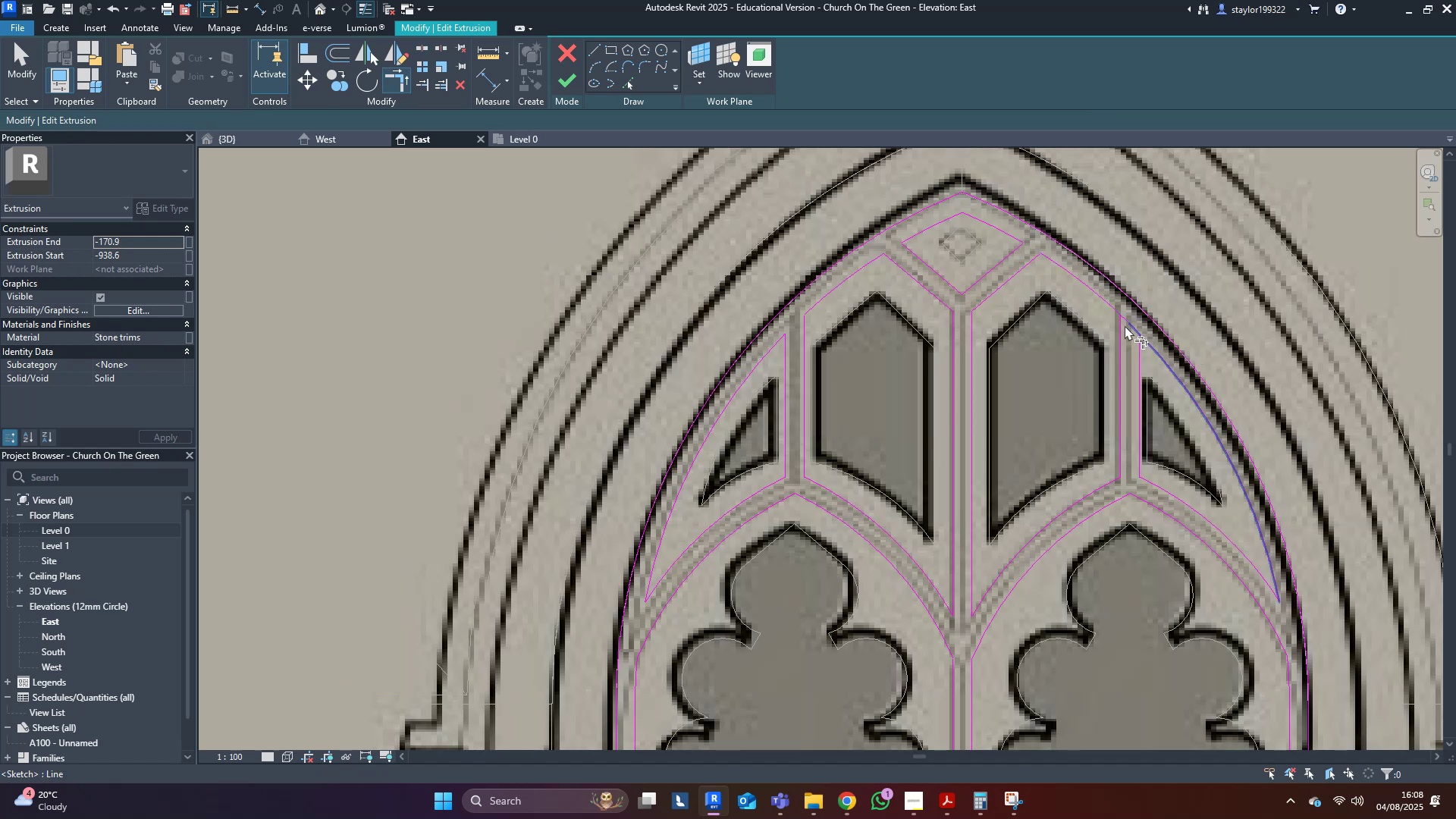 
left_click([1125, 325])
 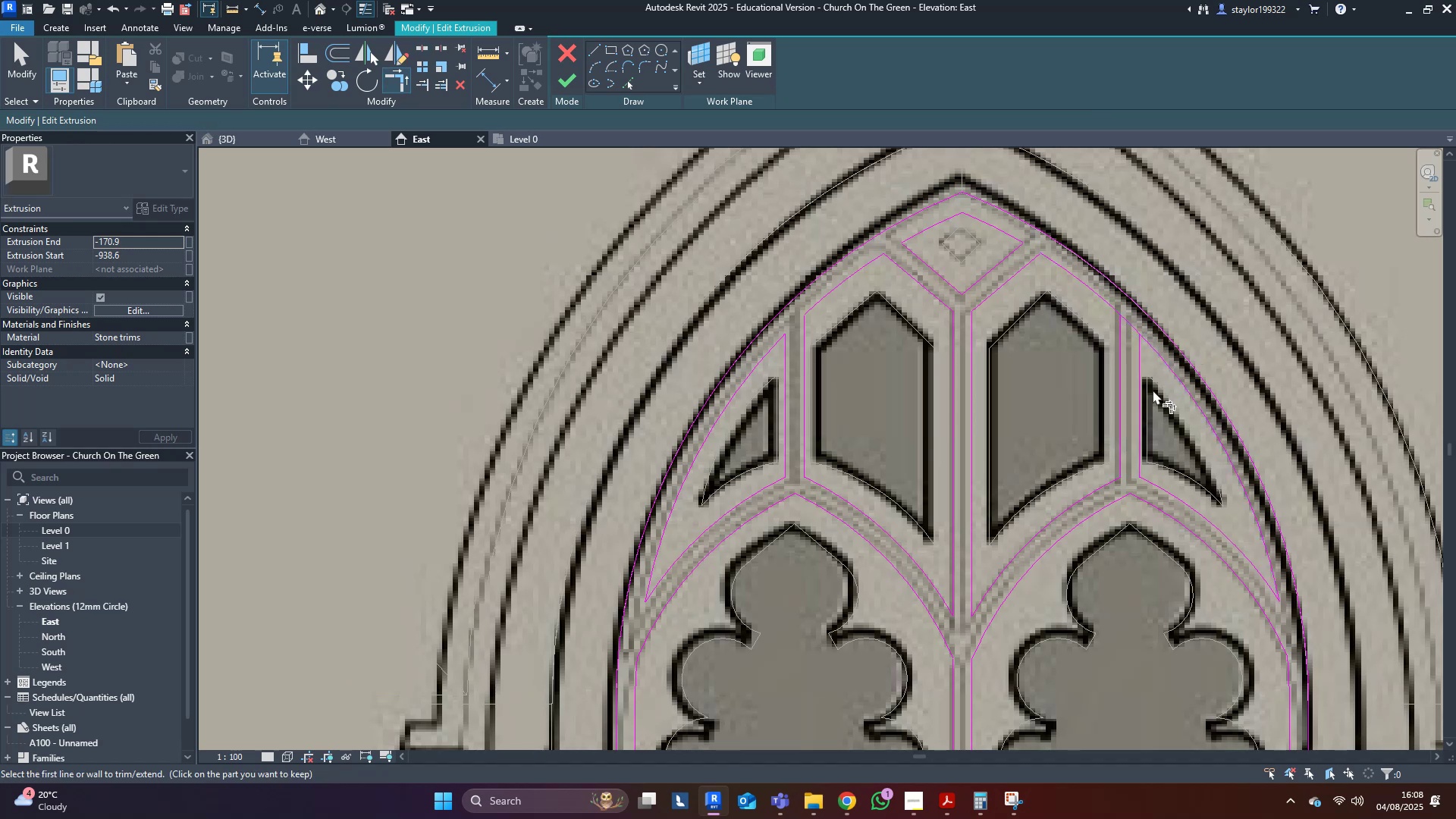 
double_click([1144, 379])
 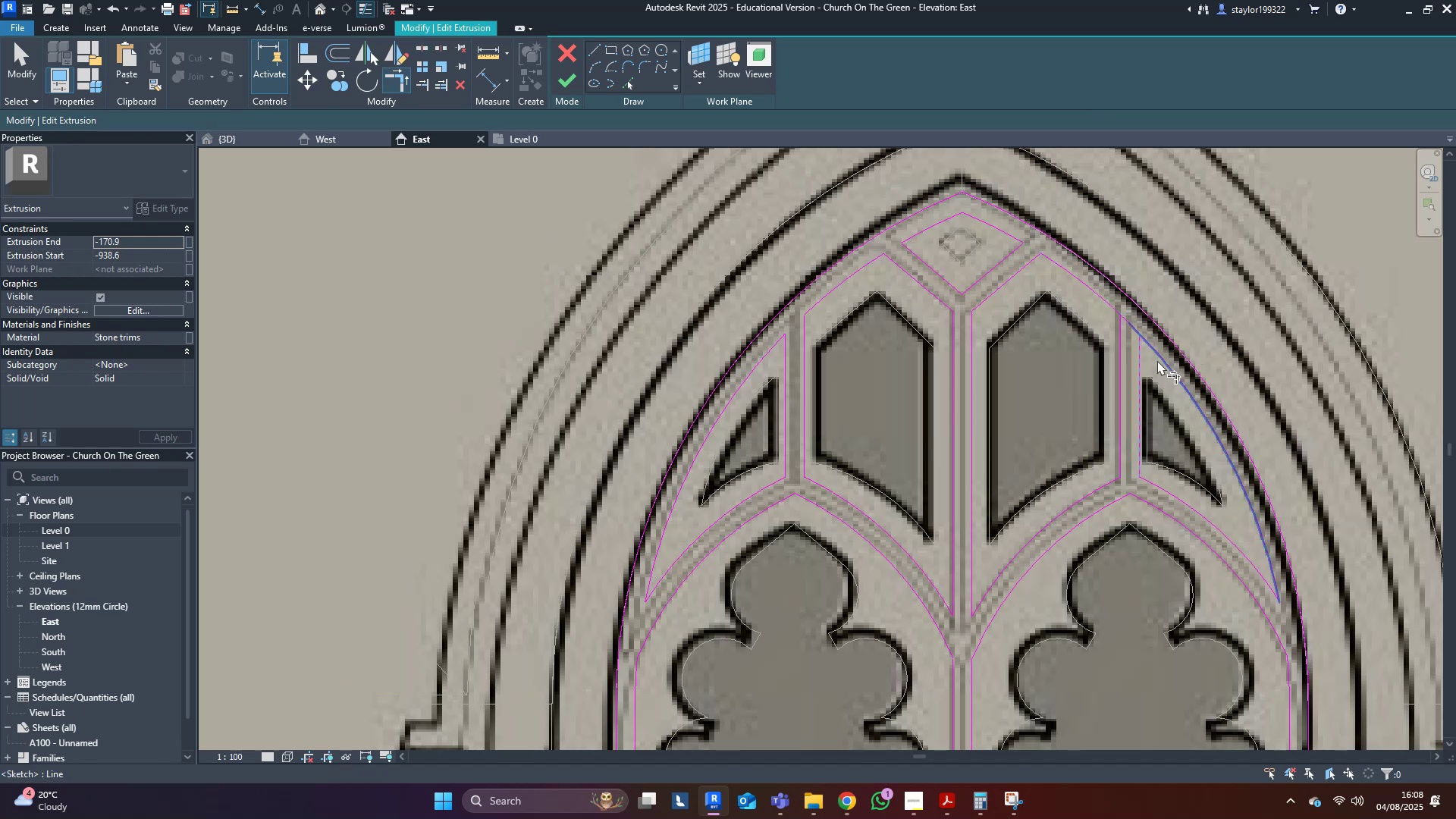 
left_click([1157, 360])
 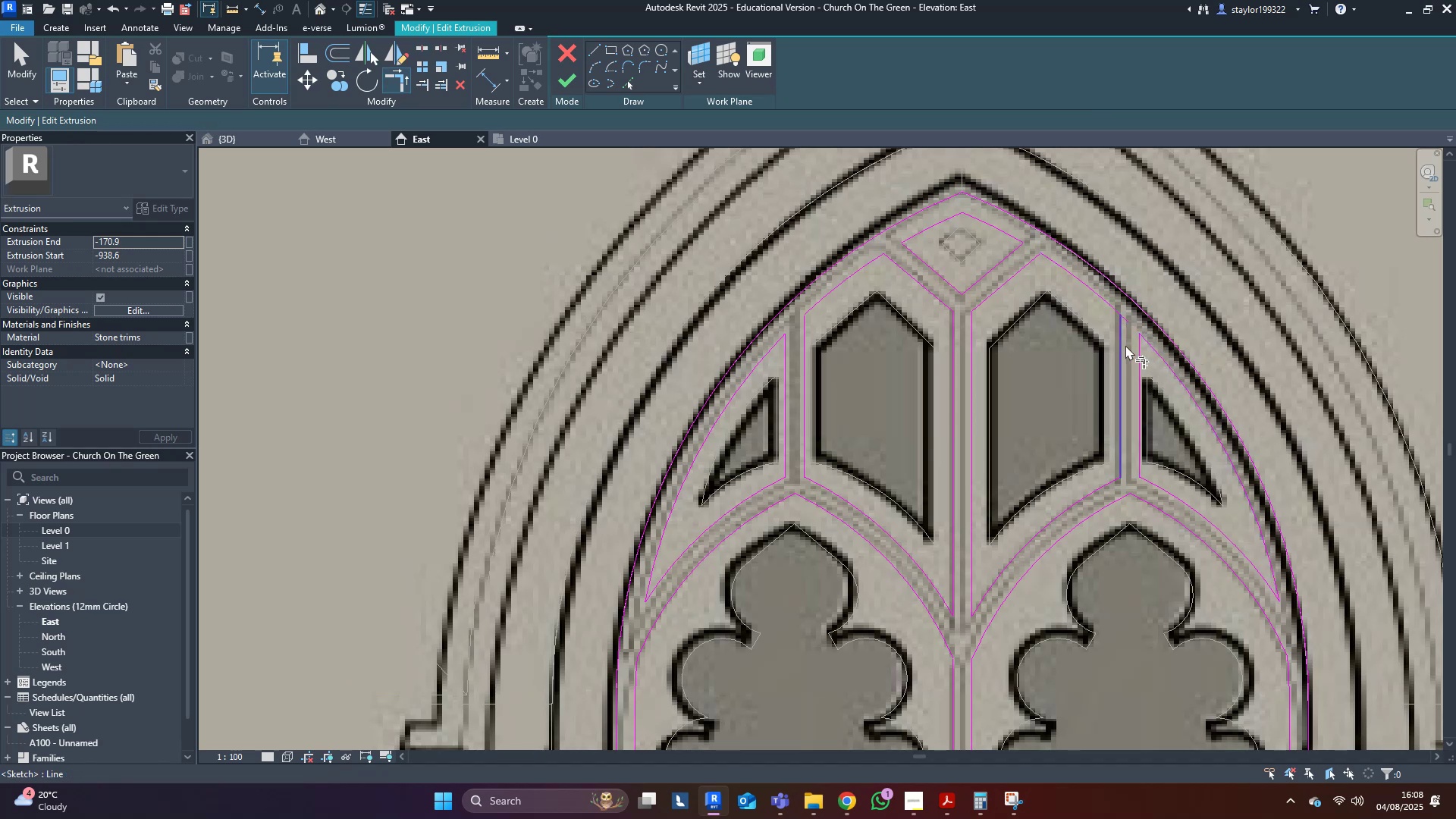 
left_click([1125, 345])
 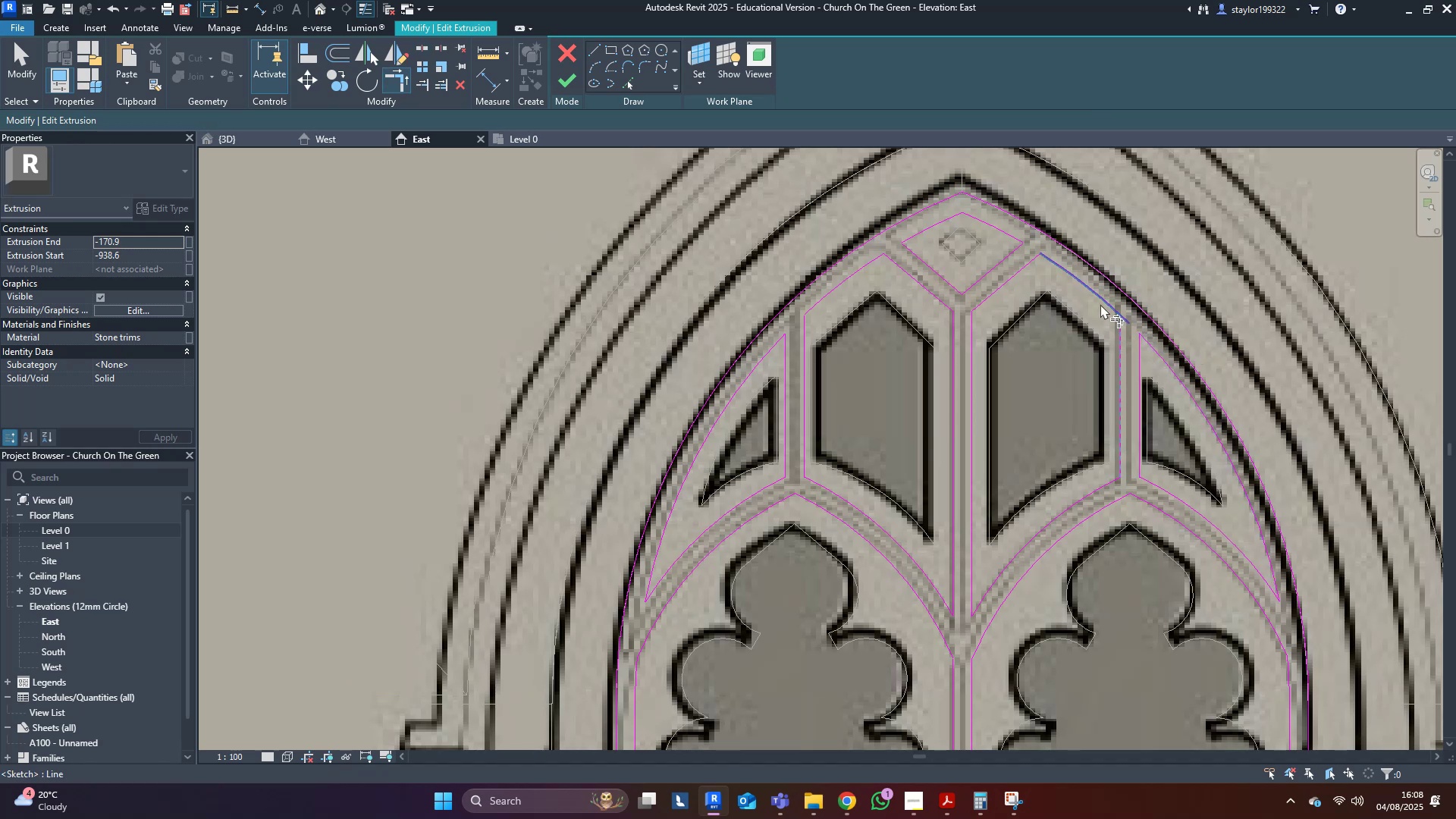 
left_click([1100, 304])
 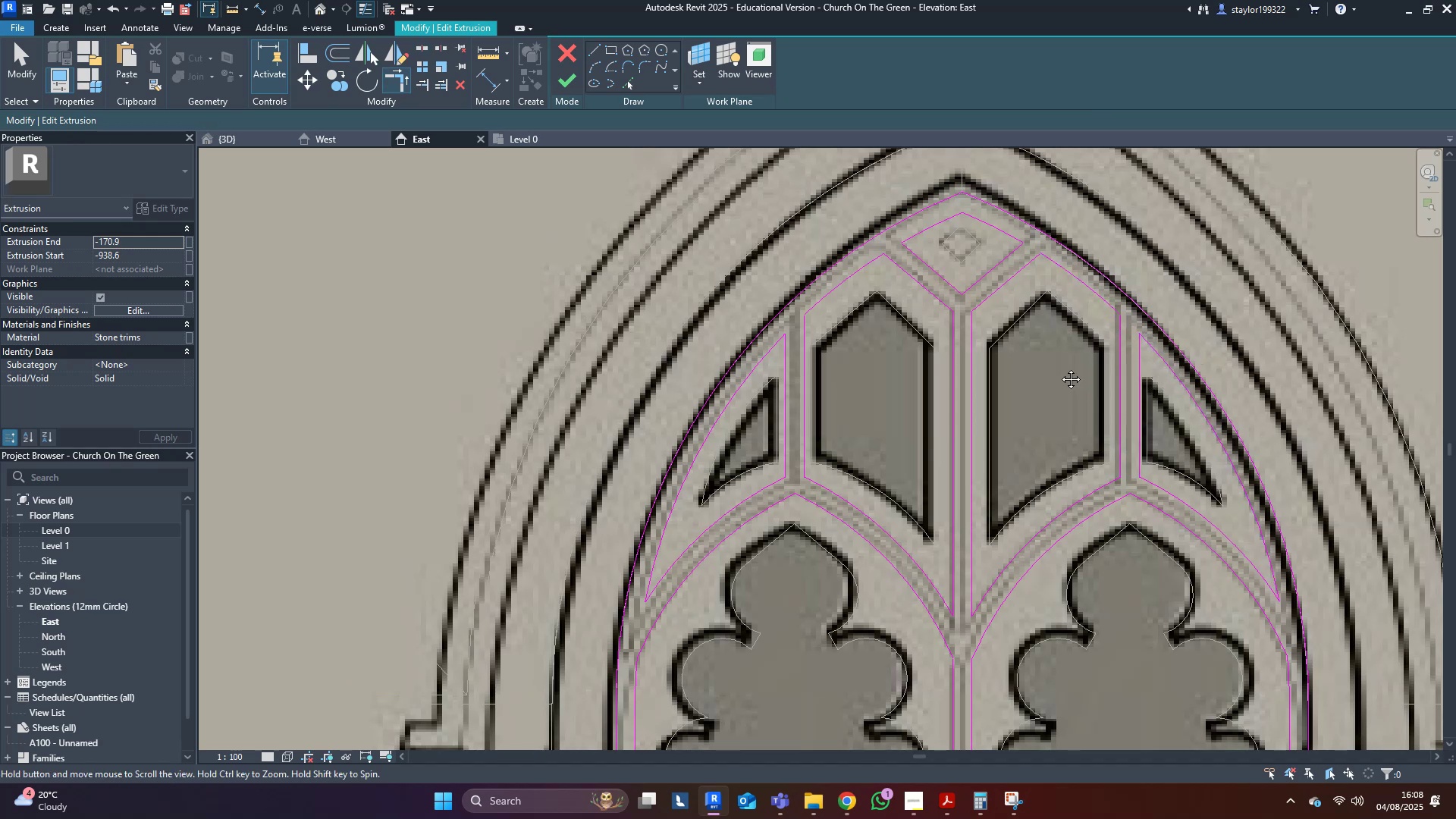 
type(md)
 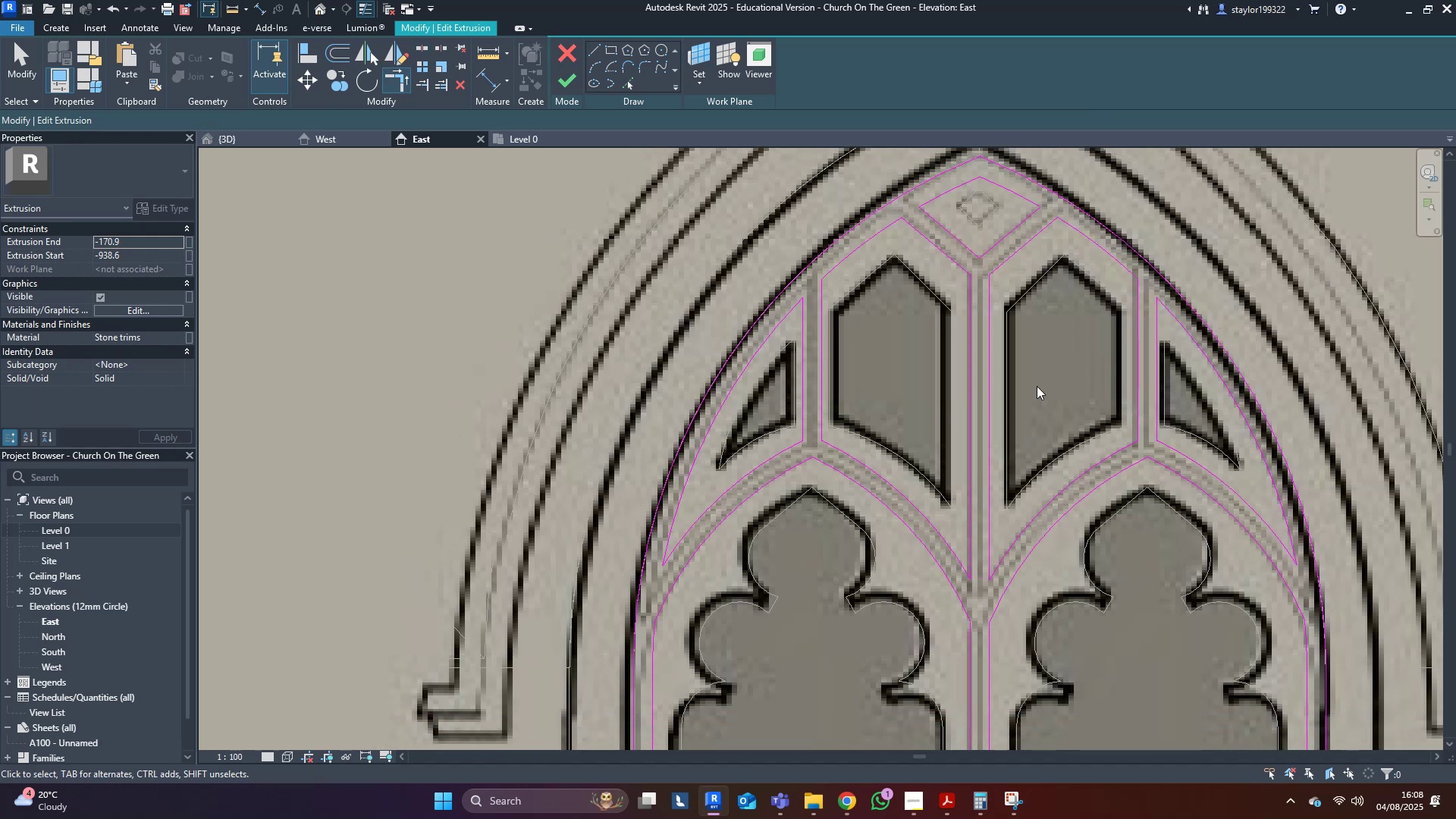 
left_click([1037, 386])
 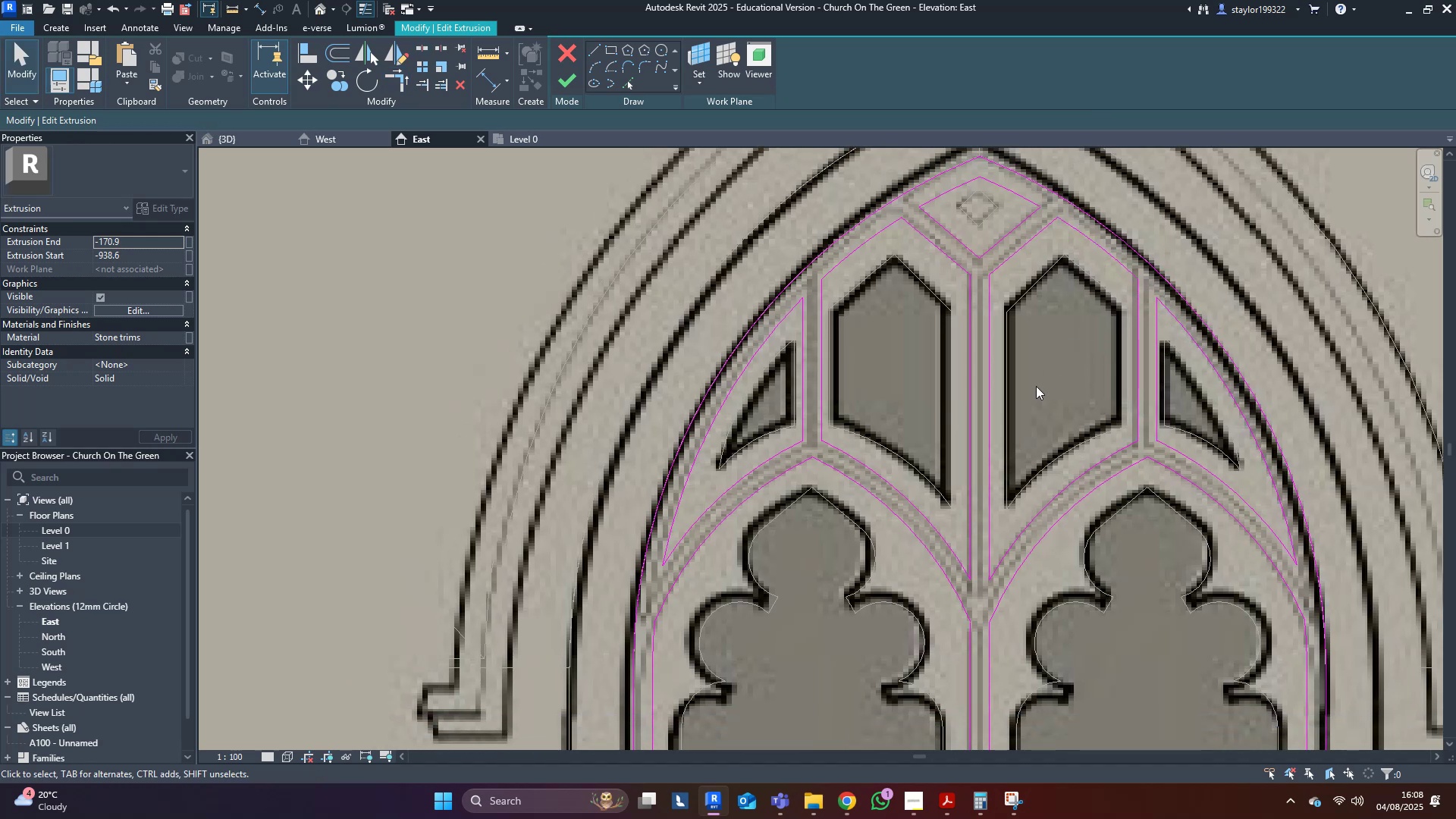 
type(xs)
 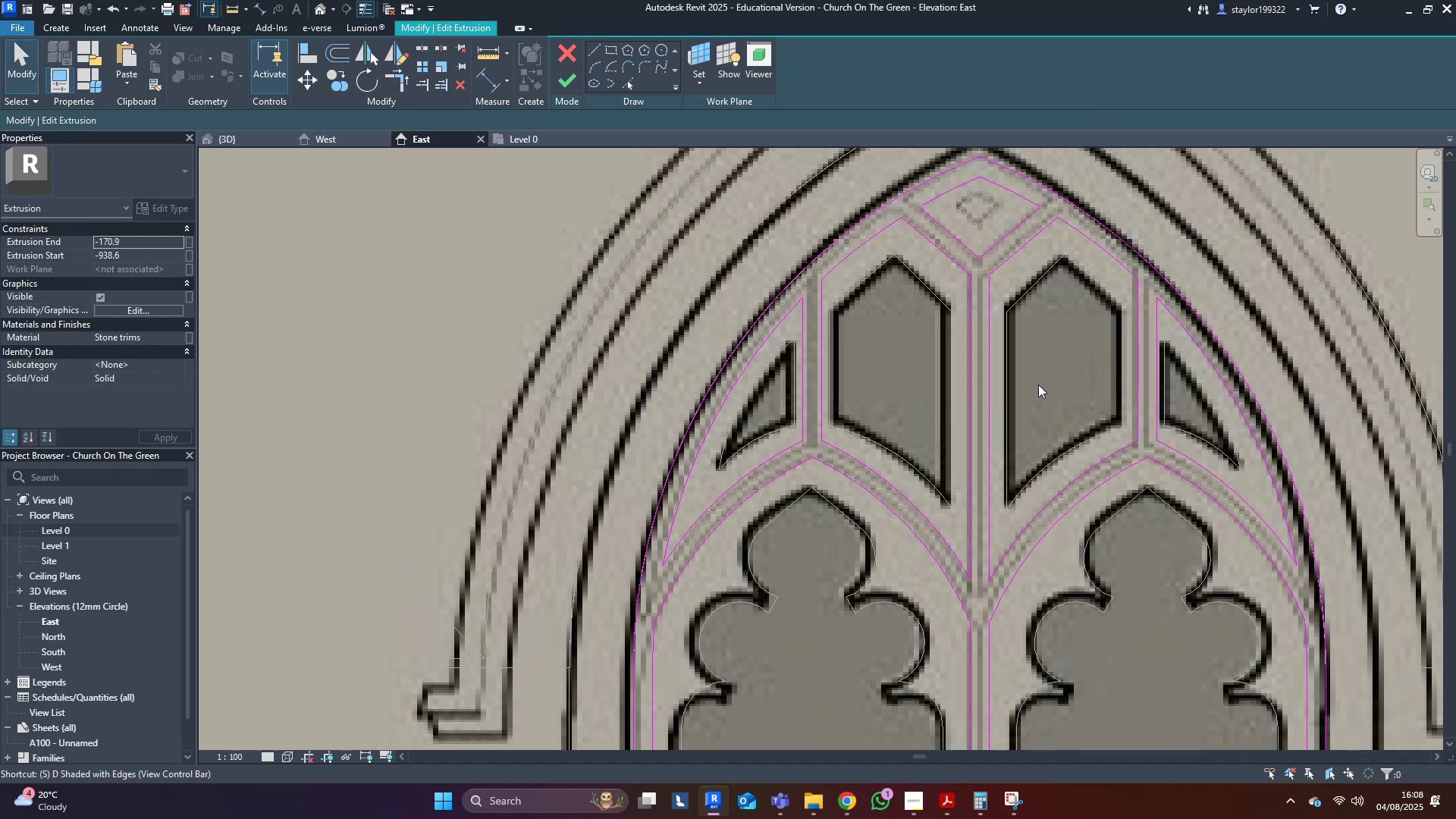 
left_click([1043, 381])
 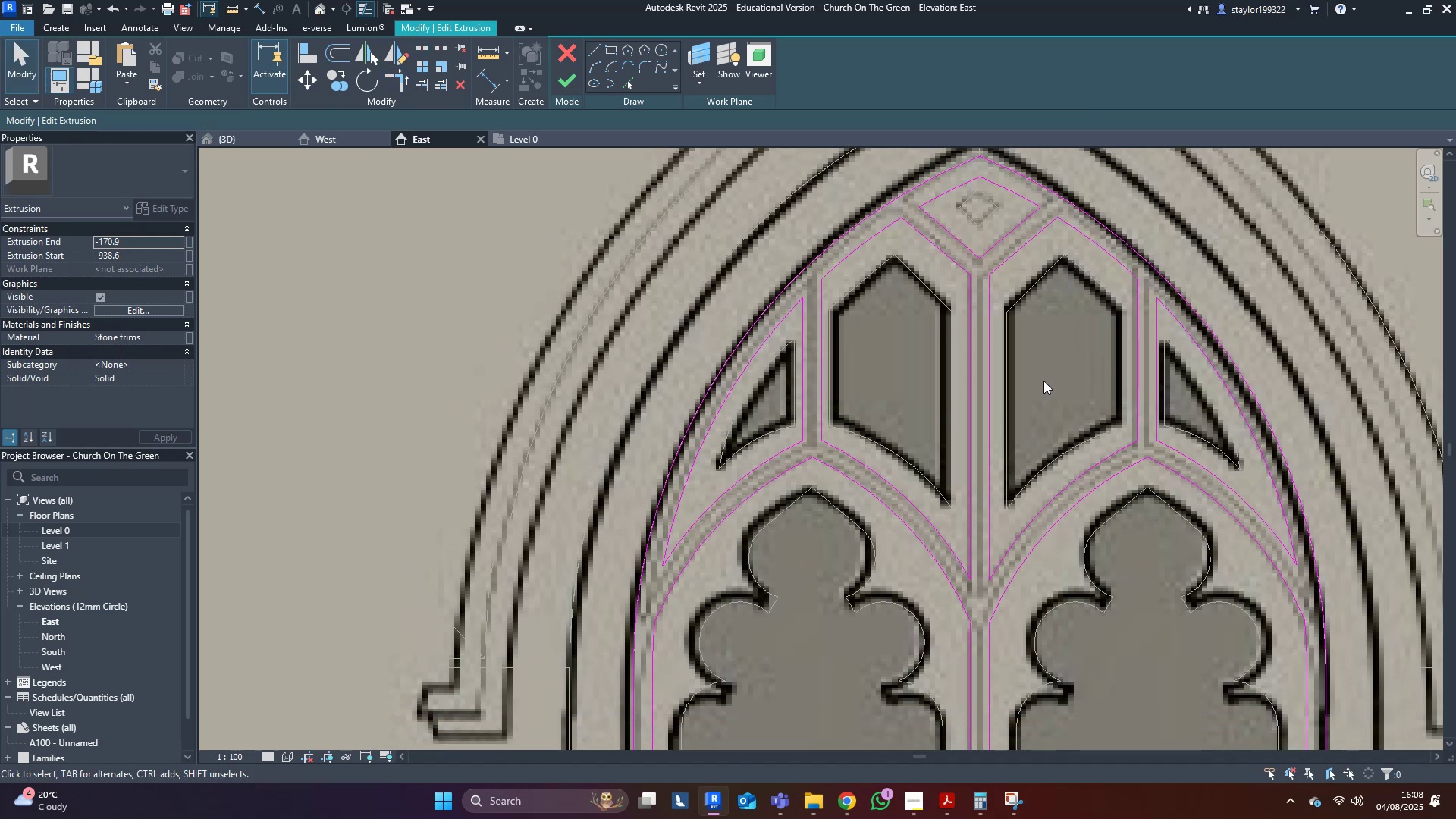 
scroll: coordinate [1040, 395], scroll_direction: down, amount: 9.0
 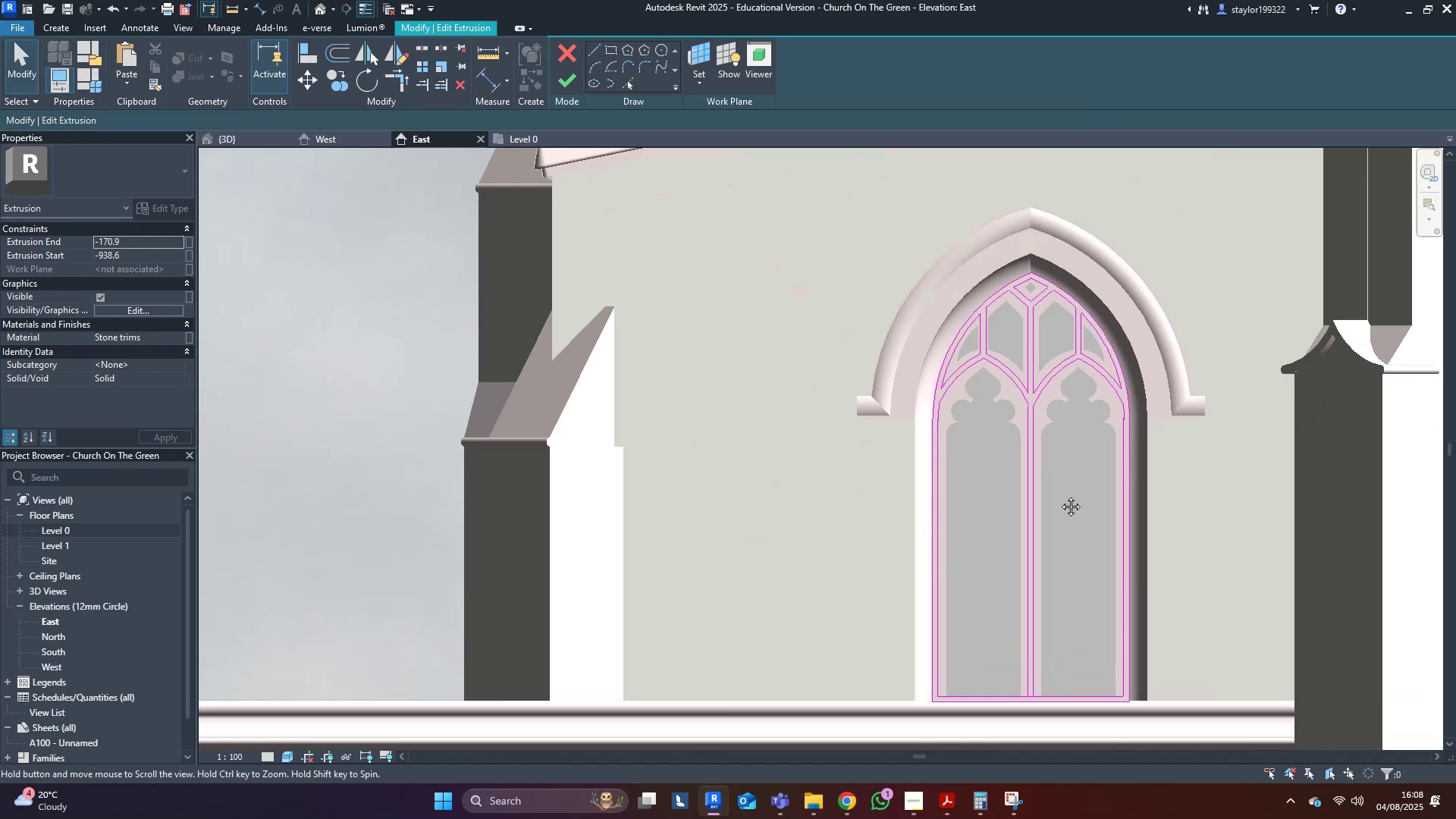 
type(sds)
 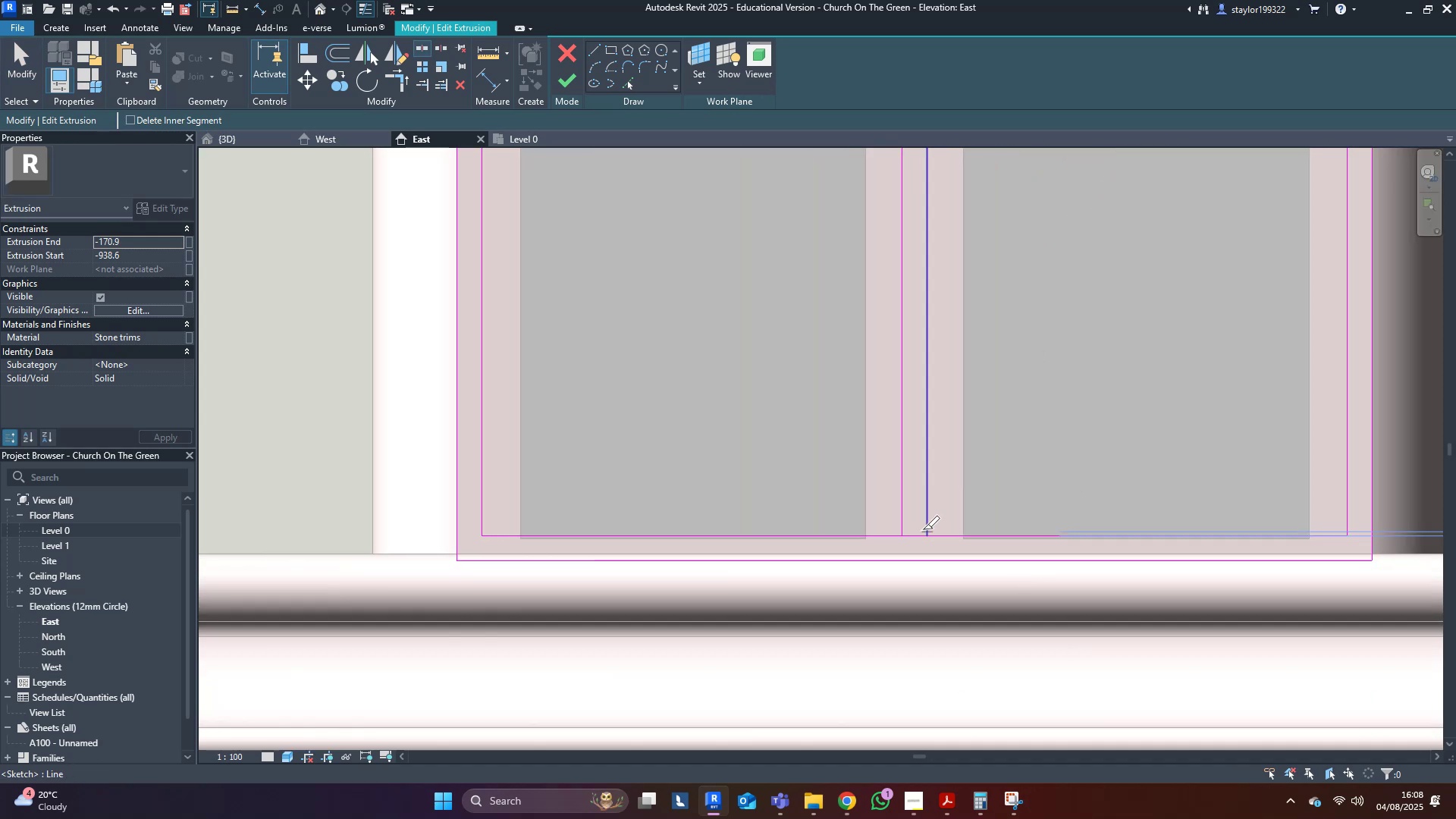 
scroll: coordinate [1032, 567], scroll_direction: up, amount: 11.0
 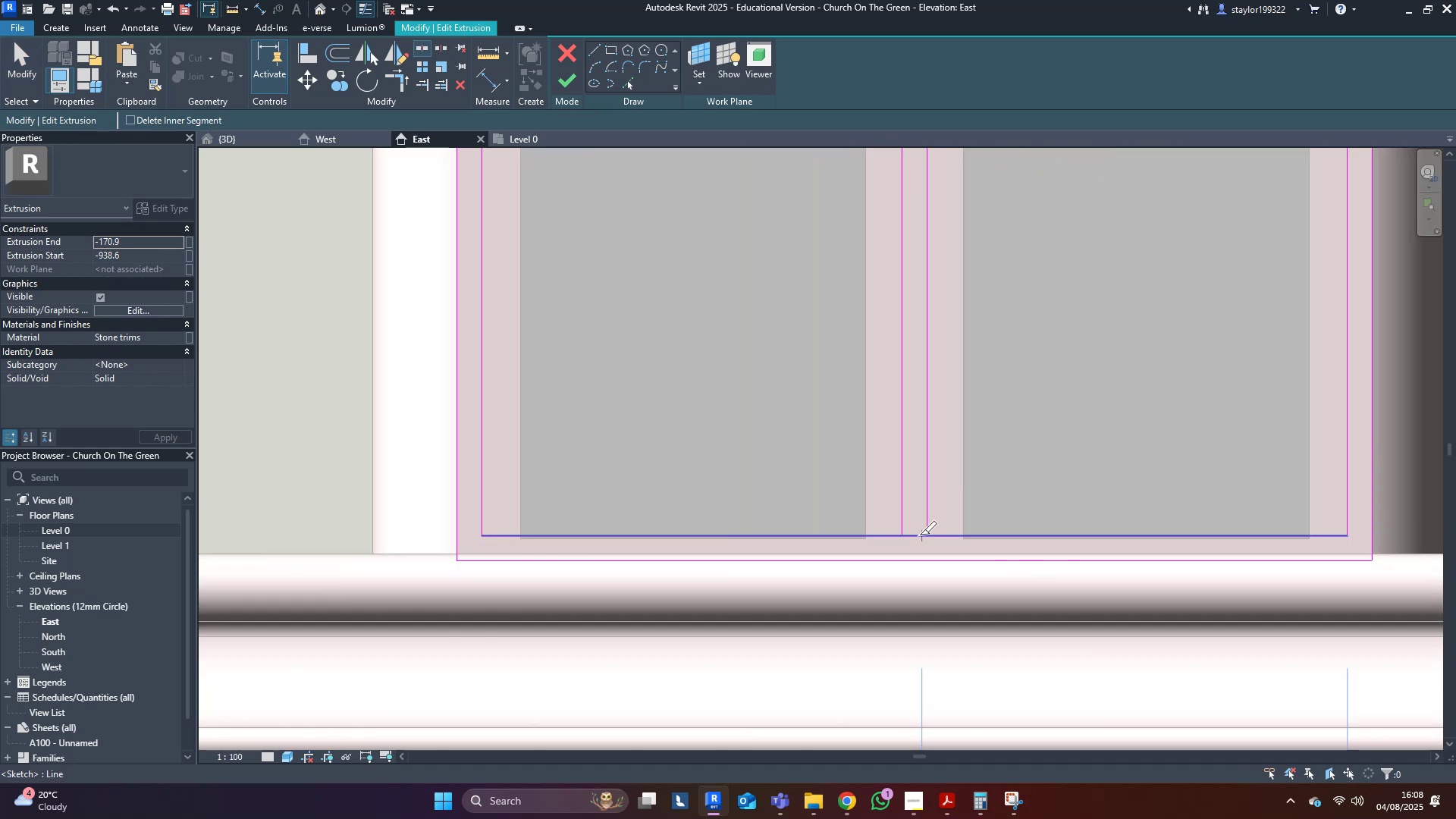 
left_click([920, 535])
 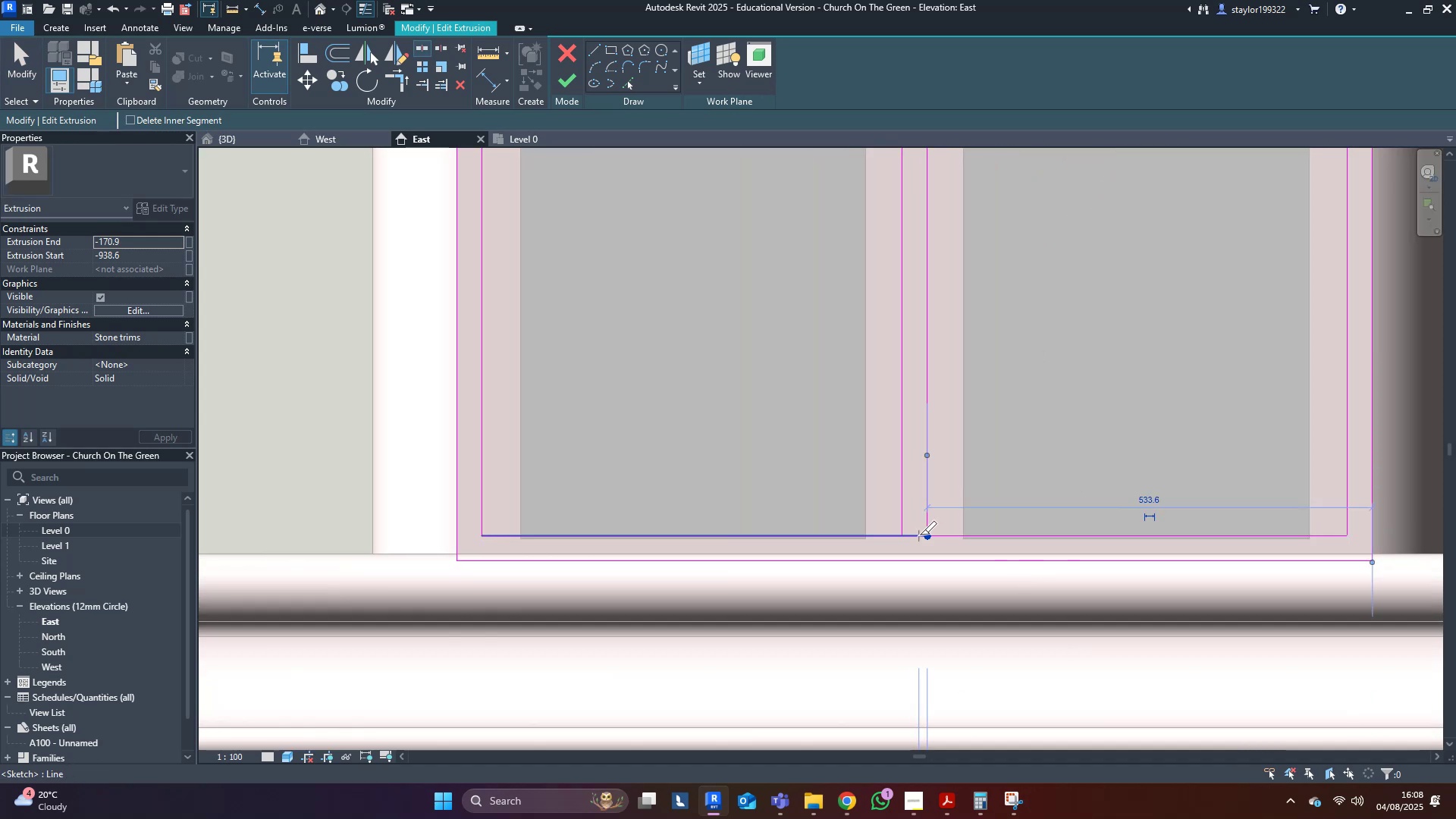 
type(tr)
 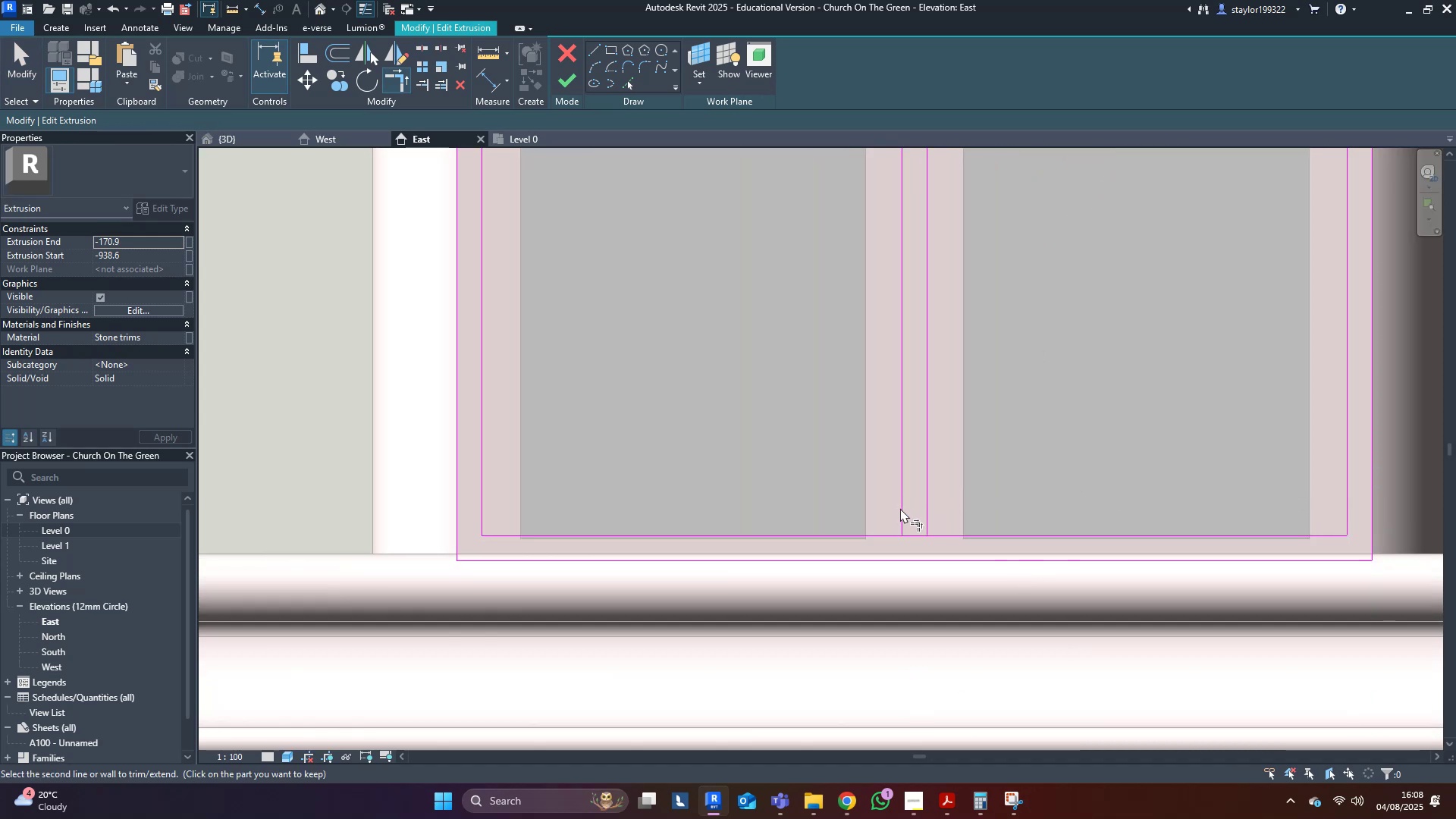 
double_click([879, 535])
 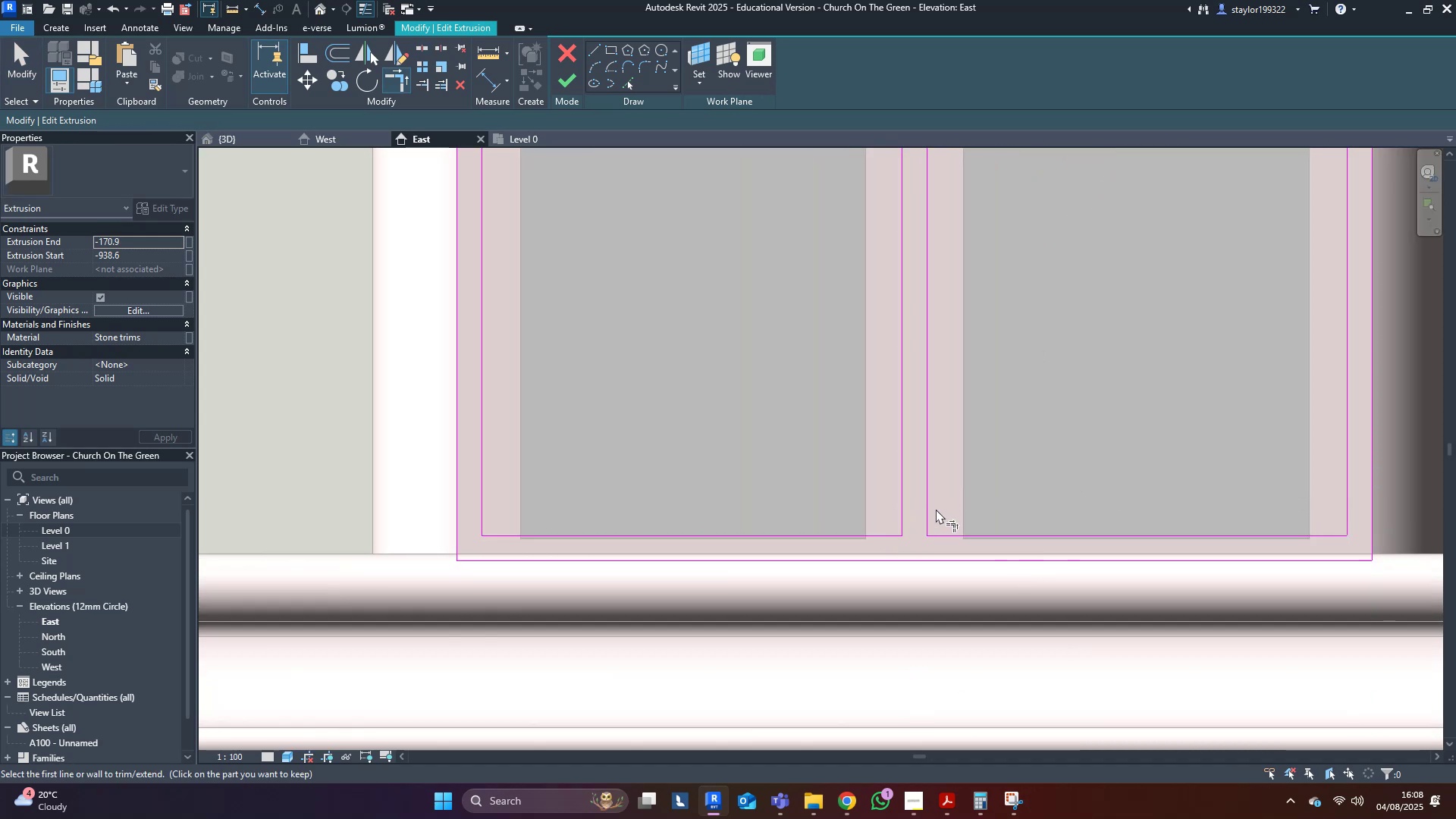 
triple_click([936, 509])
 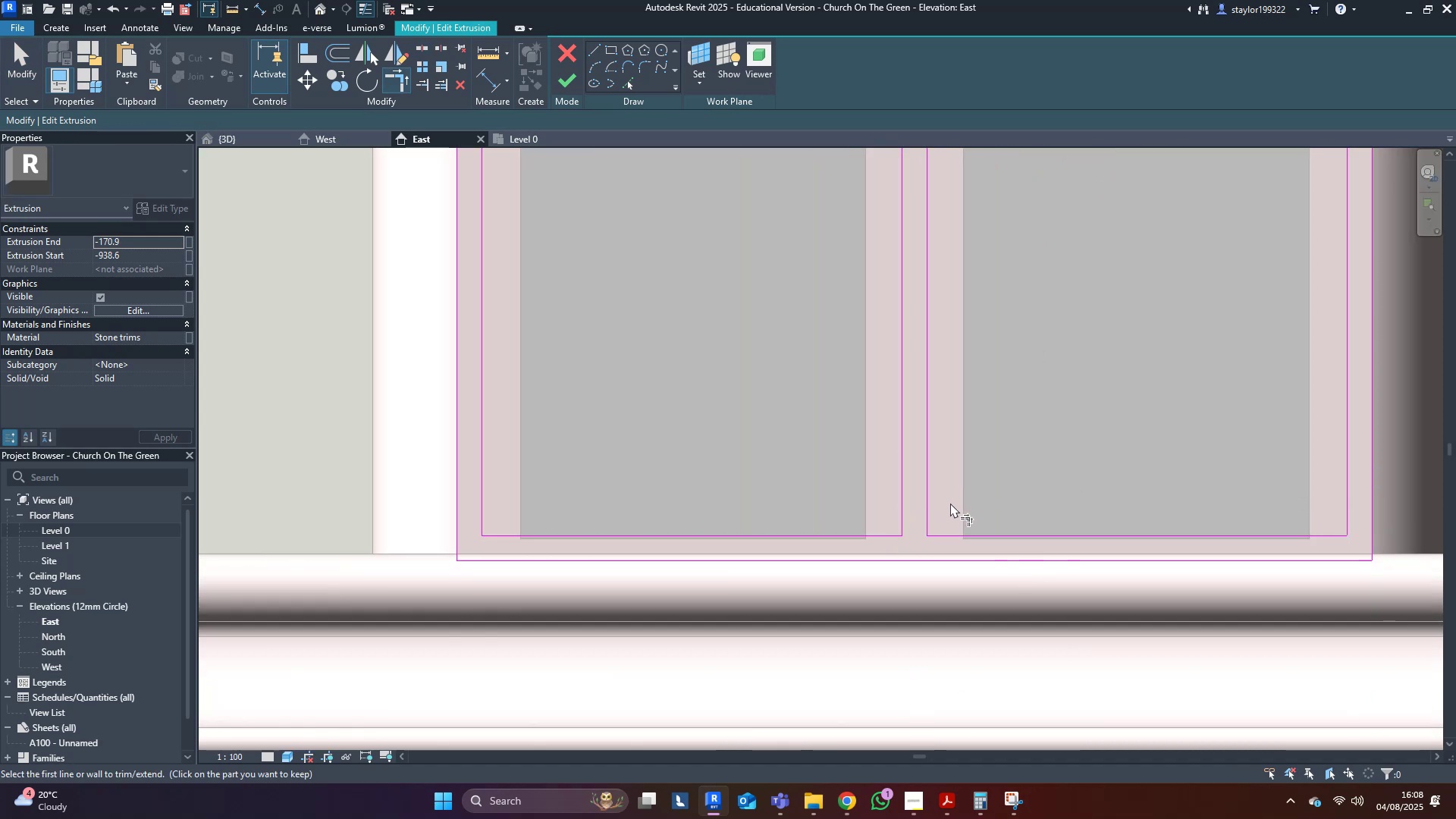 
type(md)
 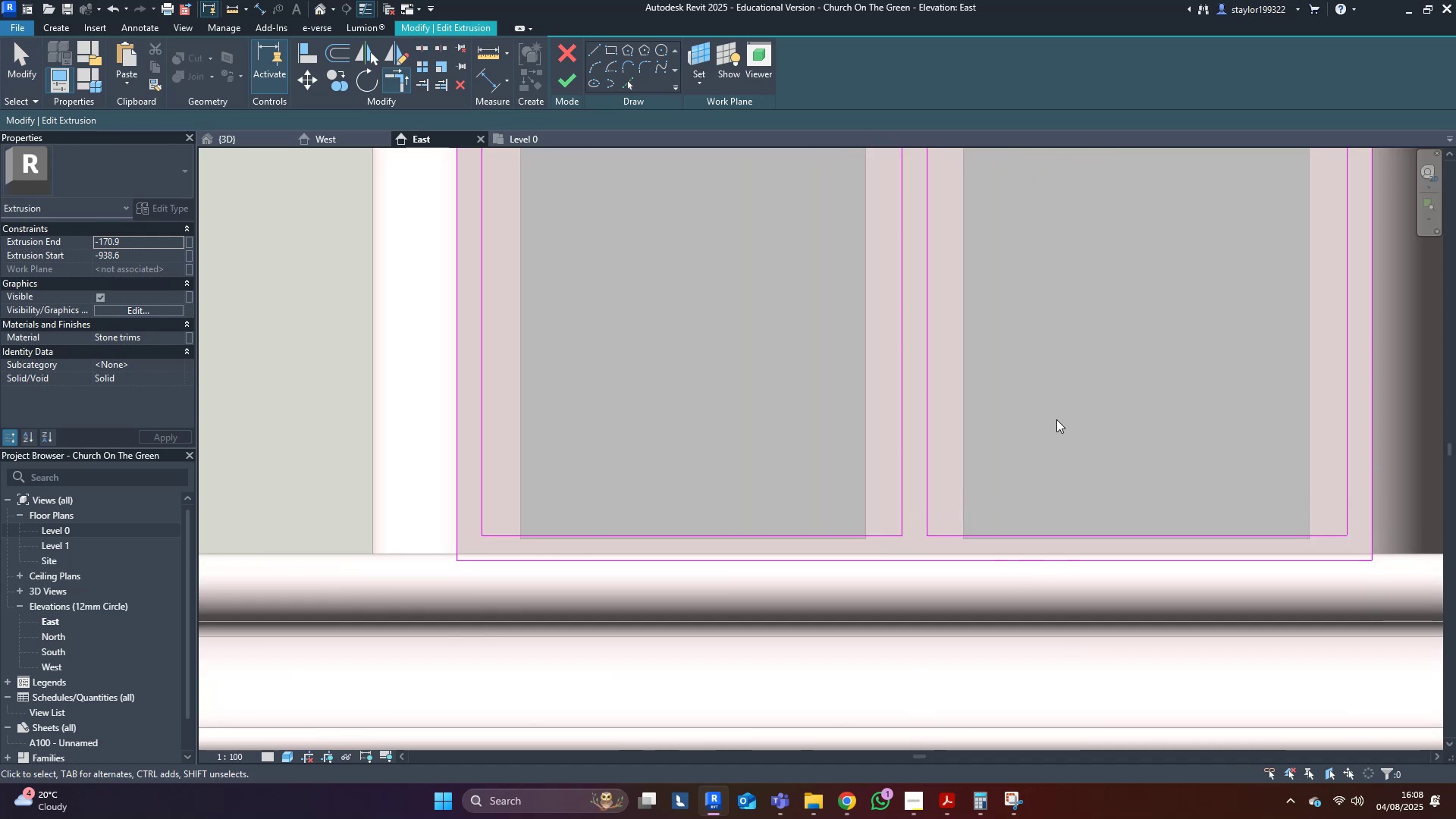 
left_click([1057, 419])
 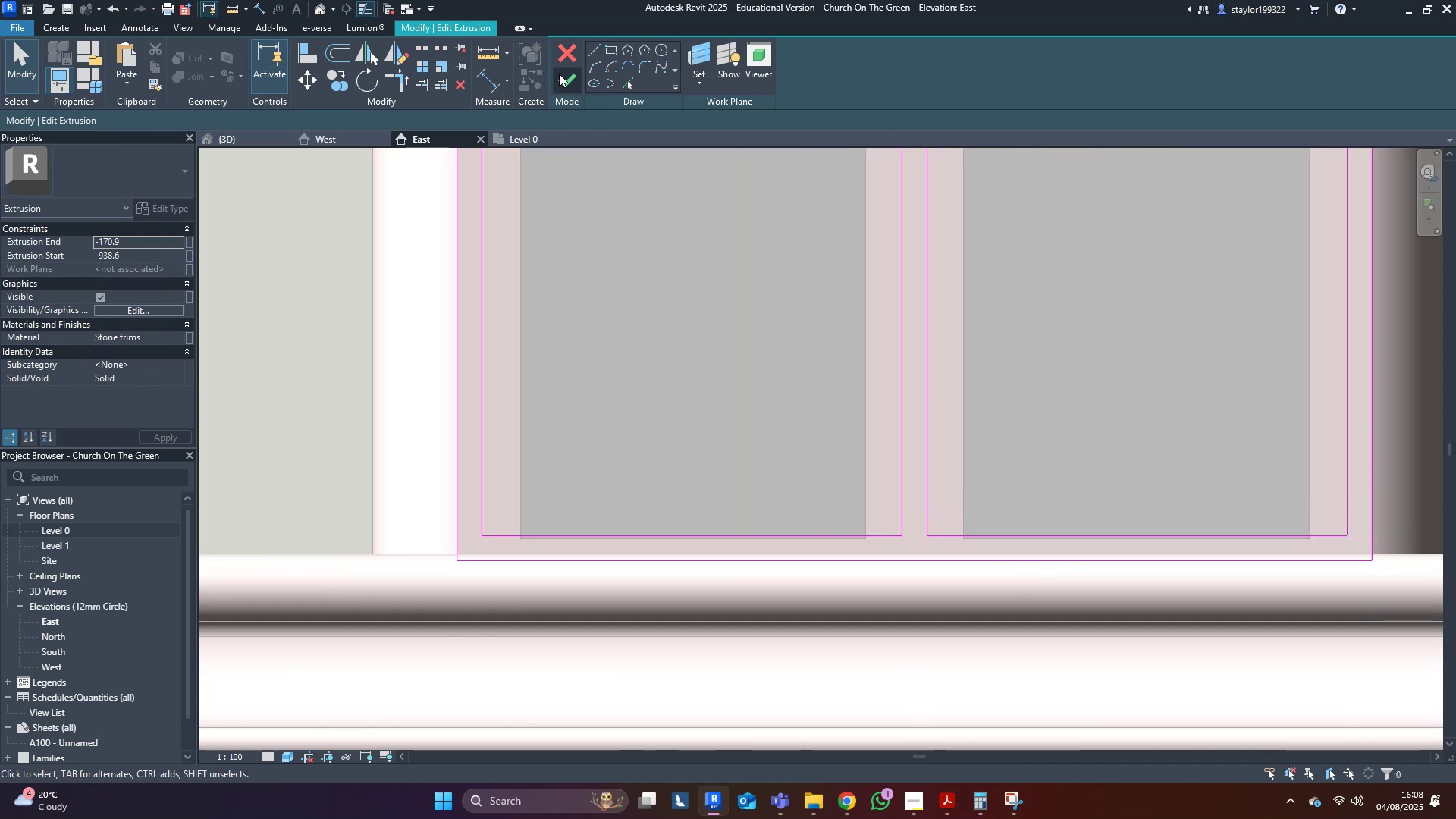 
mouse_move([601, 270])
 